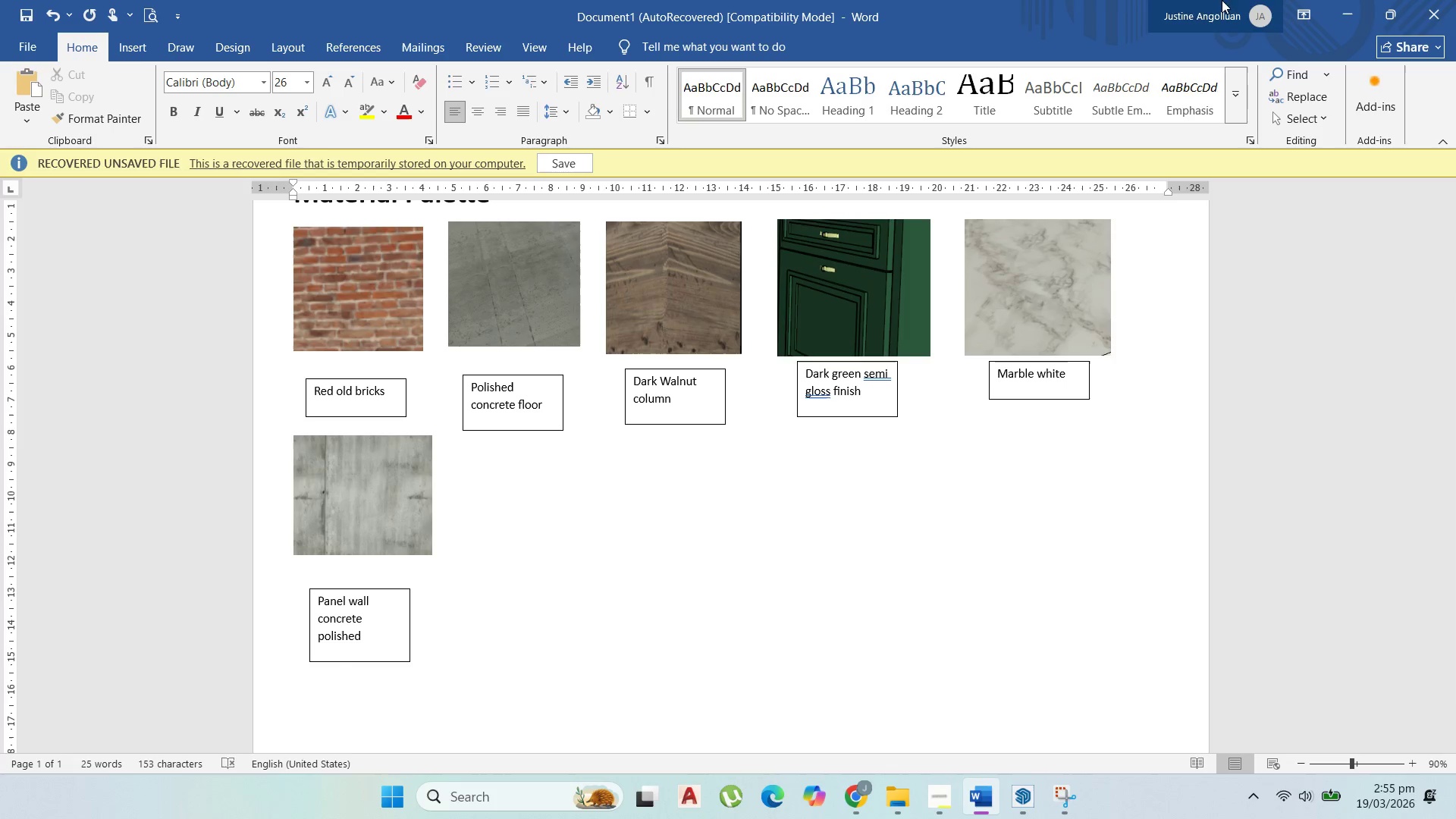 
left_click([1341, 0])
 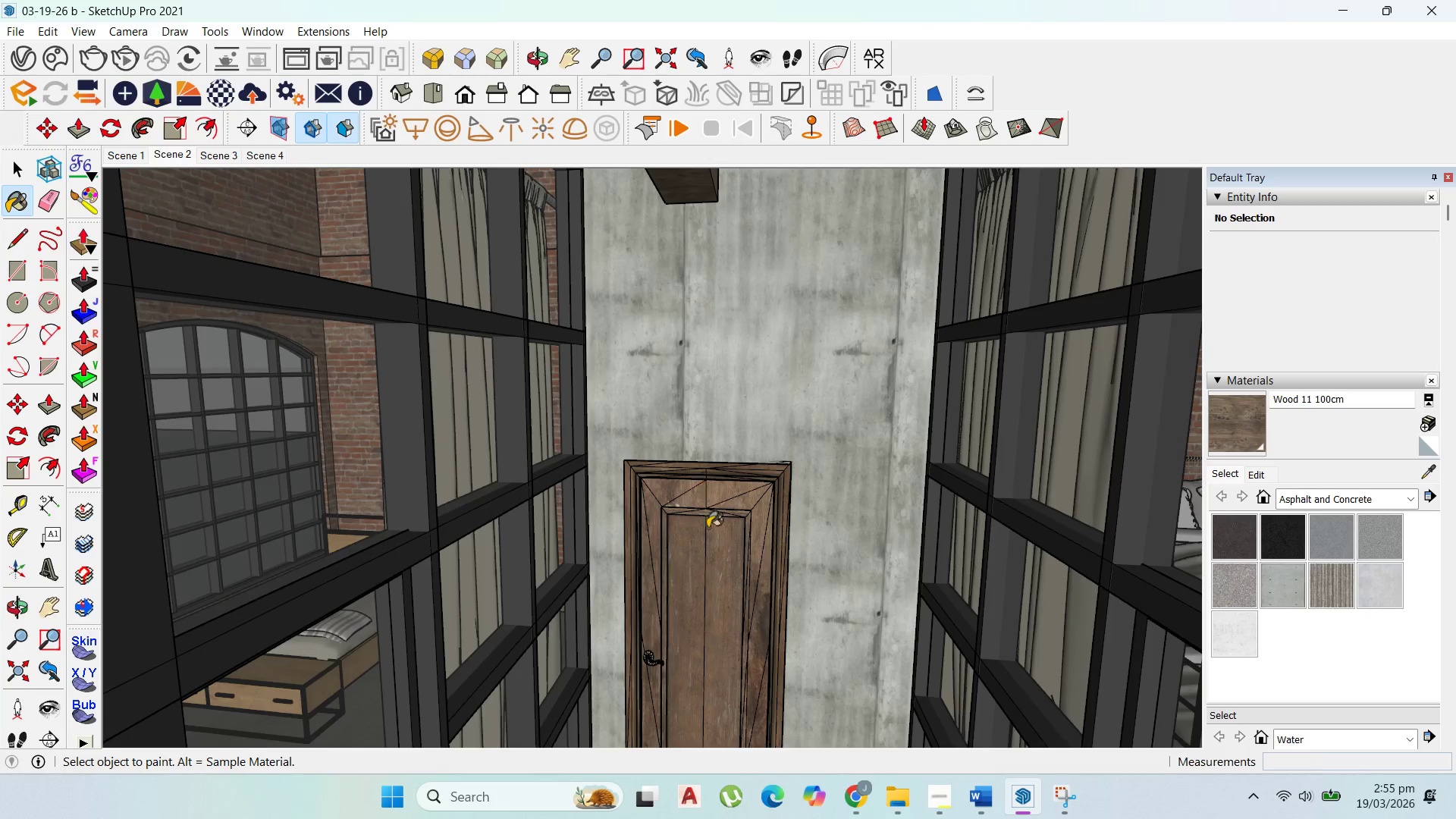 
scroll: coordinate [845, 509], scroll_direction: down, amount: 18.0
 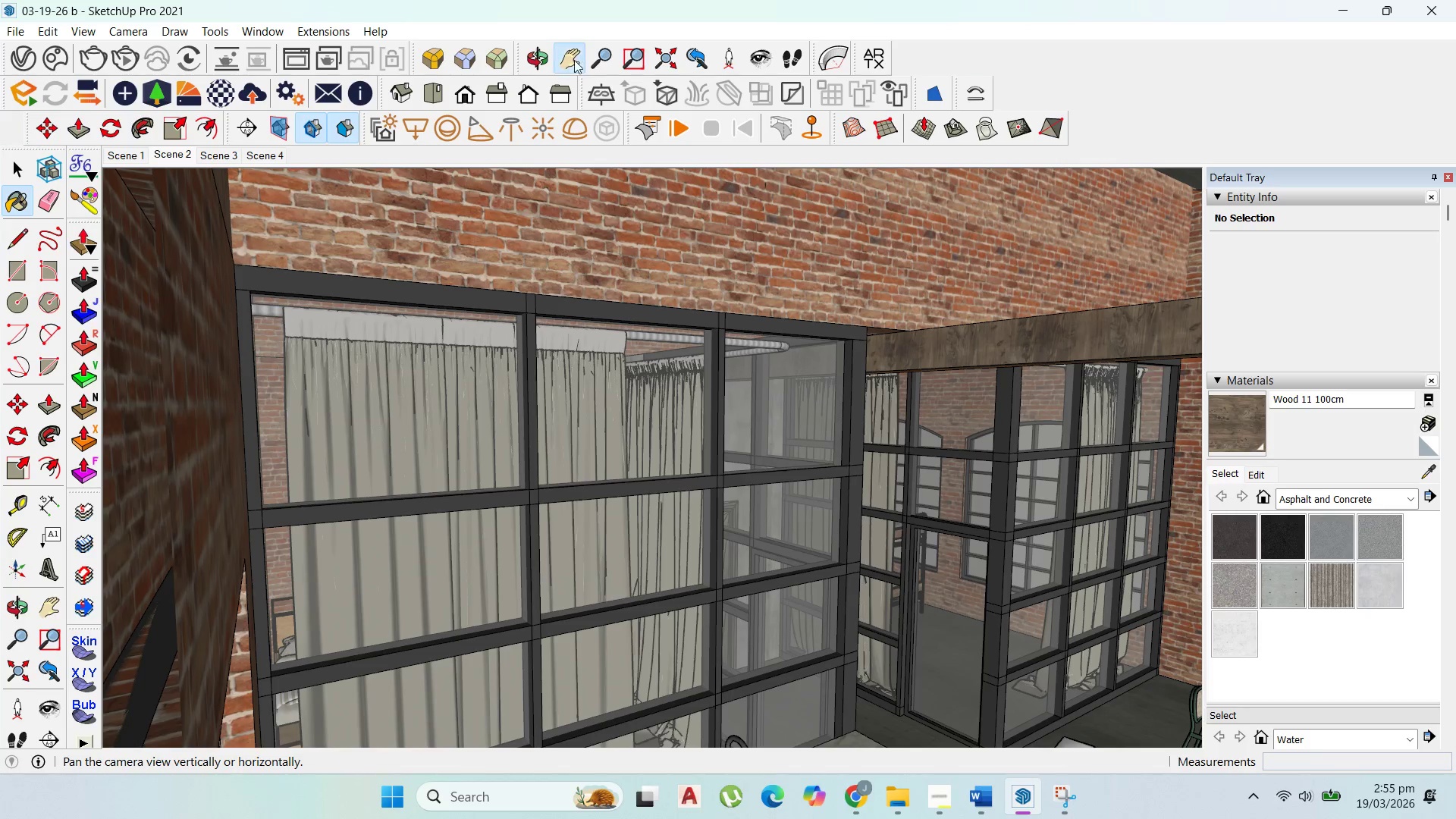 
left_click_drag(start_coordinate=[733, 246], to_coordinate=[606, 518])
 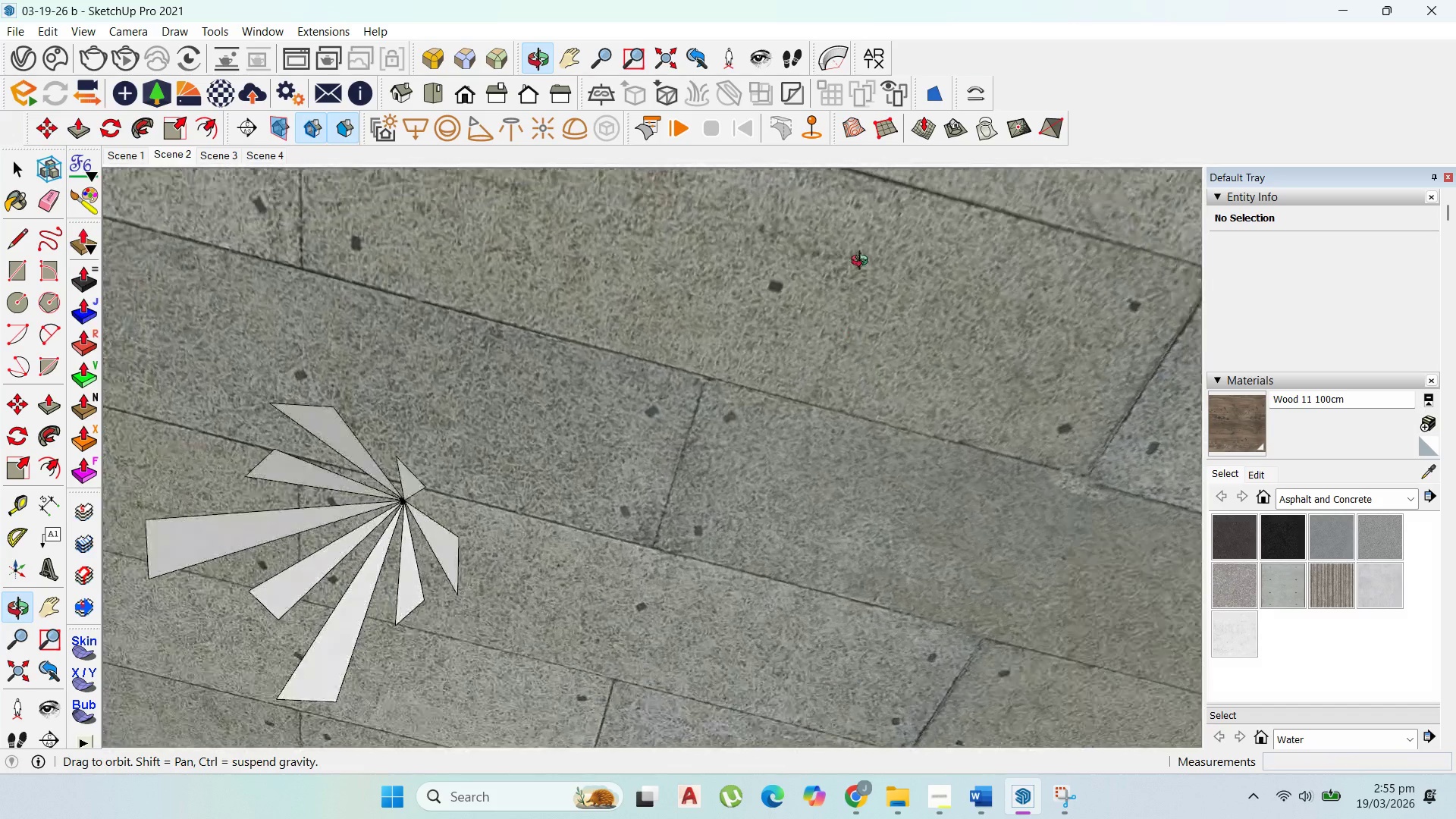 
scroll: coordinate [624, 482], scroll_direction: down, amount: 8.0
 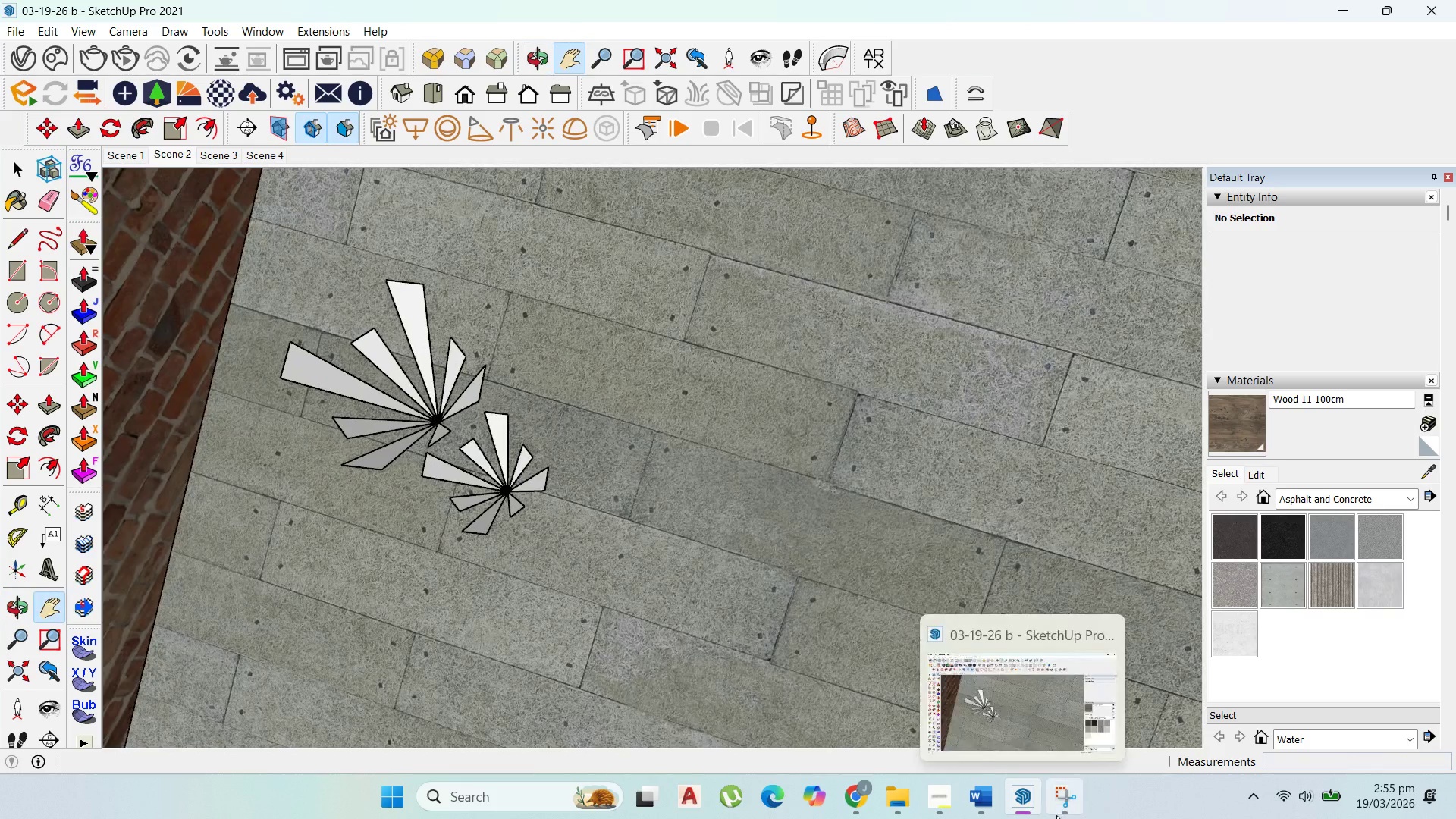 
left_click([1069, 815])
 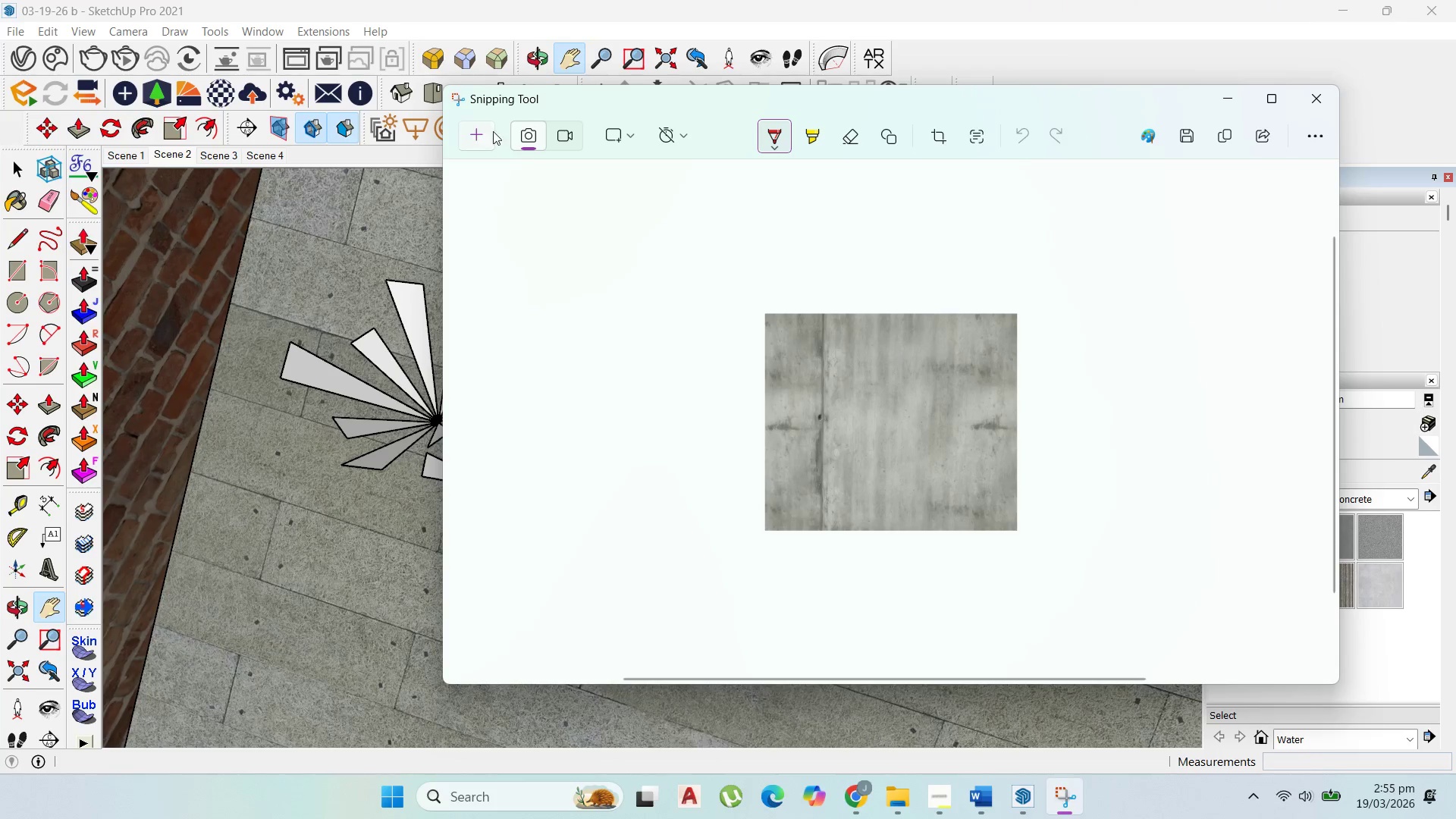 
left_click([487, 130])
 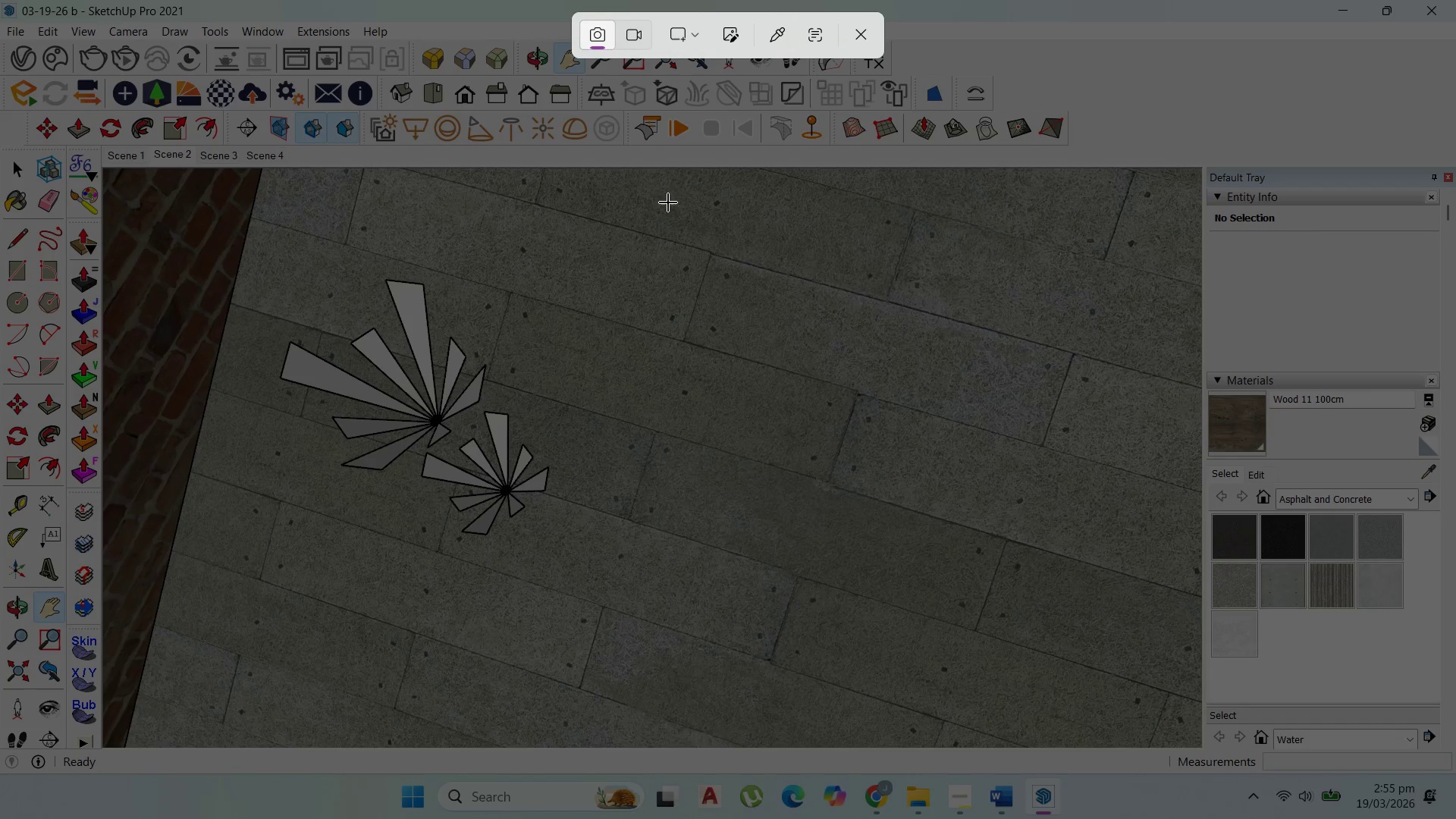 
left_click_drag(start_coordinate=[645, 196], to_coordinate=[1083, 634])
 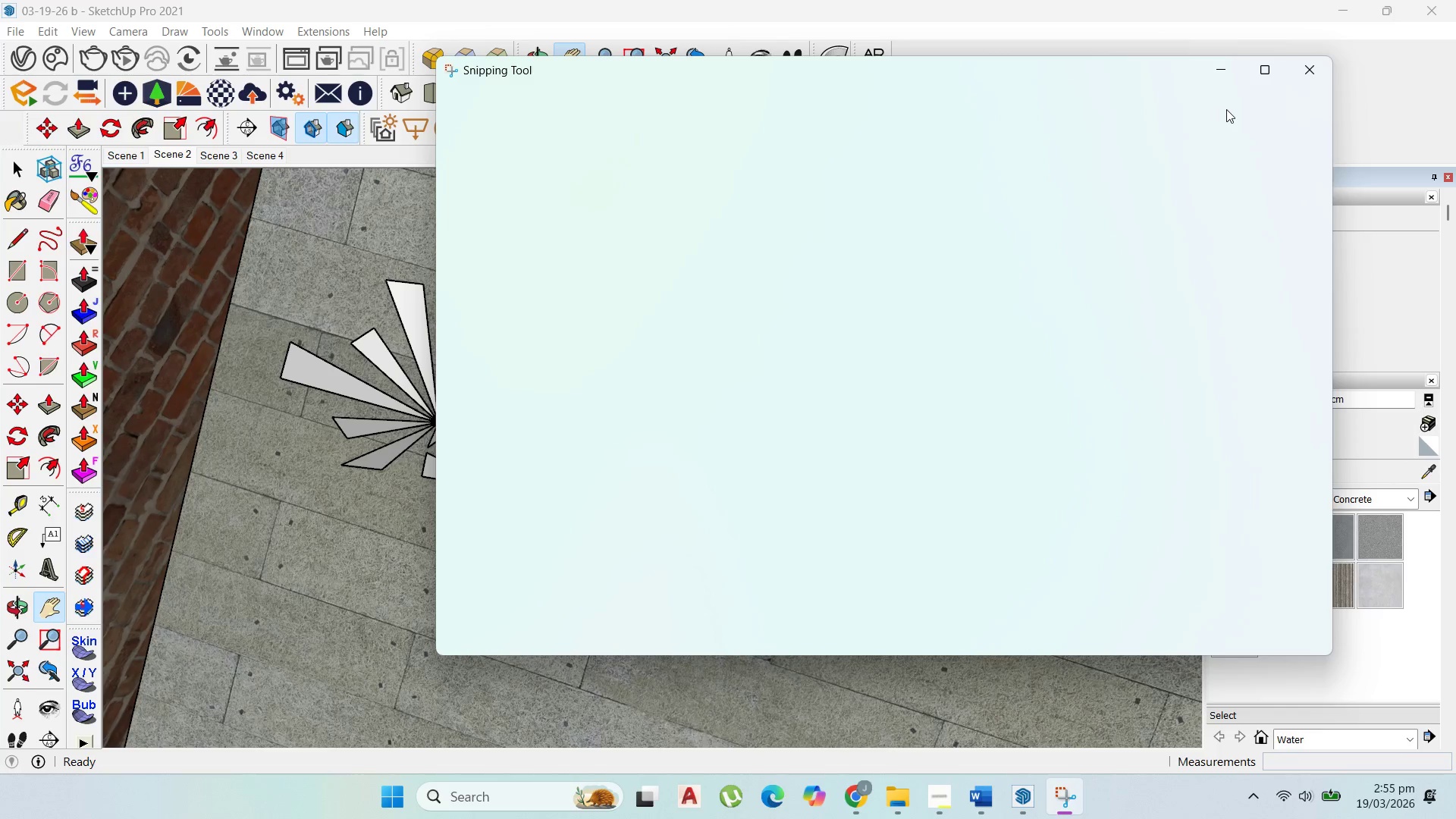 
left_click([1225, 108])
 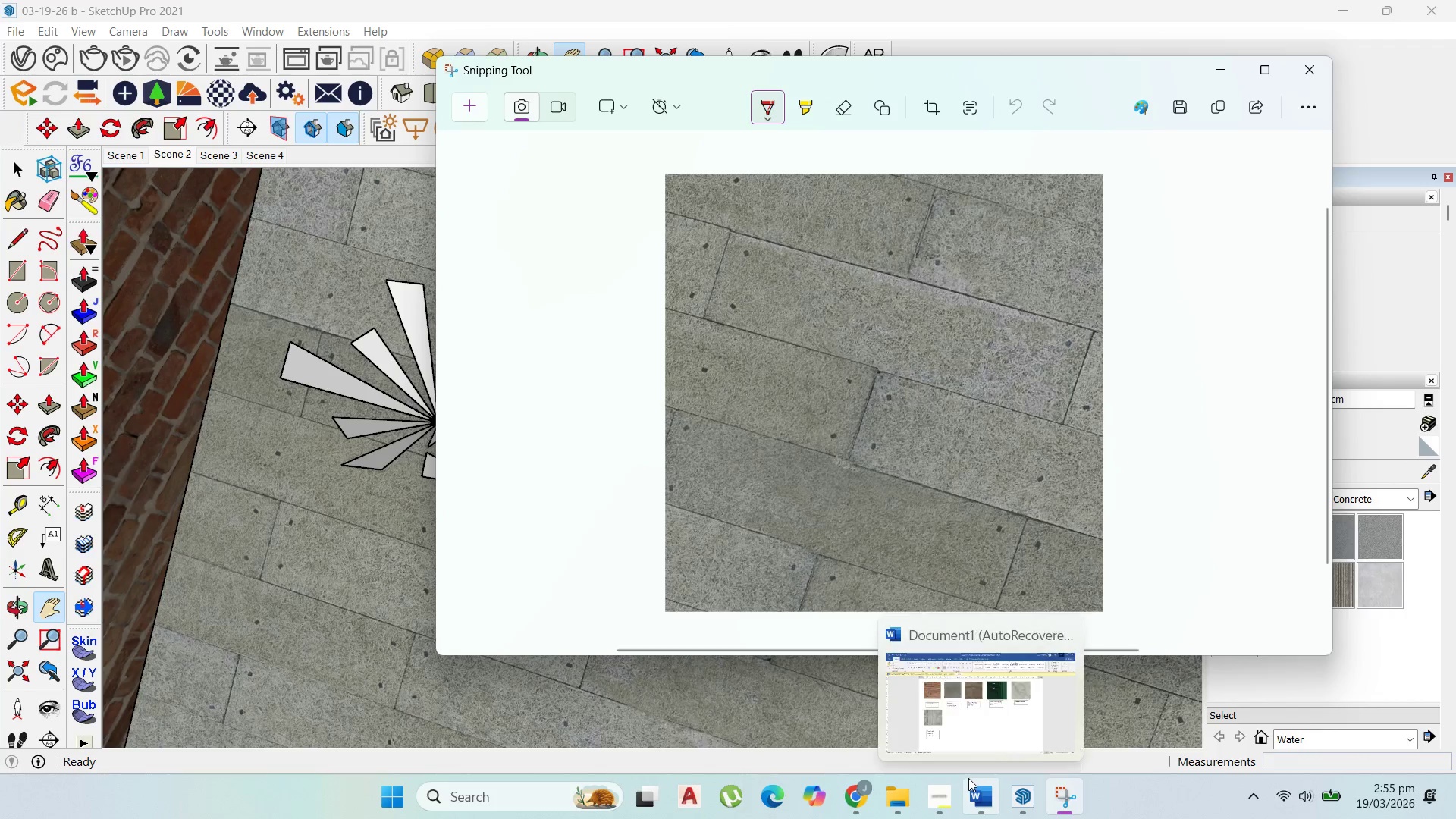 
left_click([968, 784])
 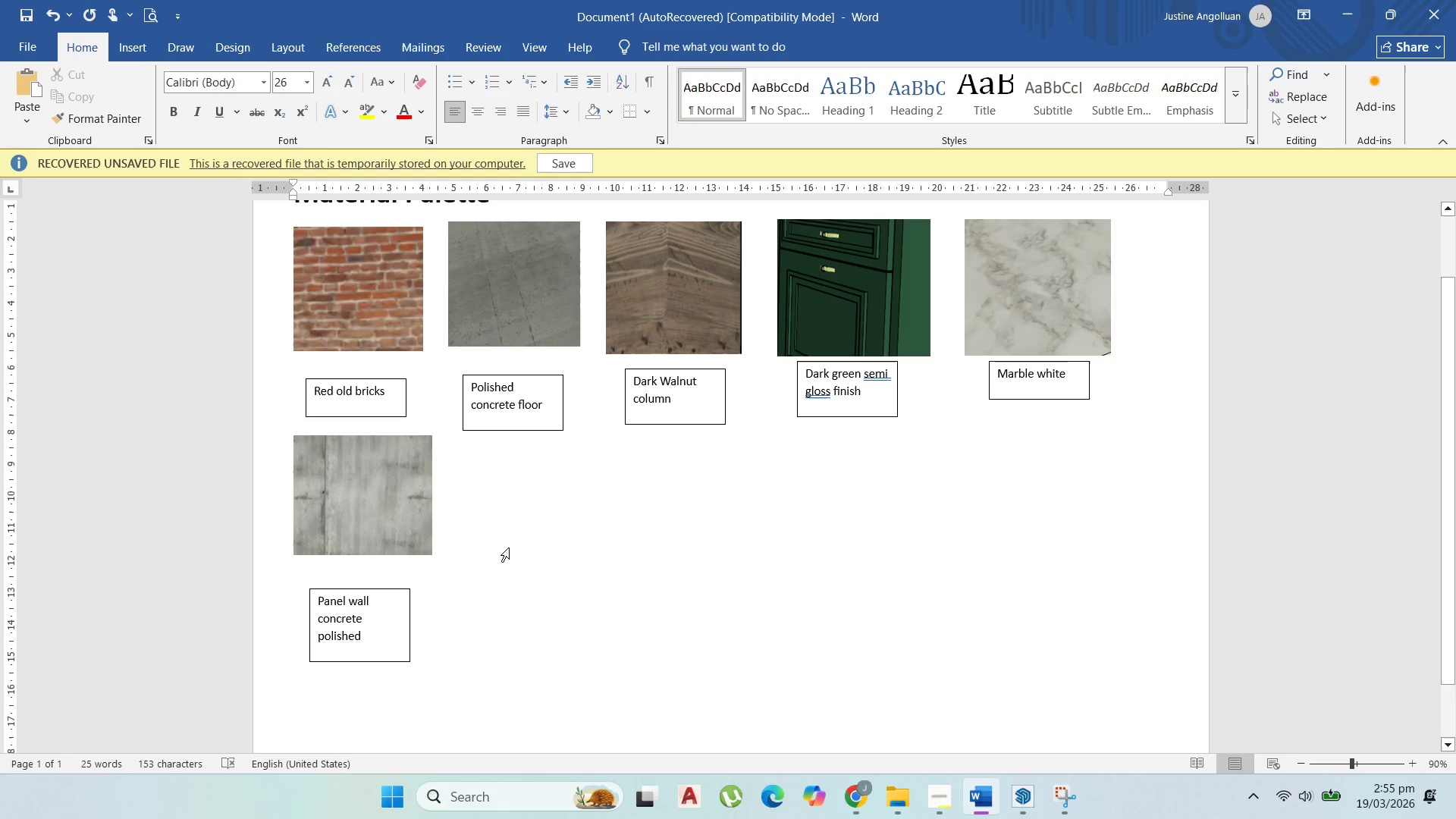 
left_click([497, 535])
 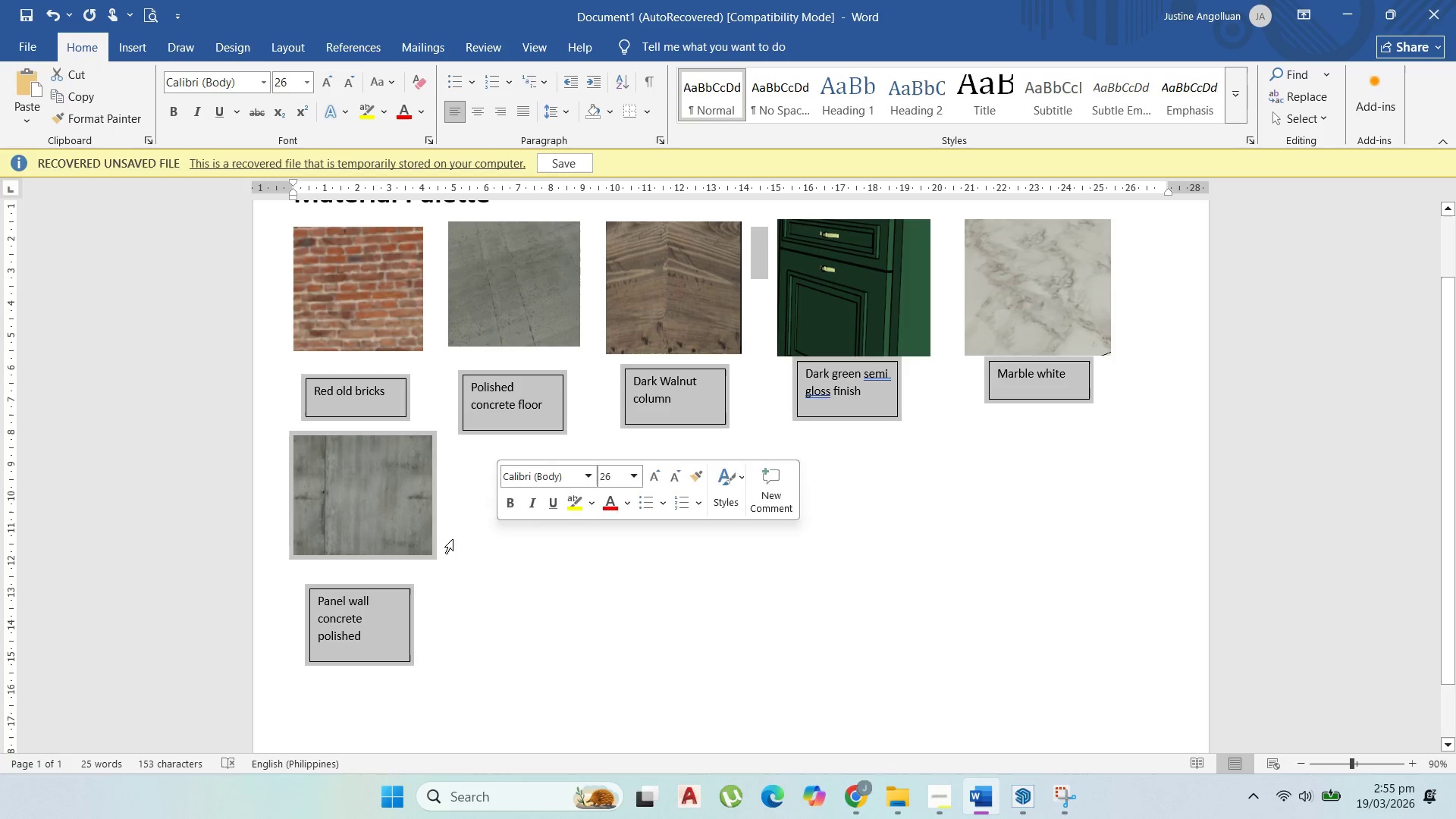 
left_click([453, 539])
 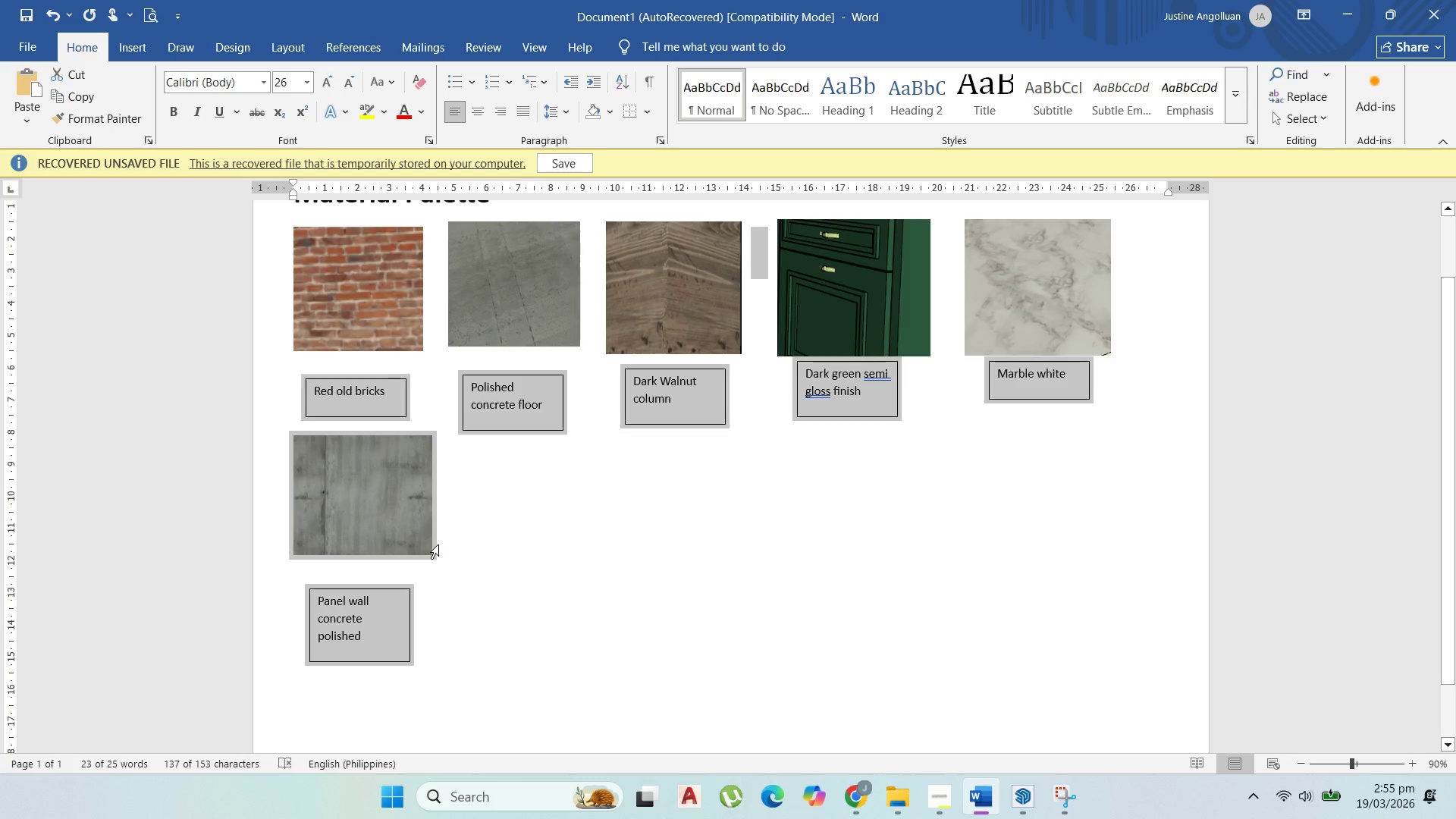 
double_click([434, 553])
 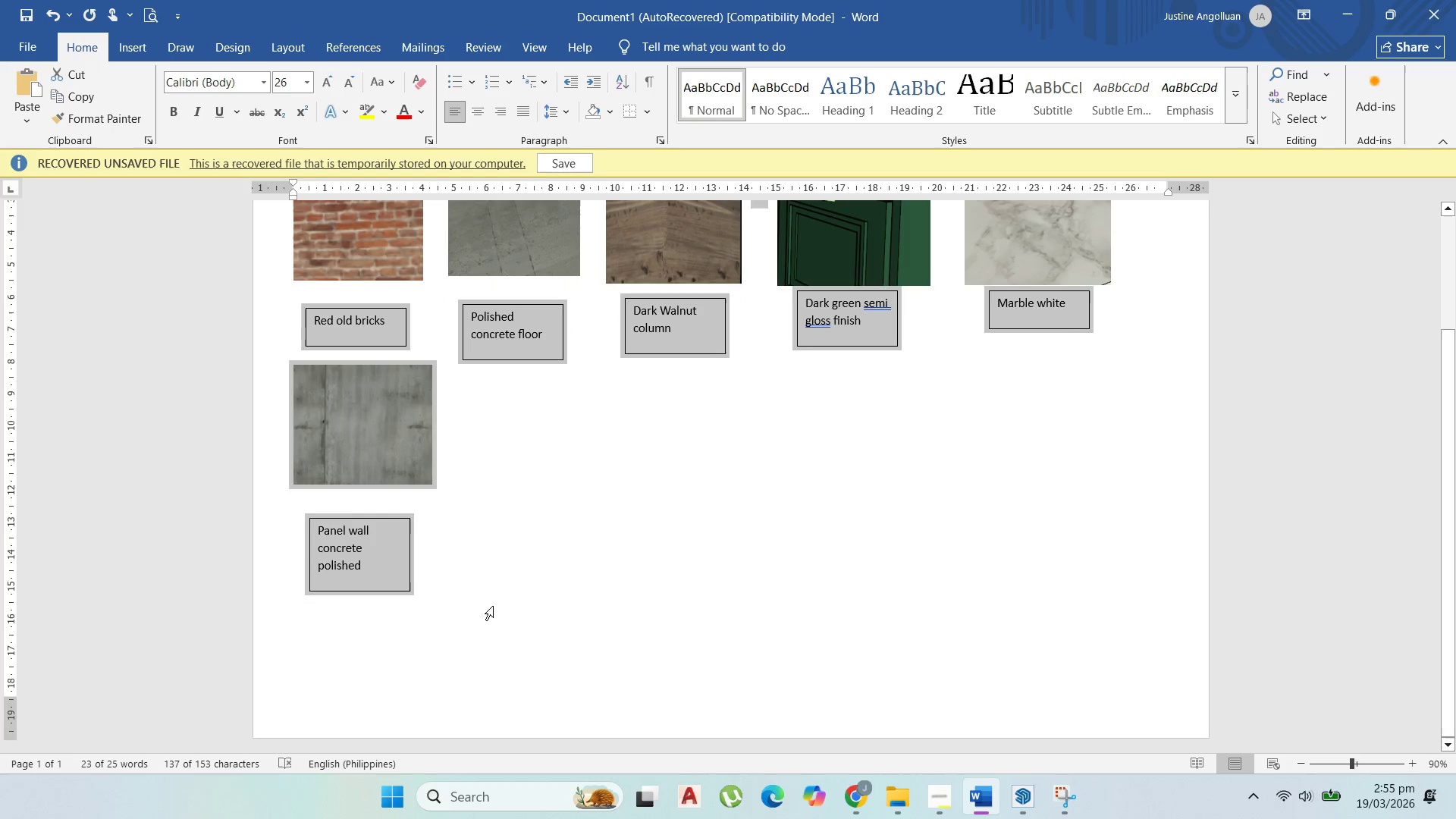 
scroll: coordinate [563, 614], scroll_direction: up, amount: 4.0
 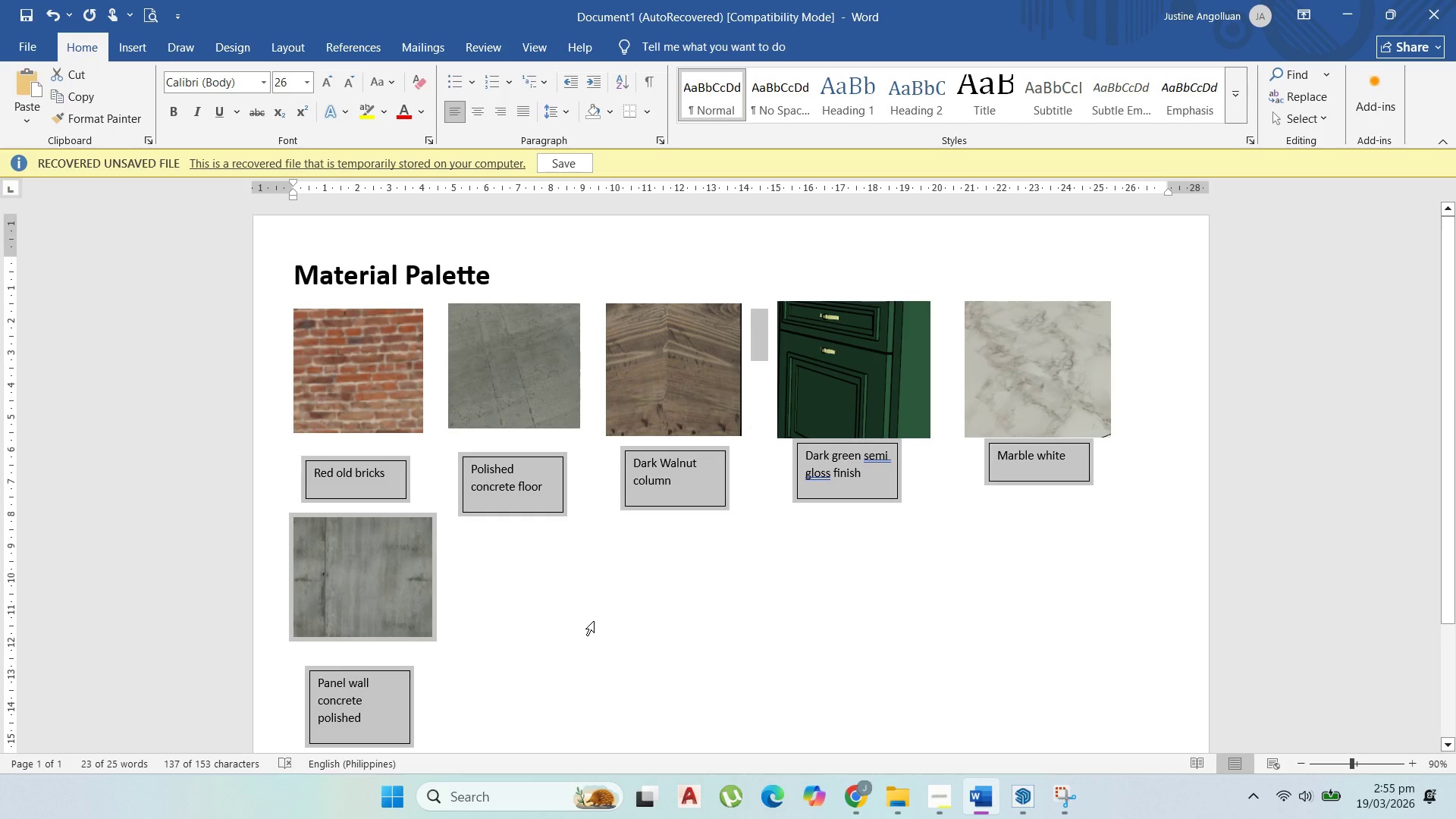 
left_click([793, 566])
 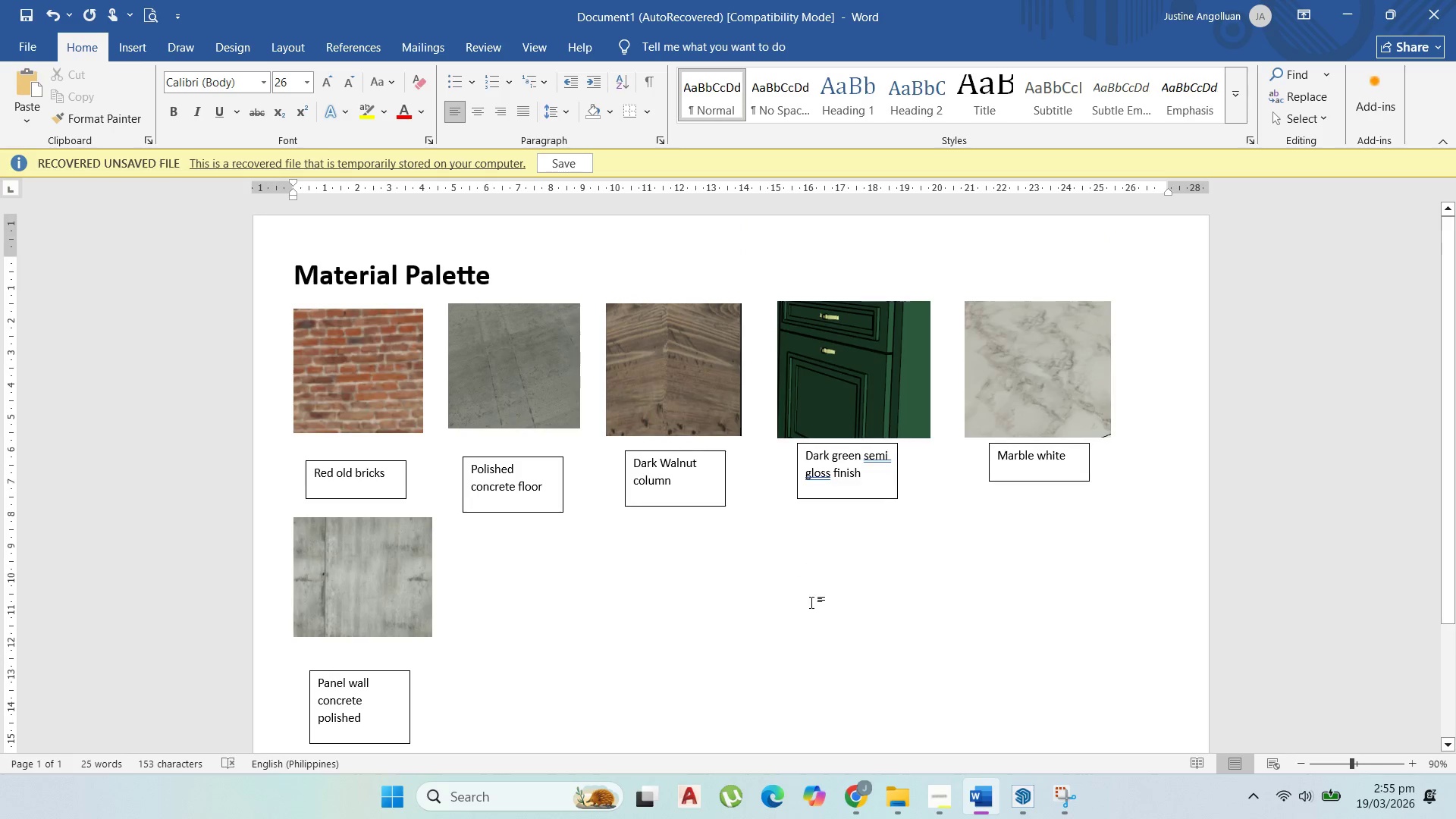 
scroll: coordinate [811, 602], scroll_direction: down, amount: 1.0
 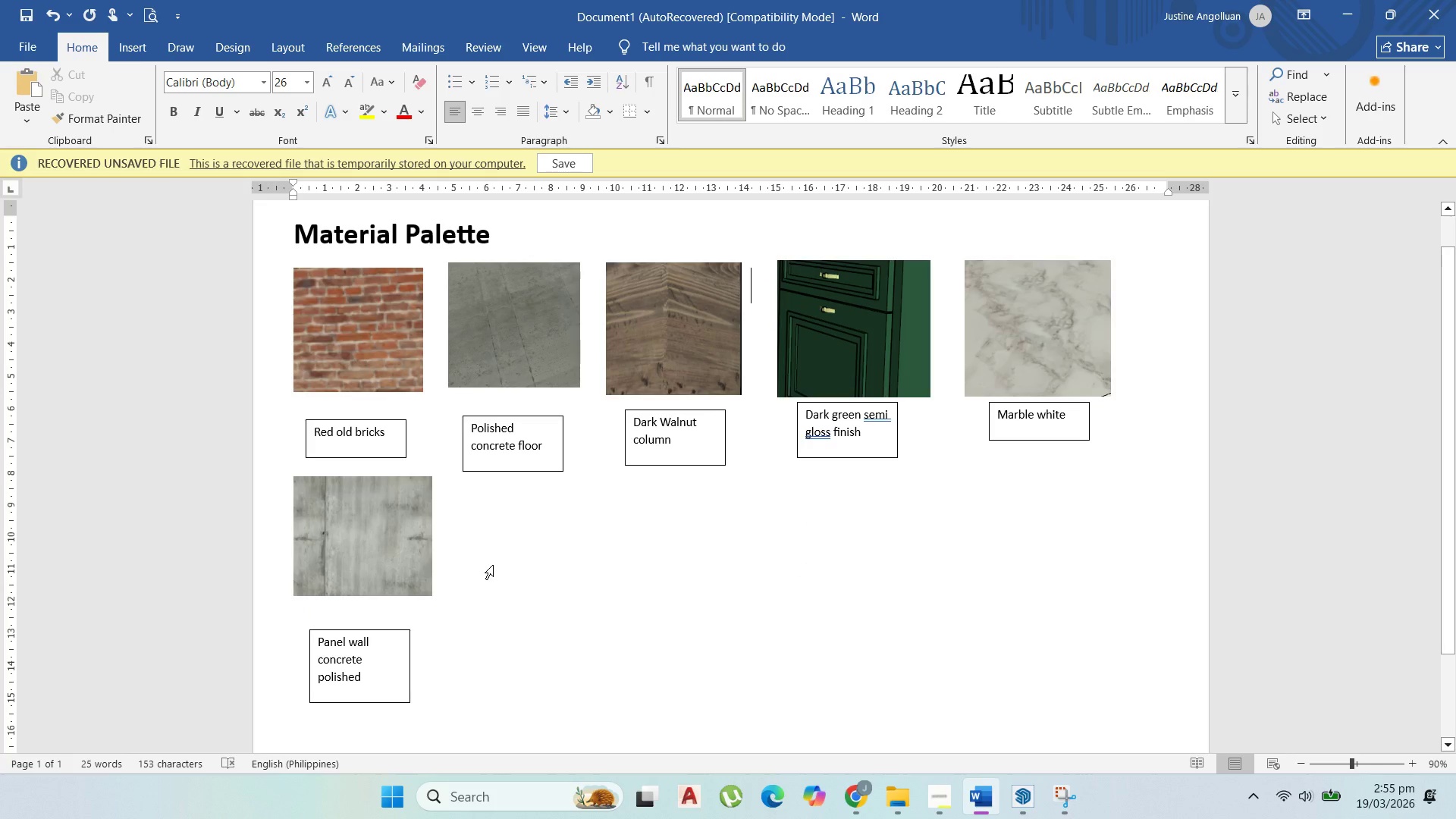 
left_click([493, 565])
 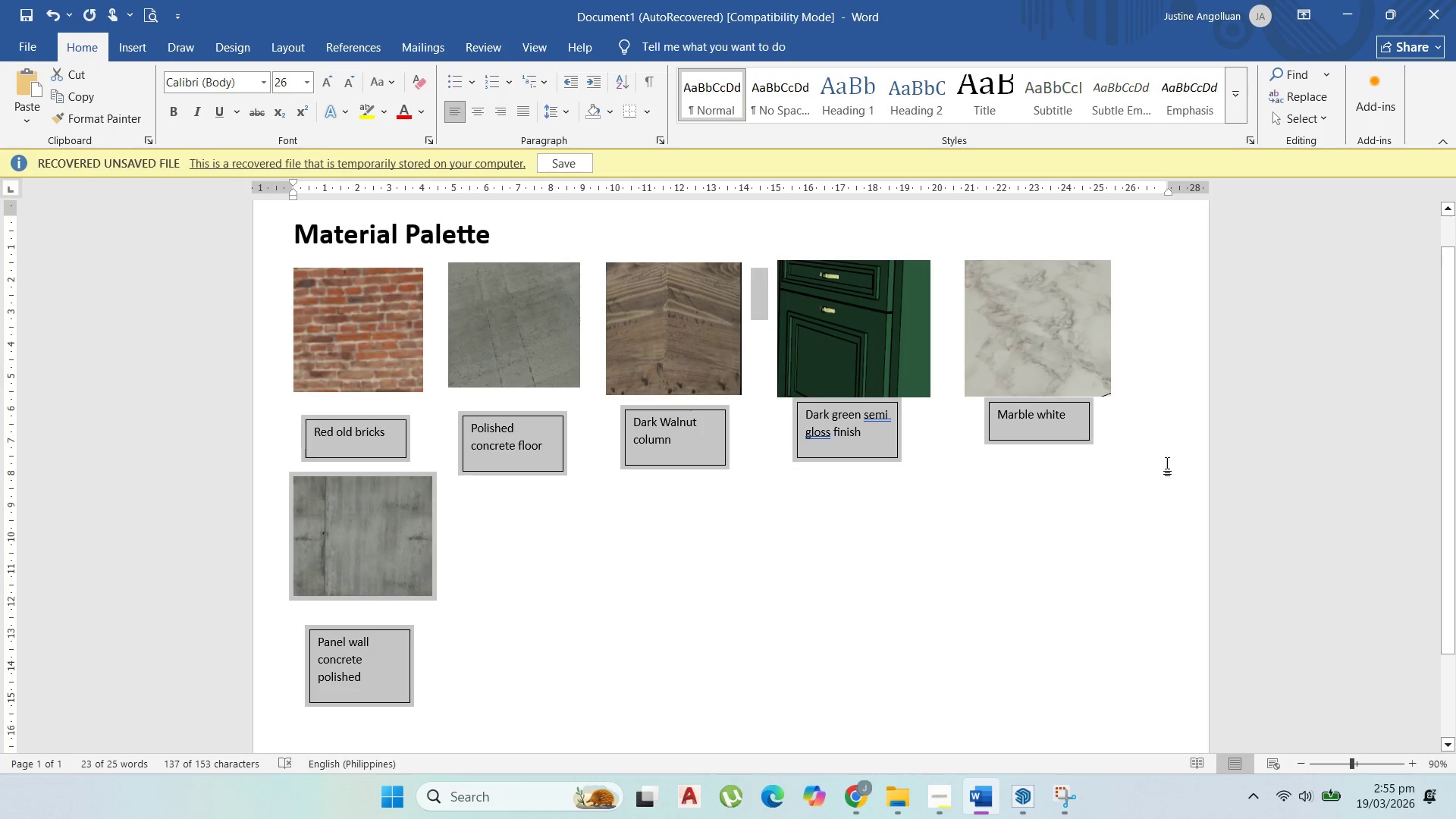 
left_click([1152, 412])
 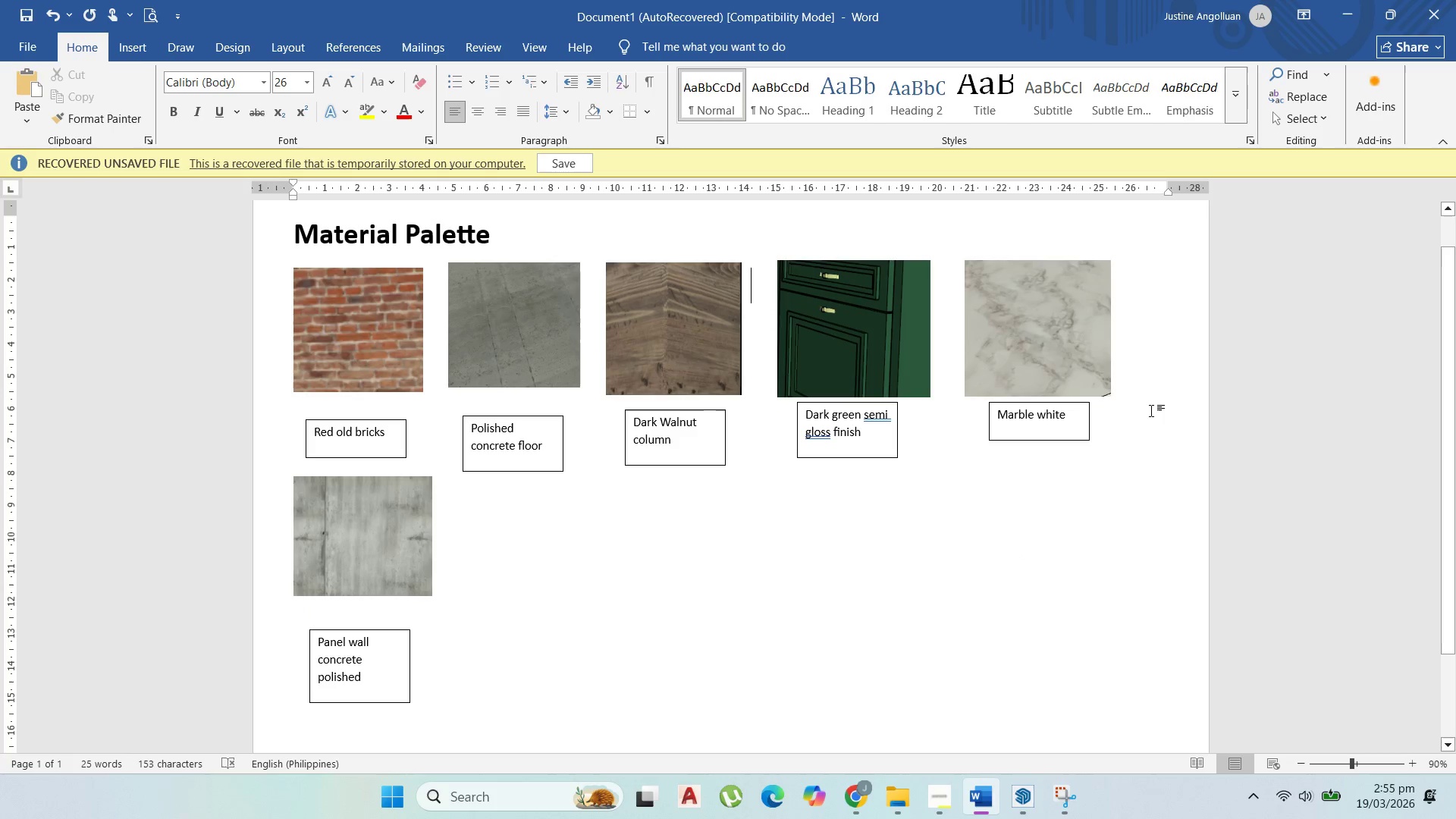 
key(Control+V)
 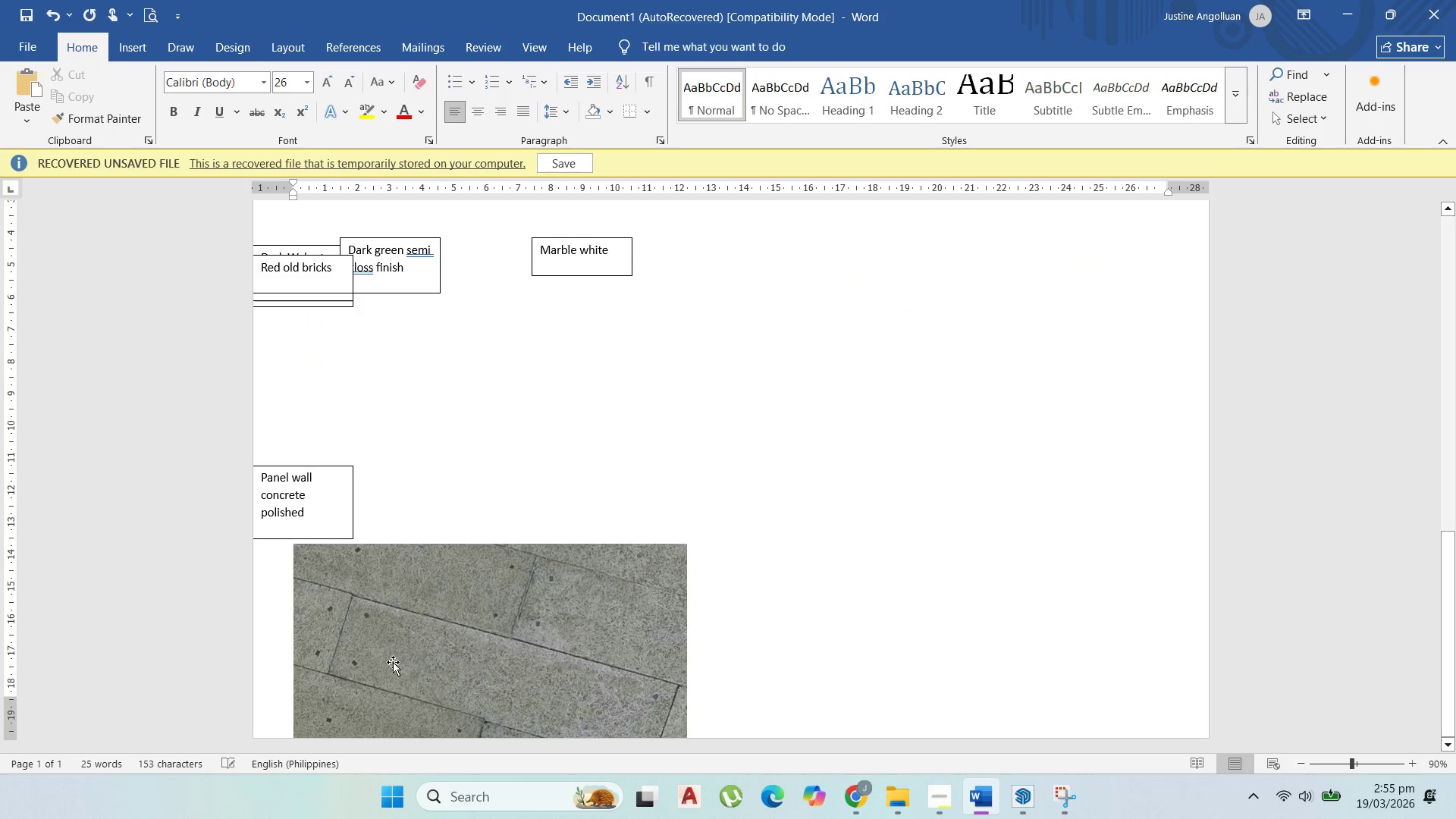 
left_click([393, 662])
 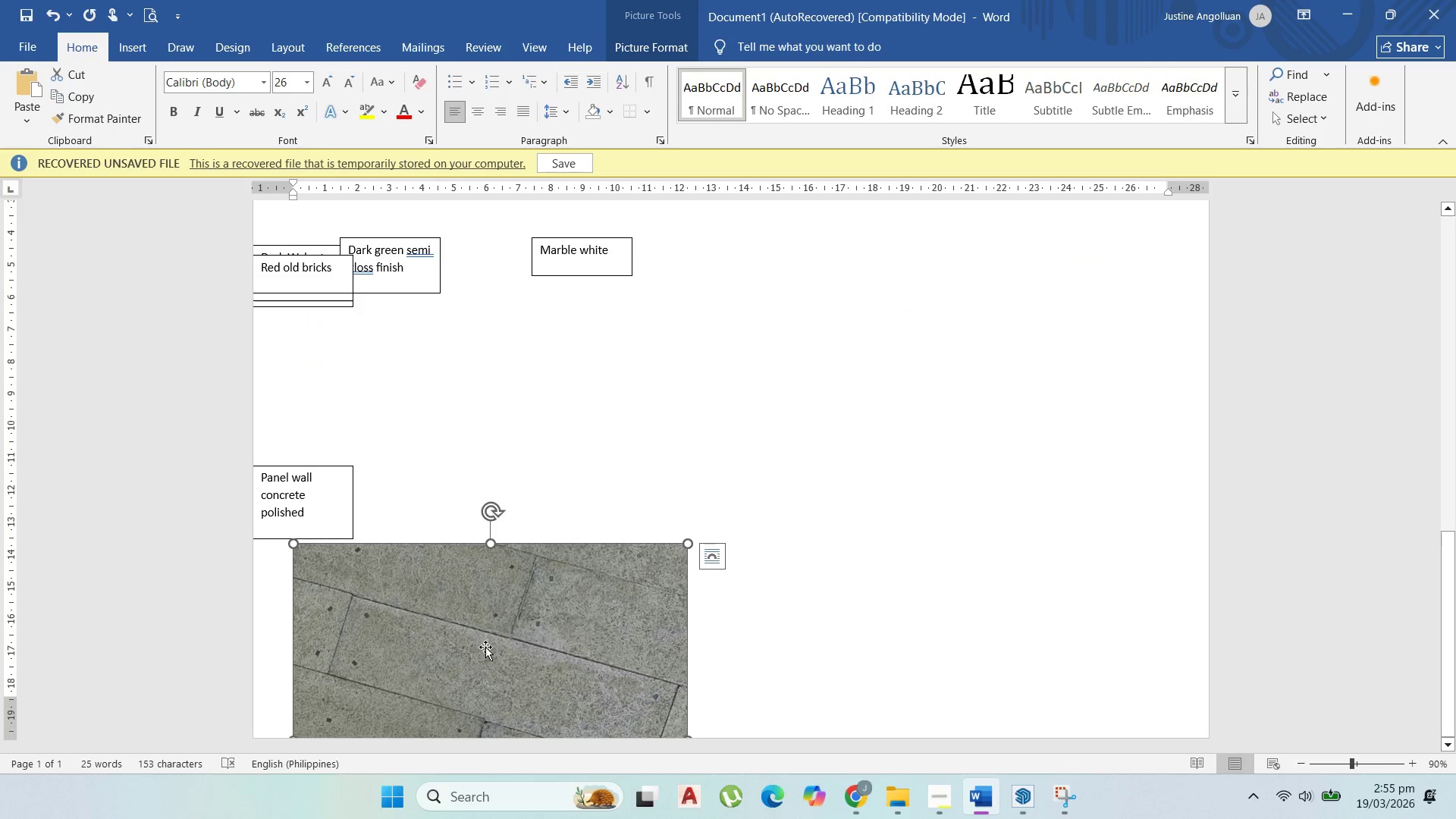 
right_click([482, 647])
 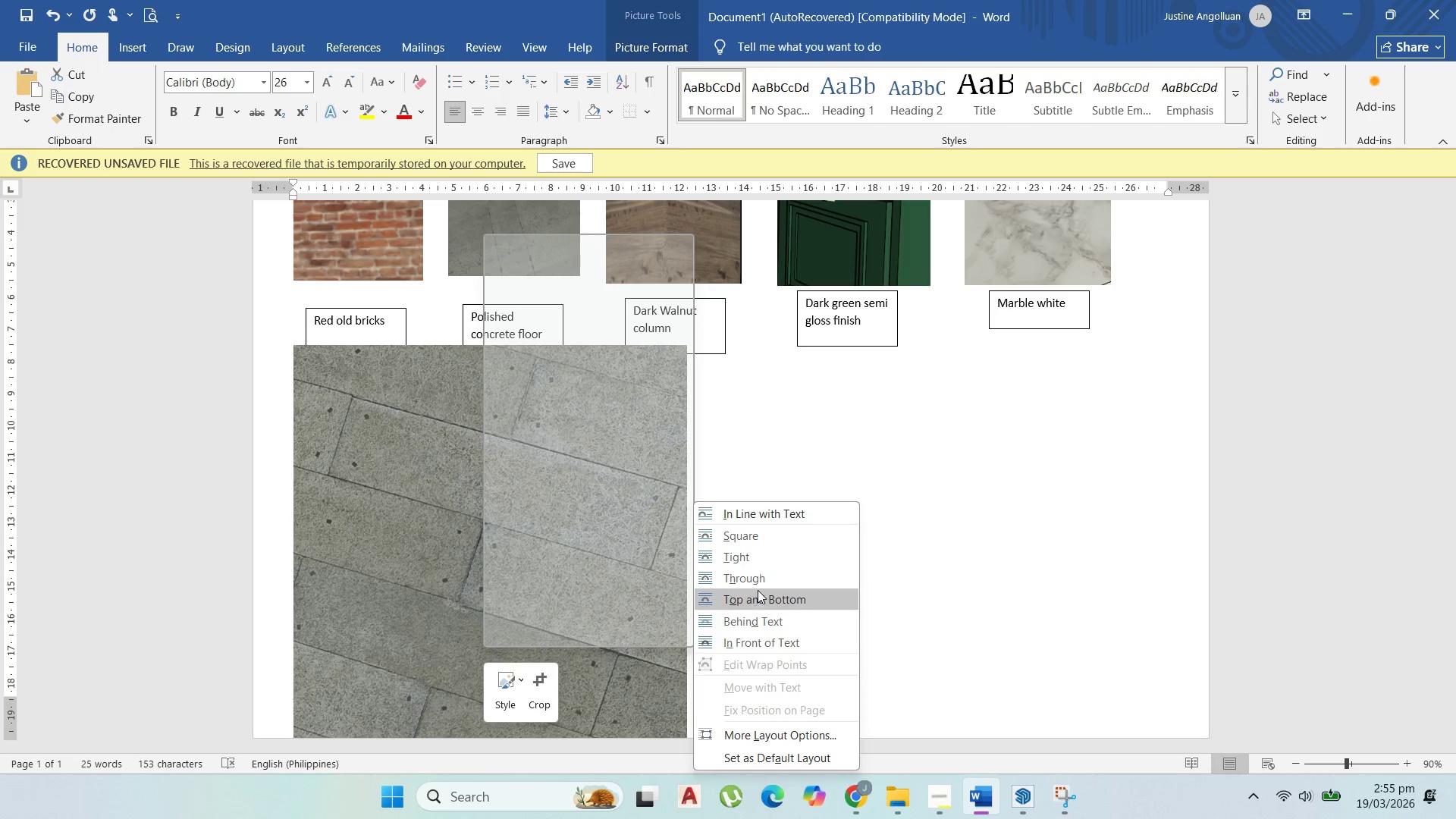 
left_click([767, 639])
 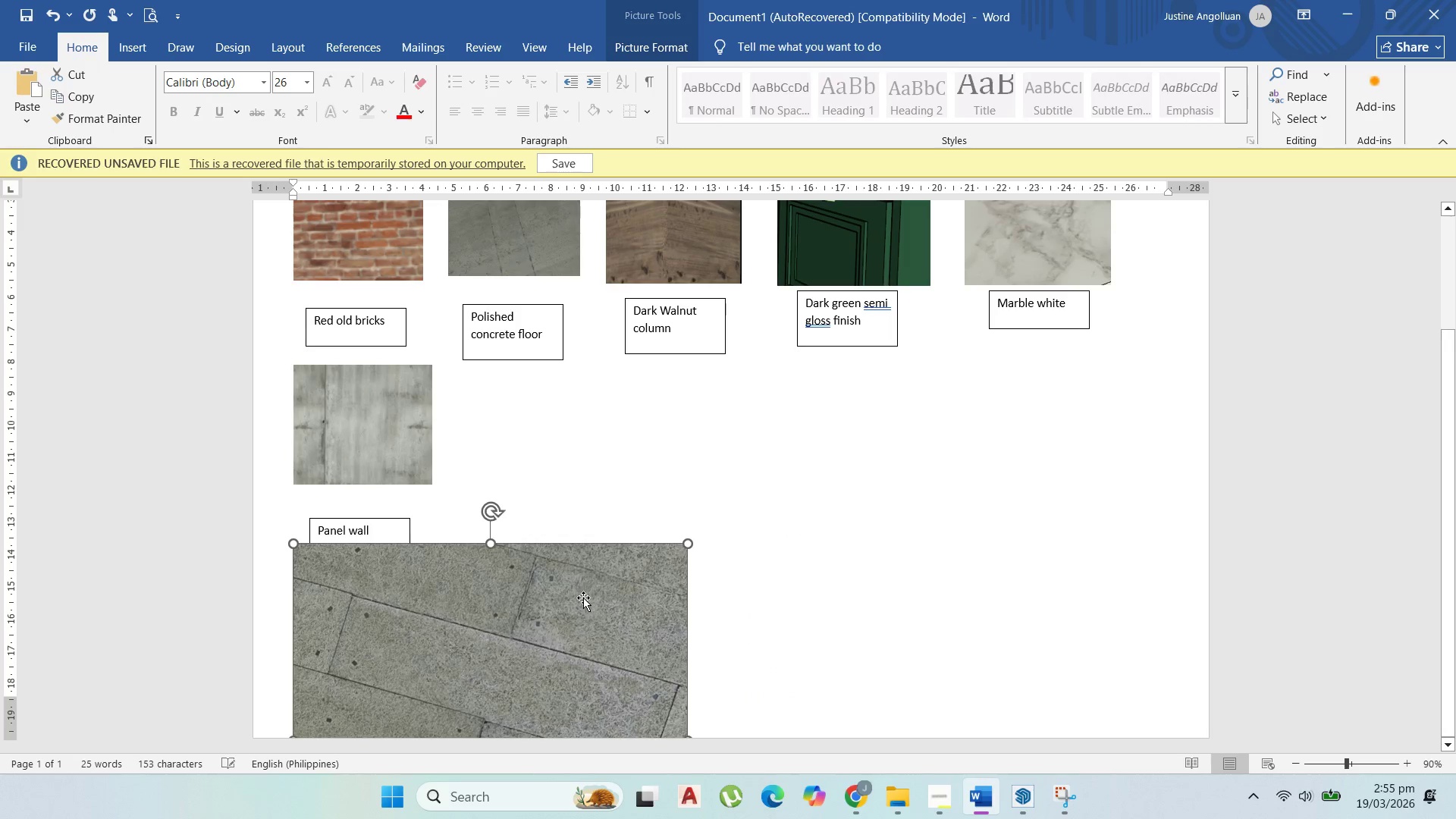 
left_click_drag(start_coordinate=[583, 598], to_coordinate=[745, 416])
 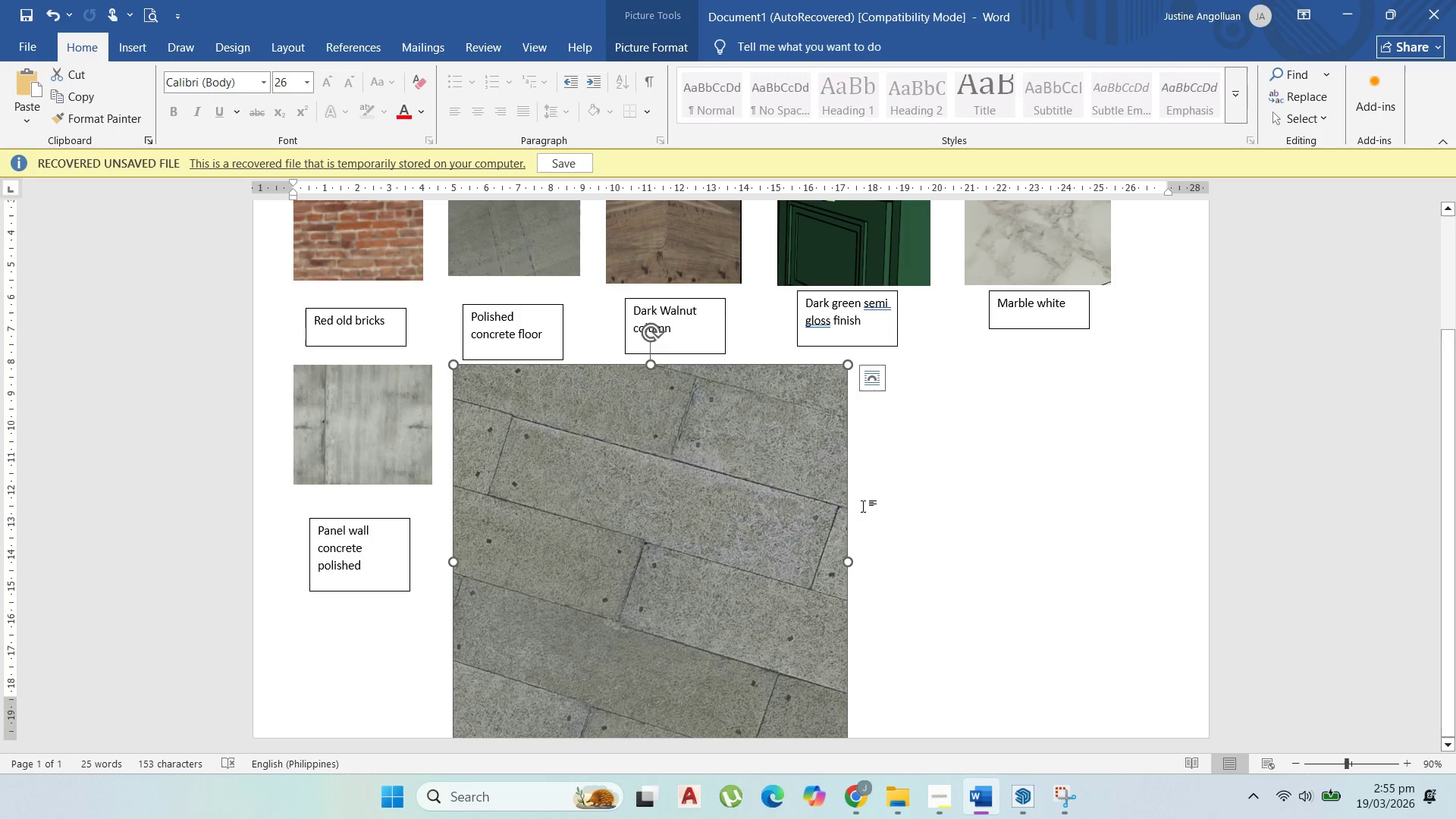 
scroll: coordinate [863, 506], scroll_direction: down, amount: 2.0
 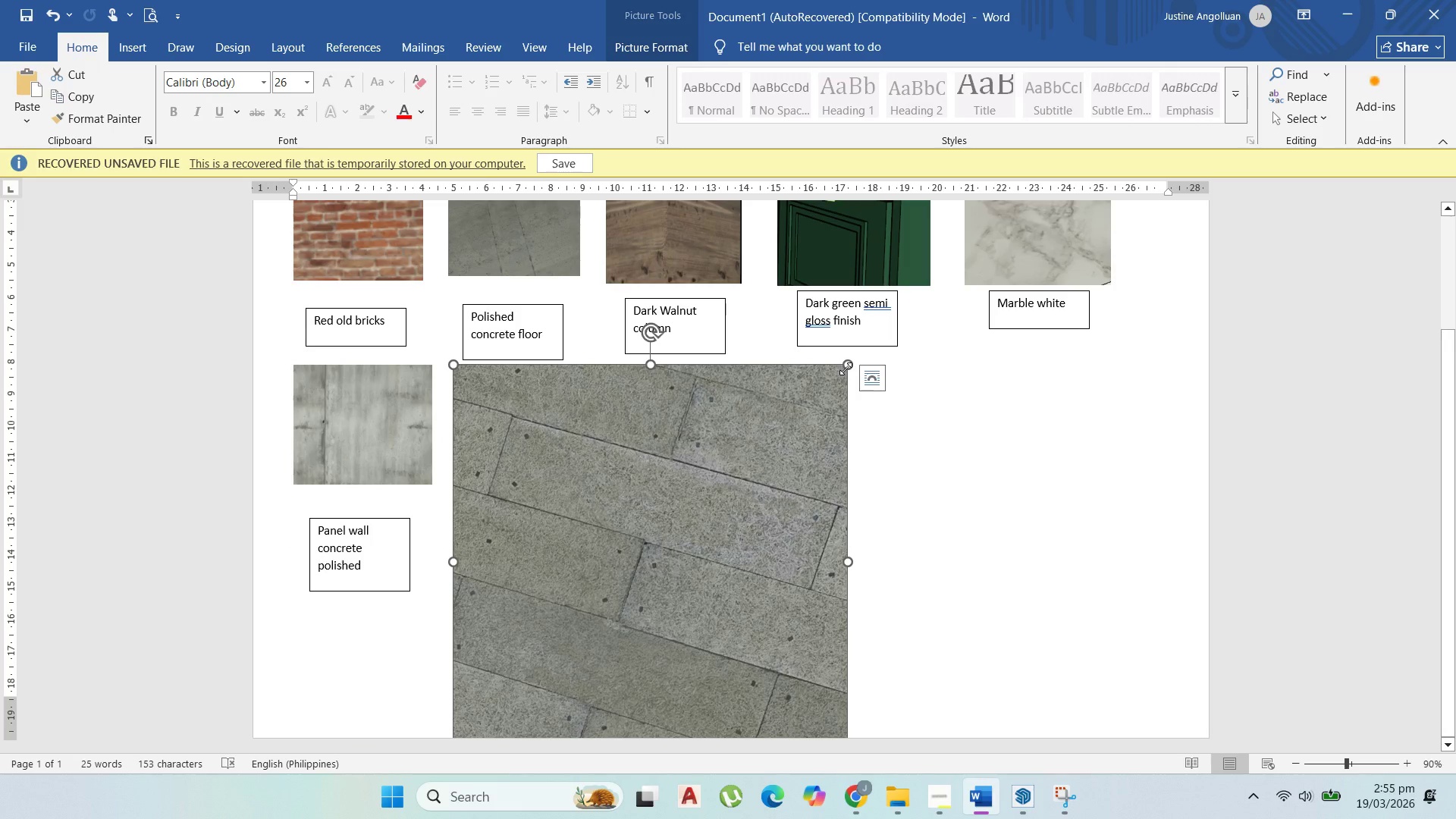 
left_click_drag(start_coordinate=[846, 369], to_coordinate=[594, 625])
 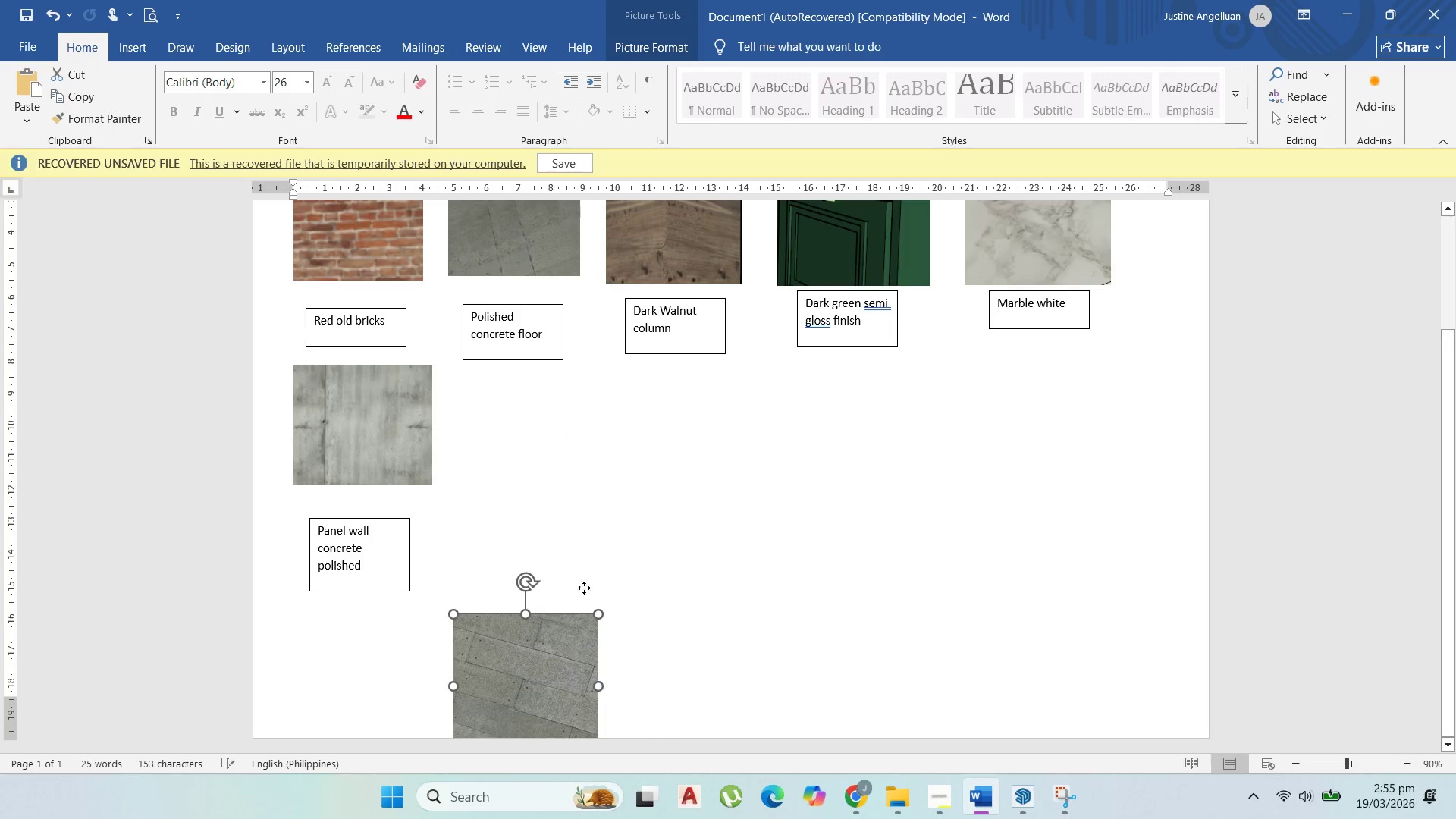 
left_click_drag(start_coordinate=[560, 680], to_coordinate=[560, 434])
 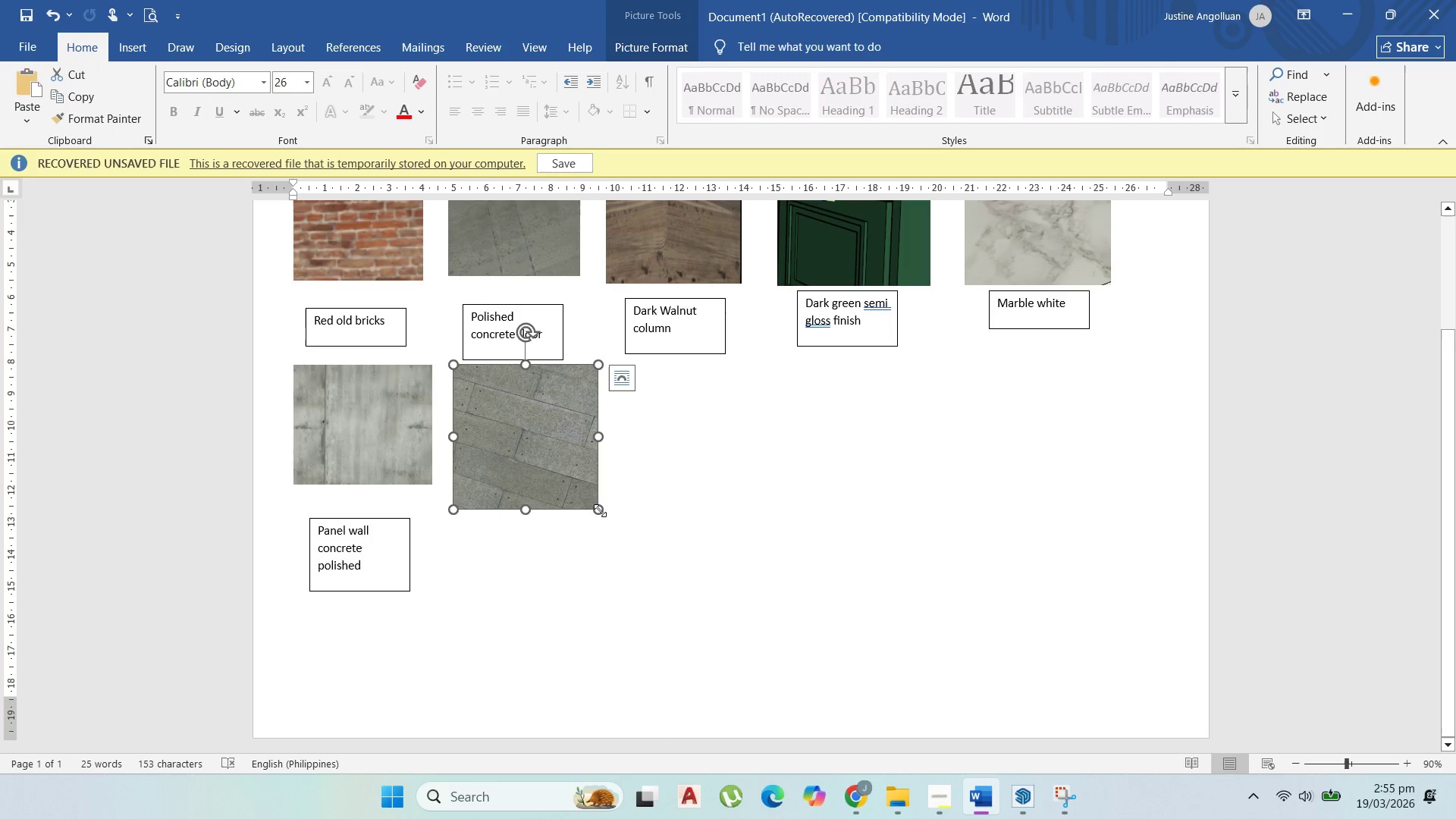 
left_click_drag(start_coordinate=[600, 510], to_coordinate=[576, 482])
 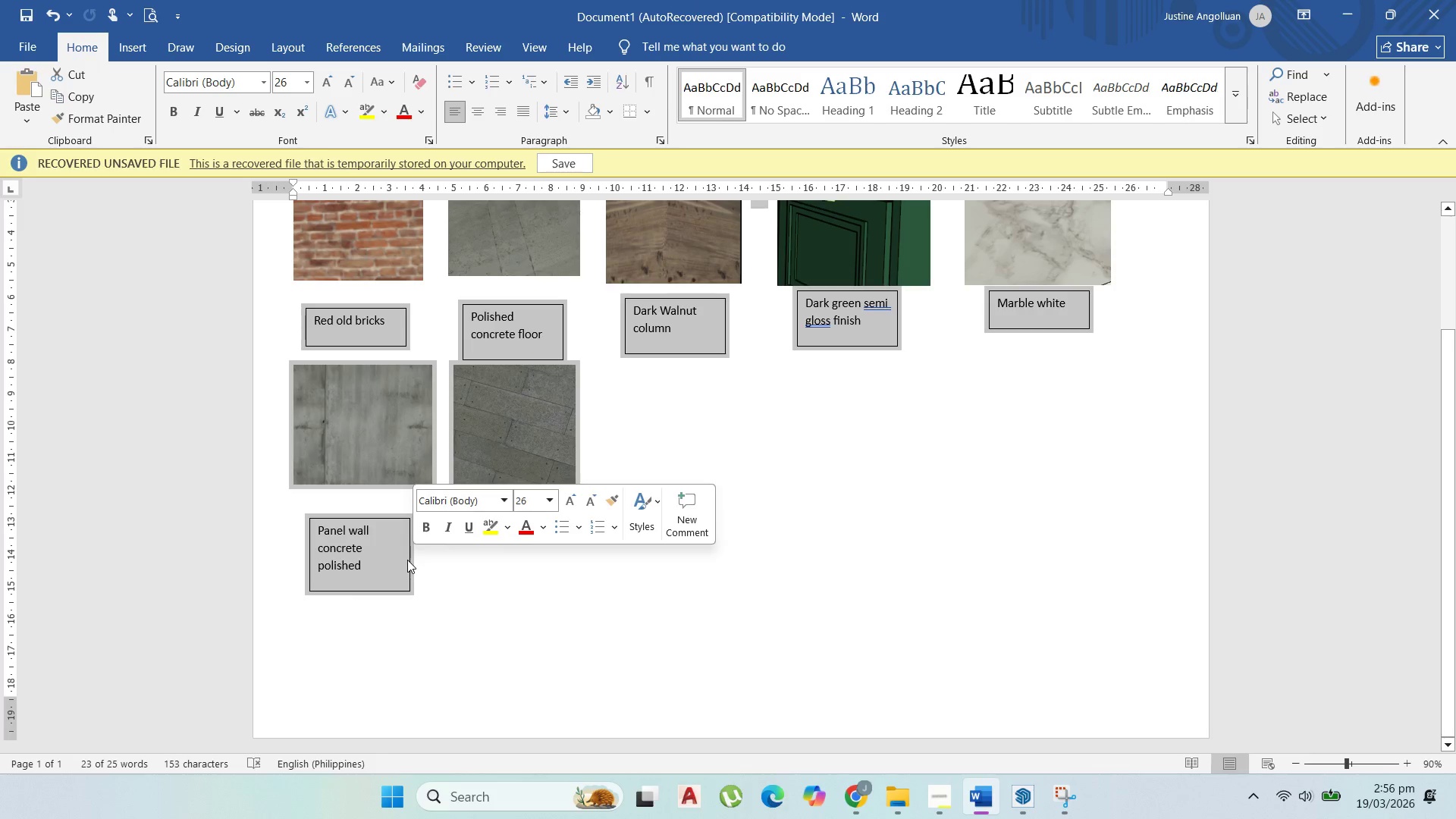 
left_click([407, 560])
 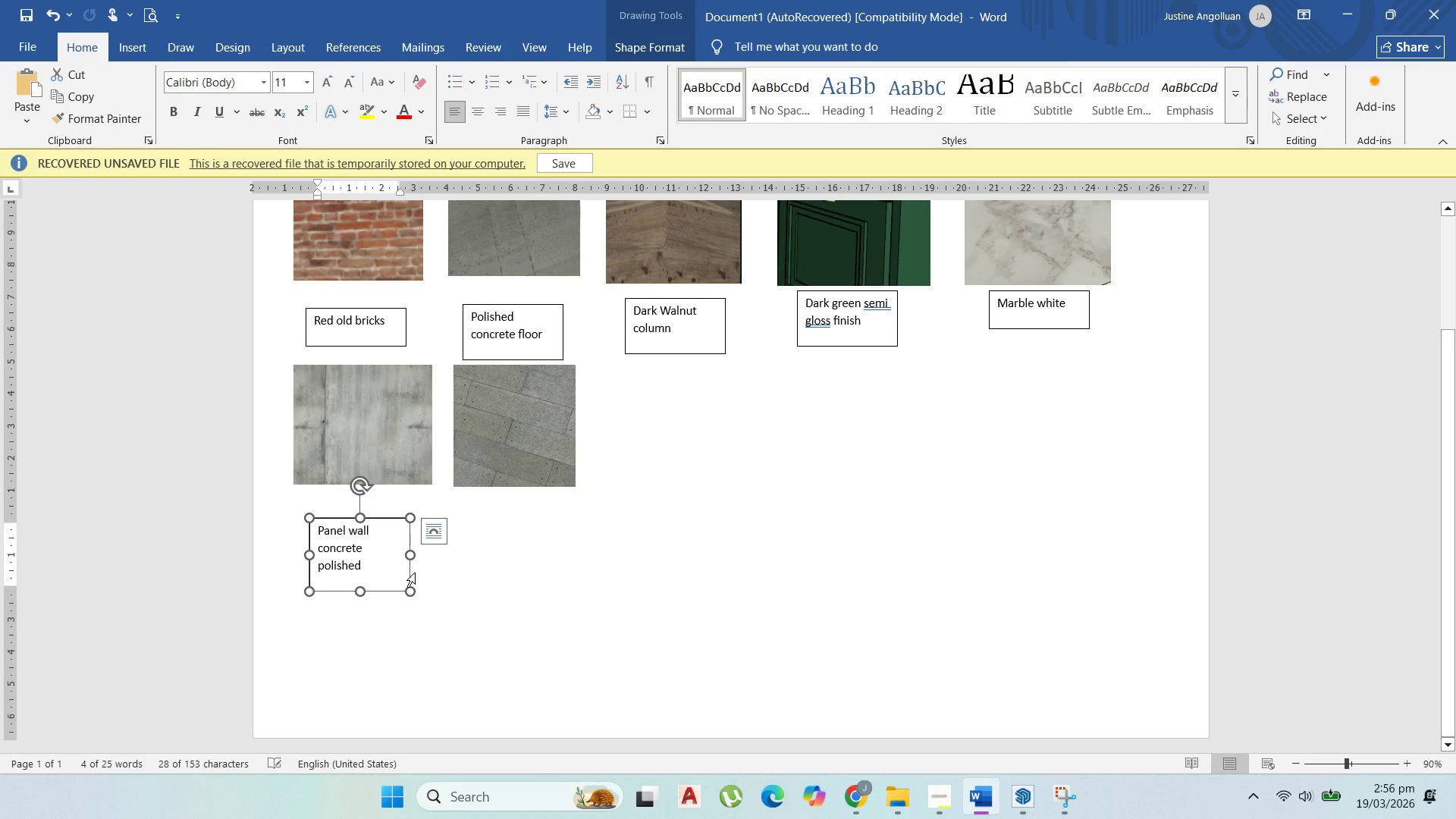 
key(Control+C)
 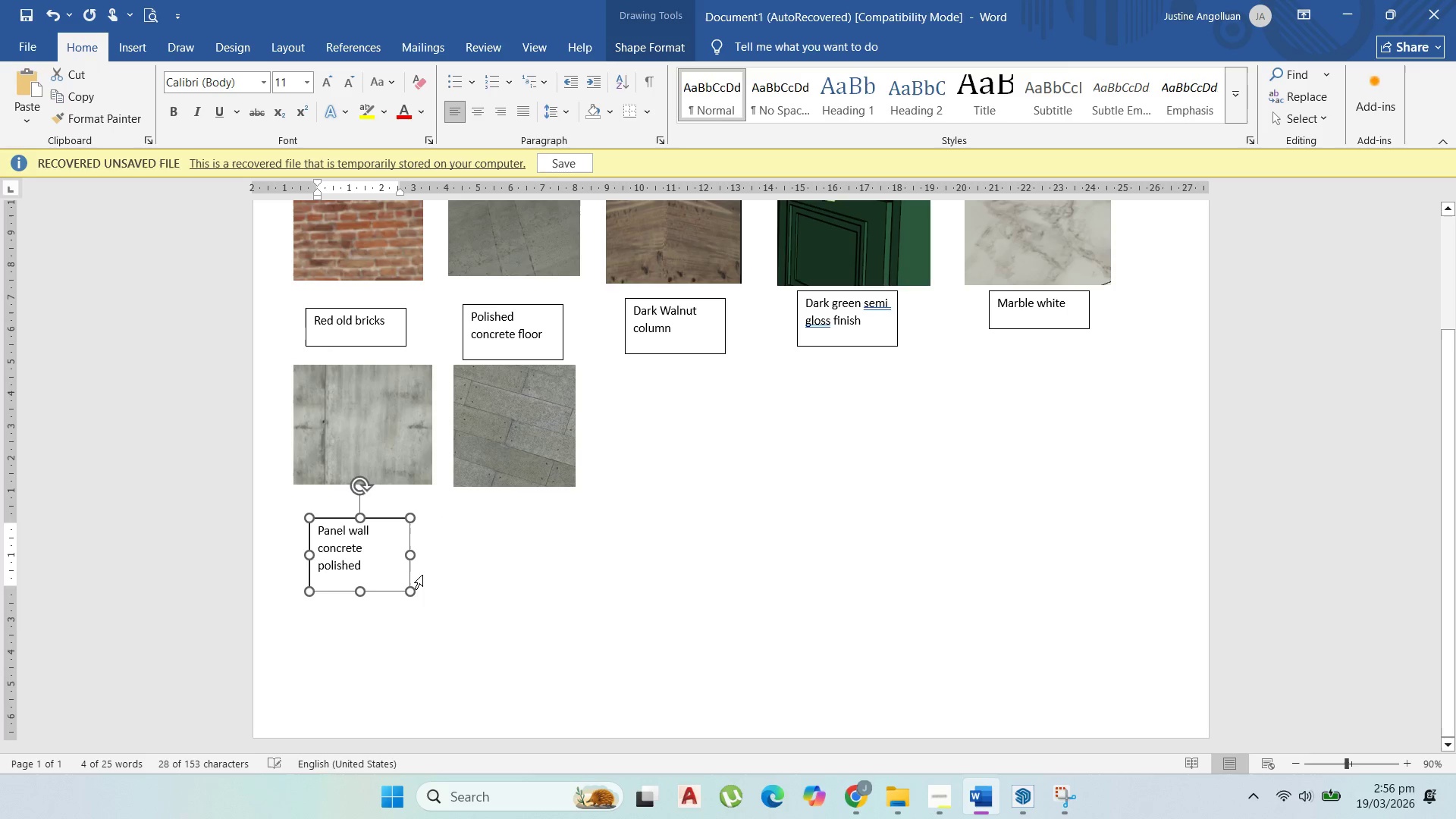 
key(Control+V)
 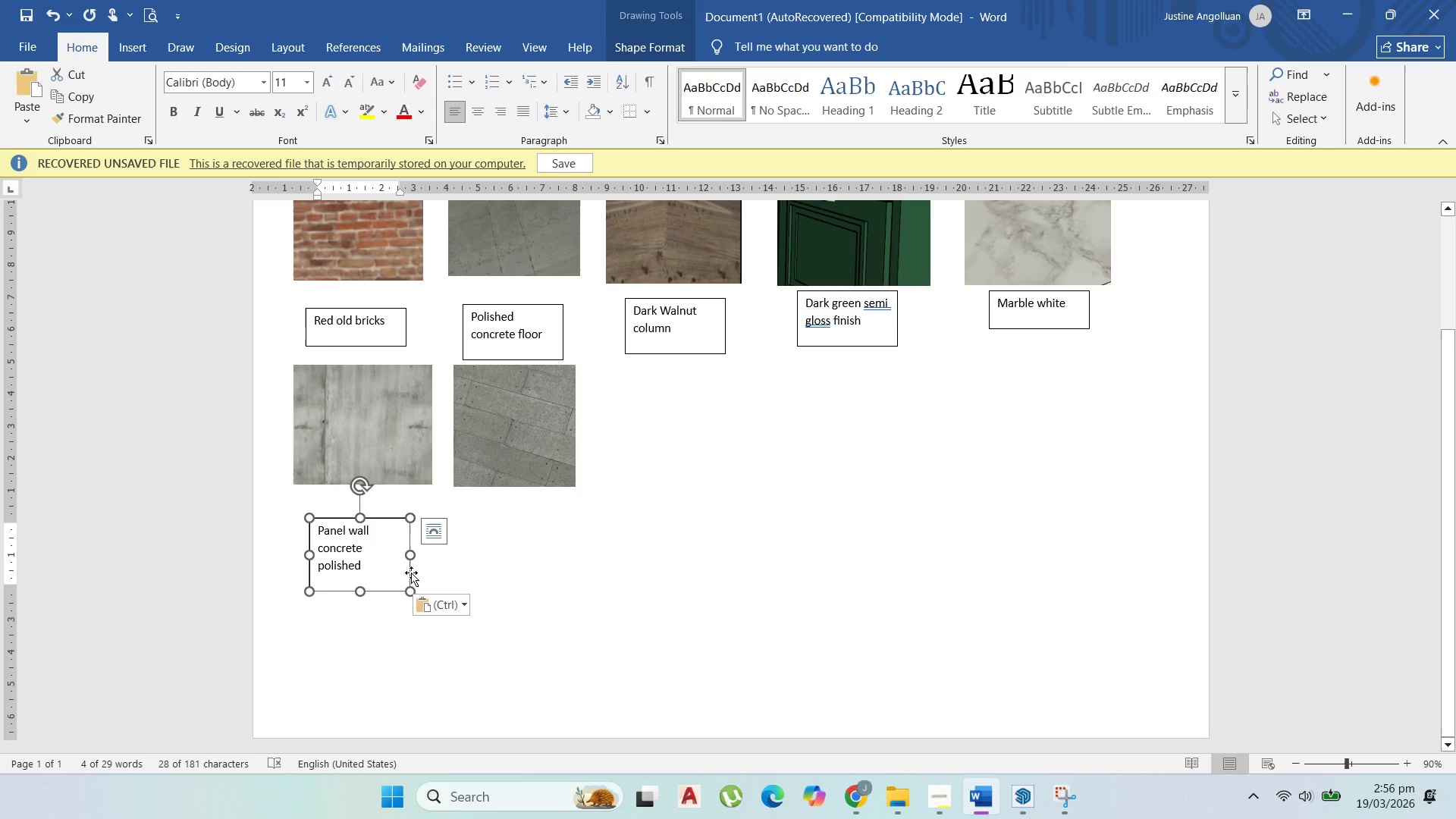 
left_click_drag(start_coordinate=[411, 573], to_coordinate=[572, 571])
 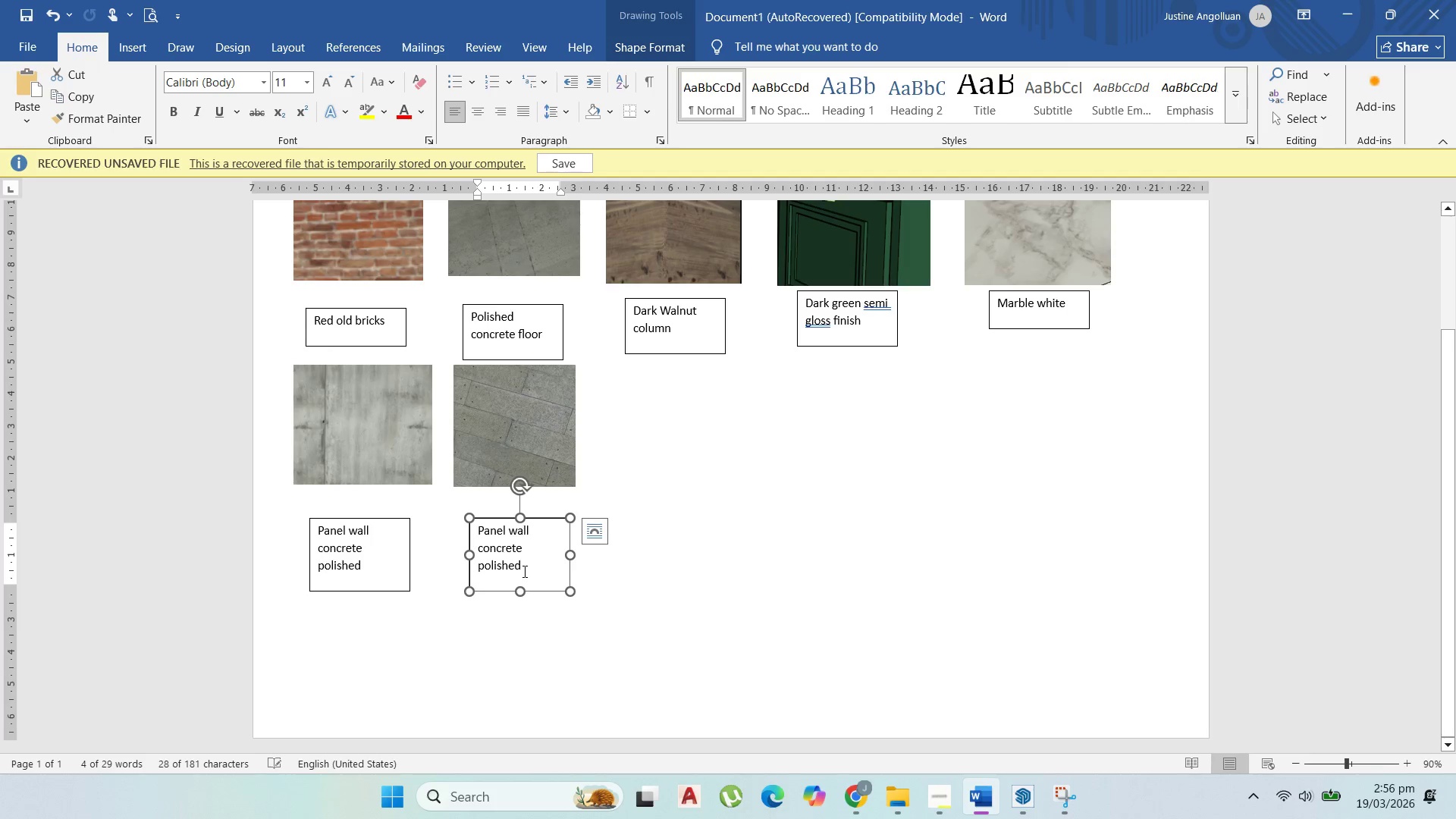 
left_click_drag(start_coordinate=[523, 571], to_coordinate=[475, 515])
 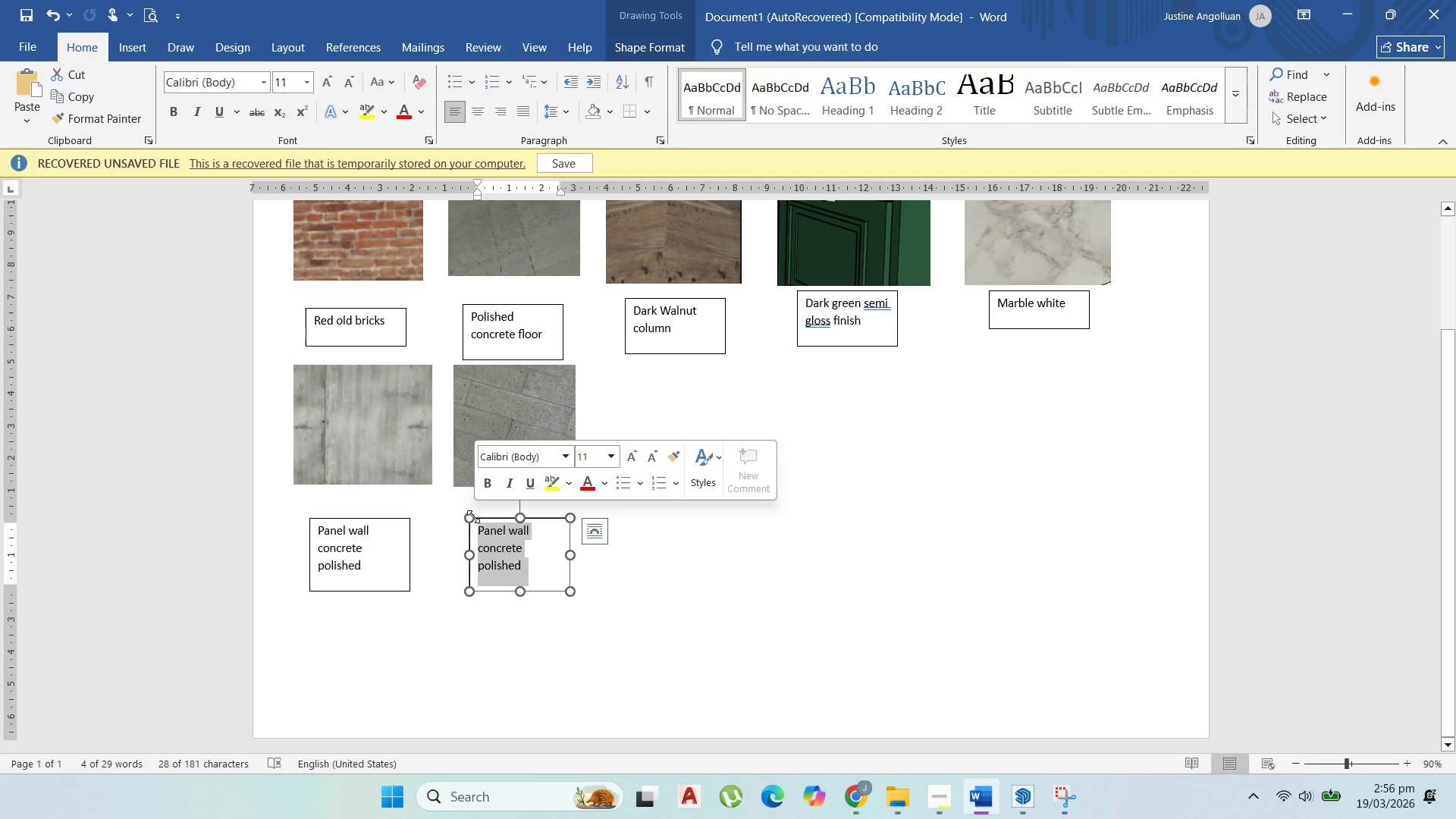 
type(tile)
key(Backspace)
key(Backspace)
key(Backspace)
key(Backspace)
key(Backspace)
type(ceiling tiles concrete)
 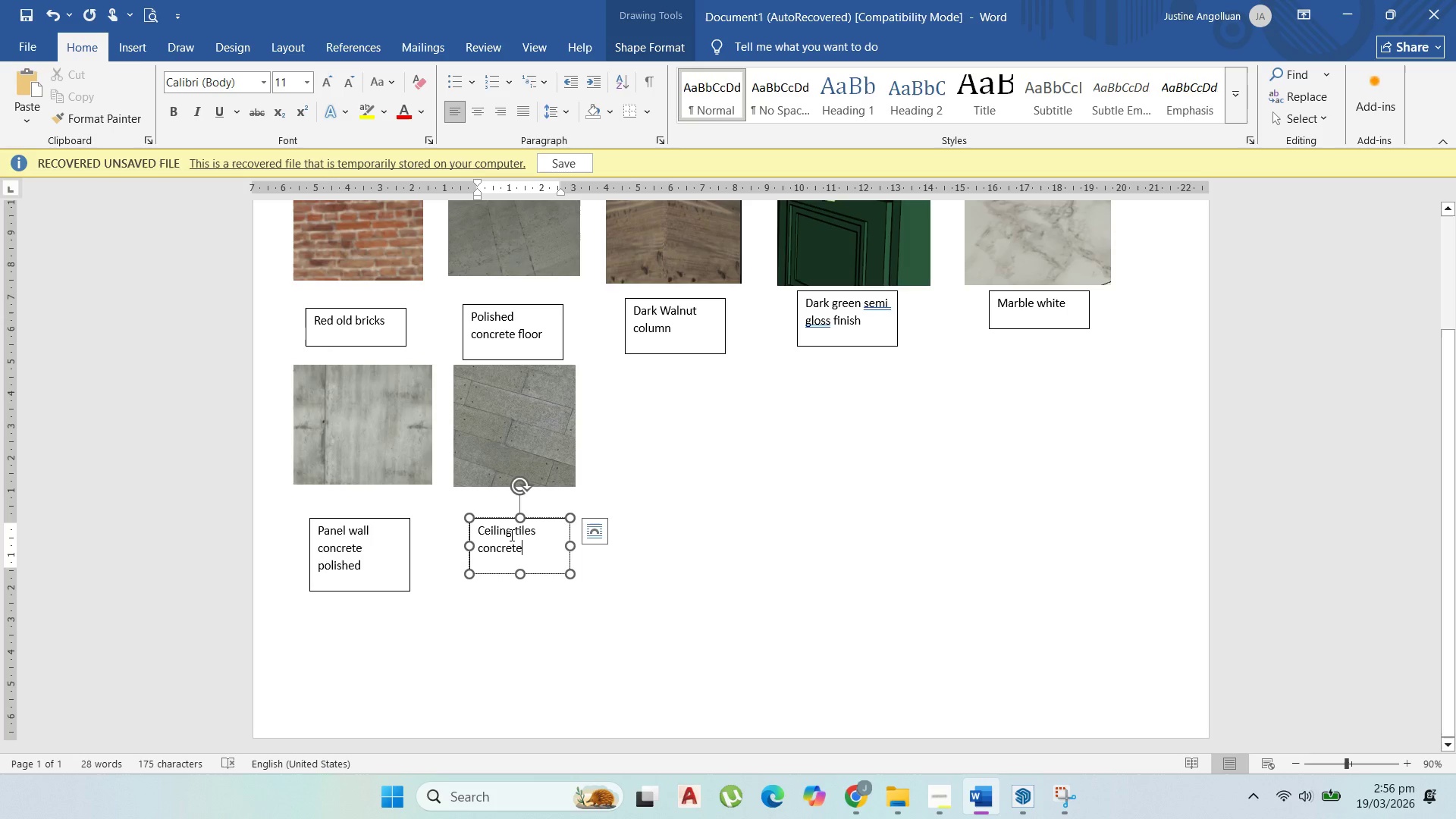 
type( 20 *200)
 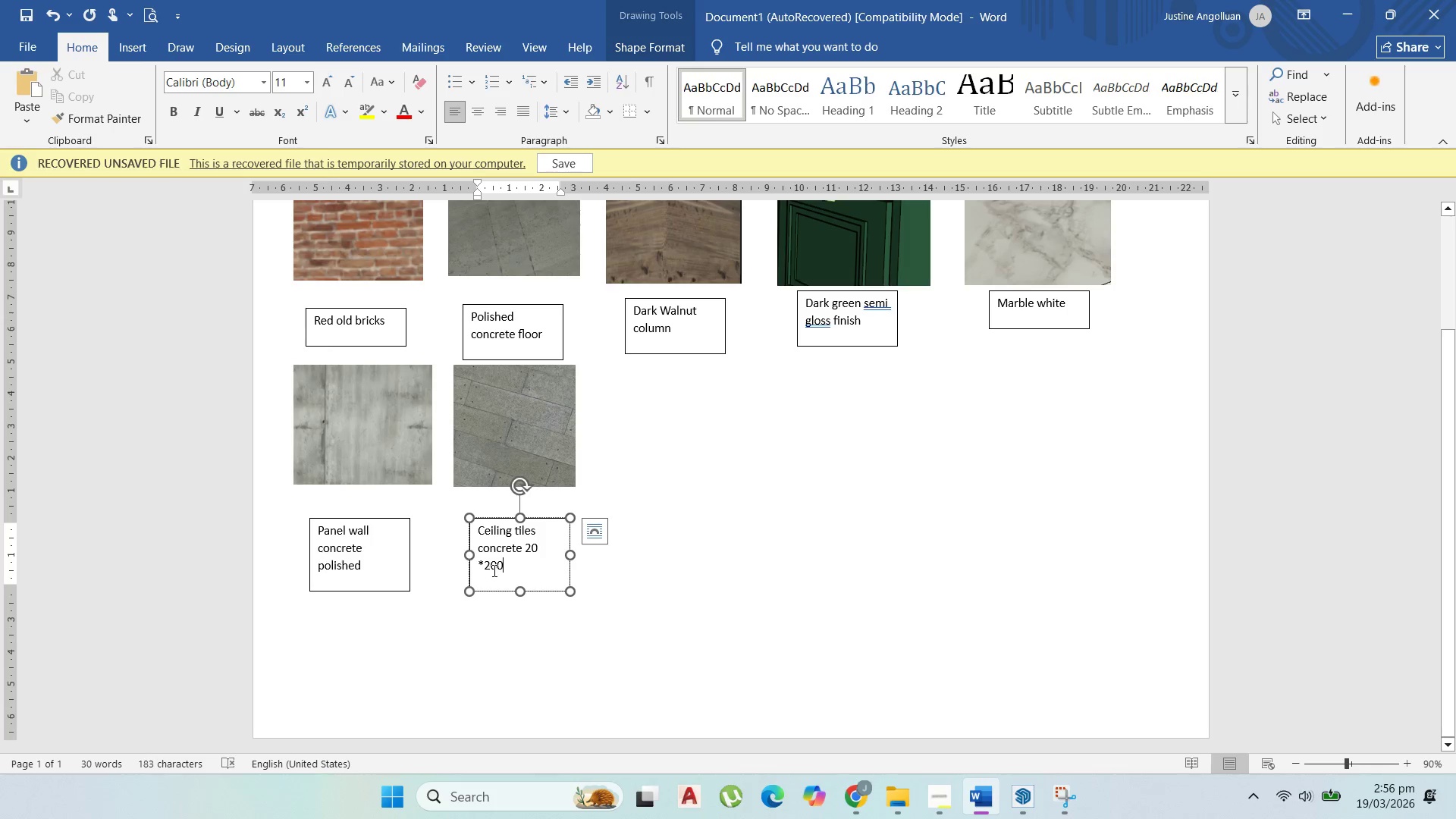 
type( mm)
 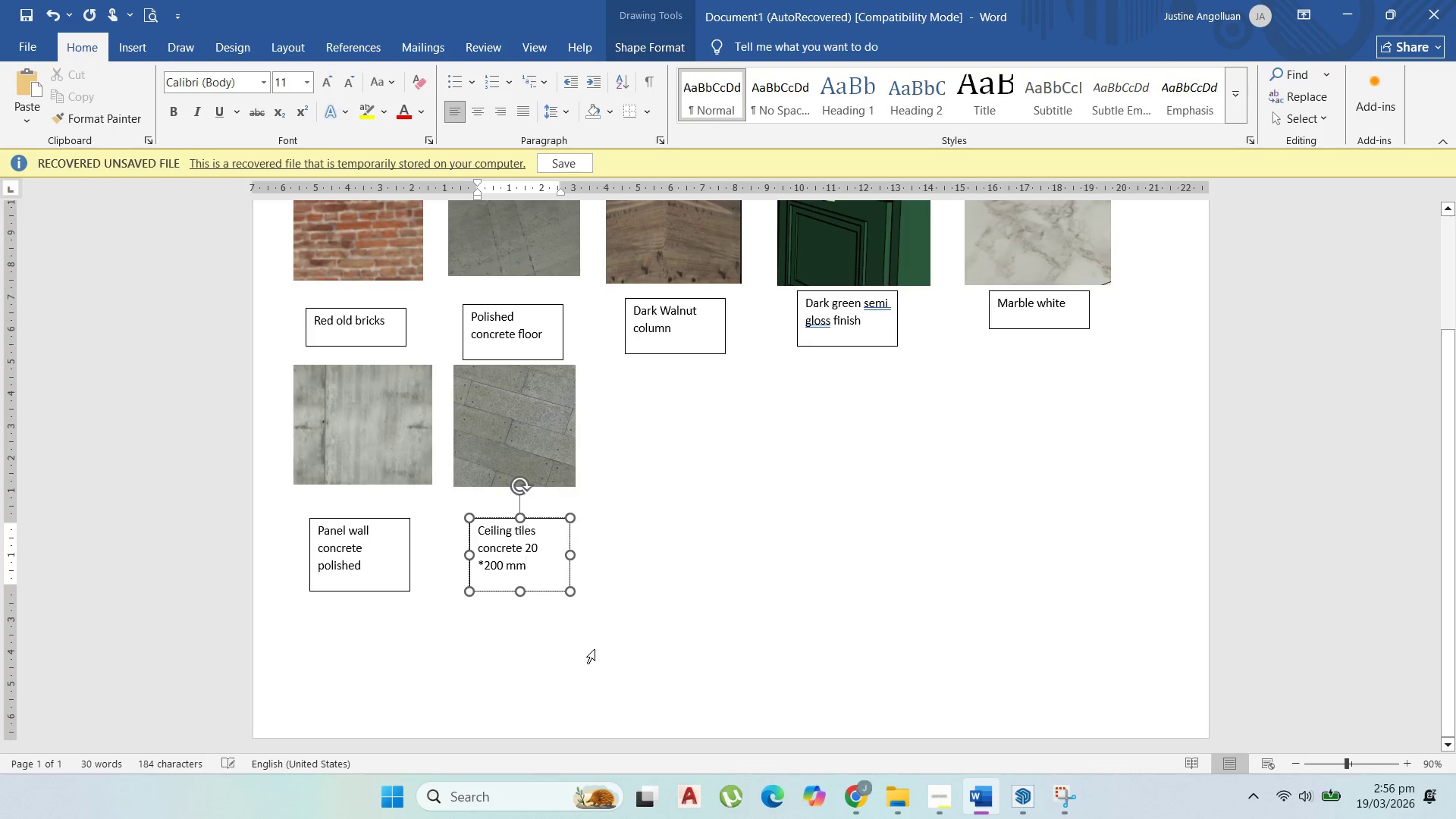 
left_click([595, 649])
 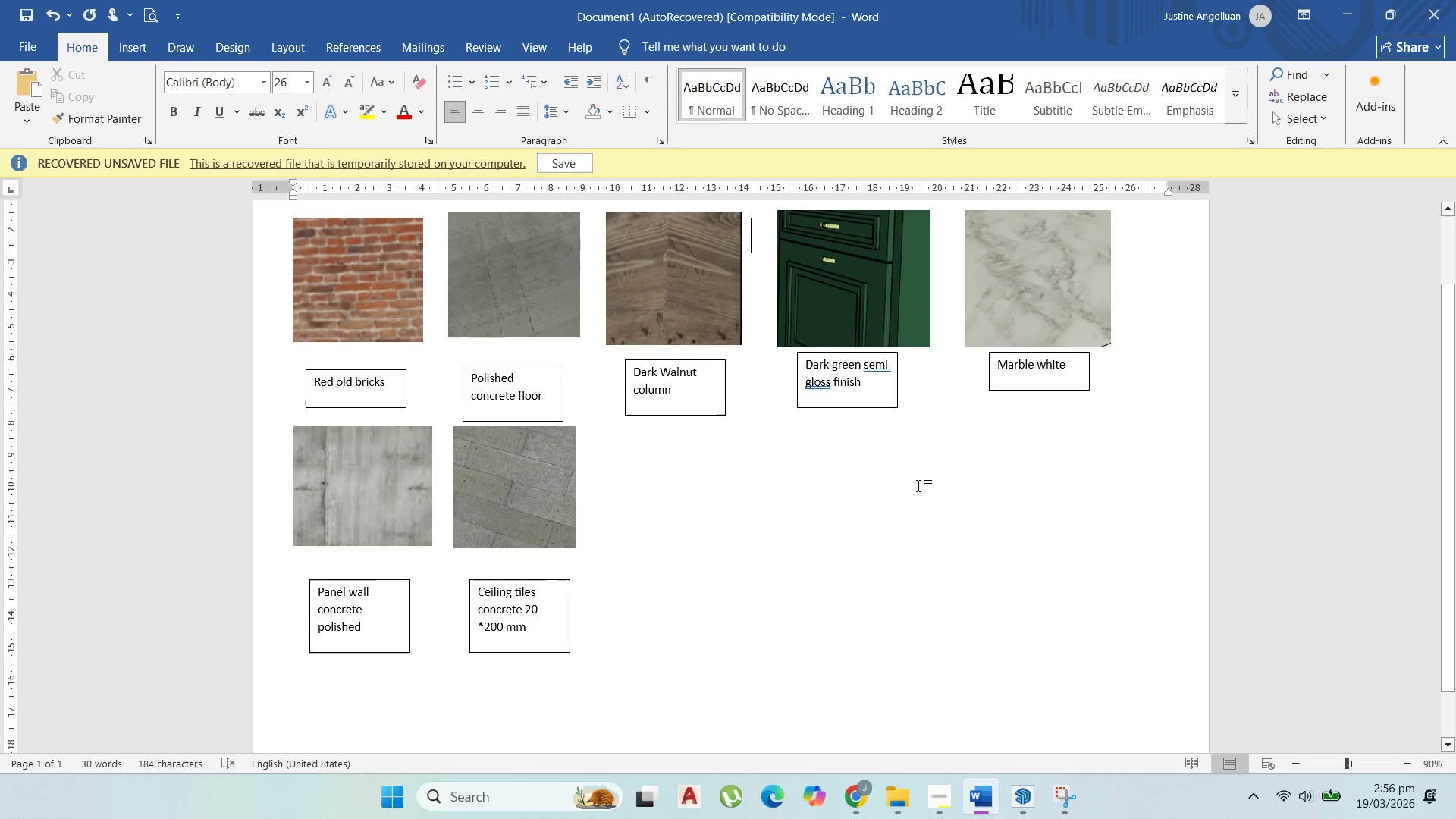 
scroll: coordinate [981, 469], scroll_direction: up, amount: 6.0
 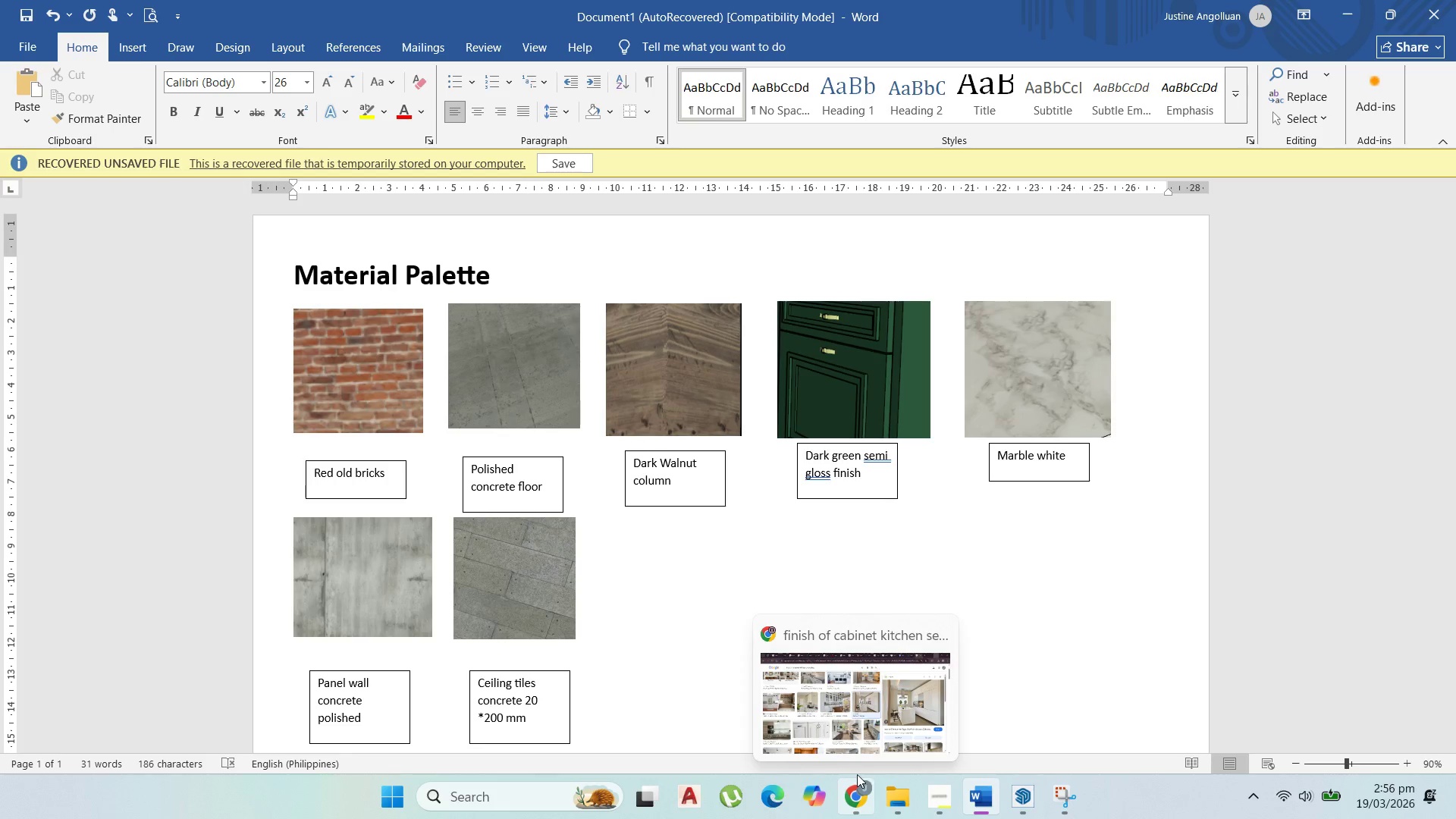 
wait(6.52)
 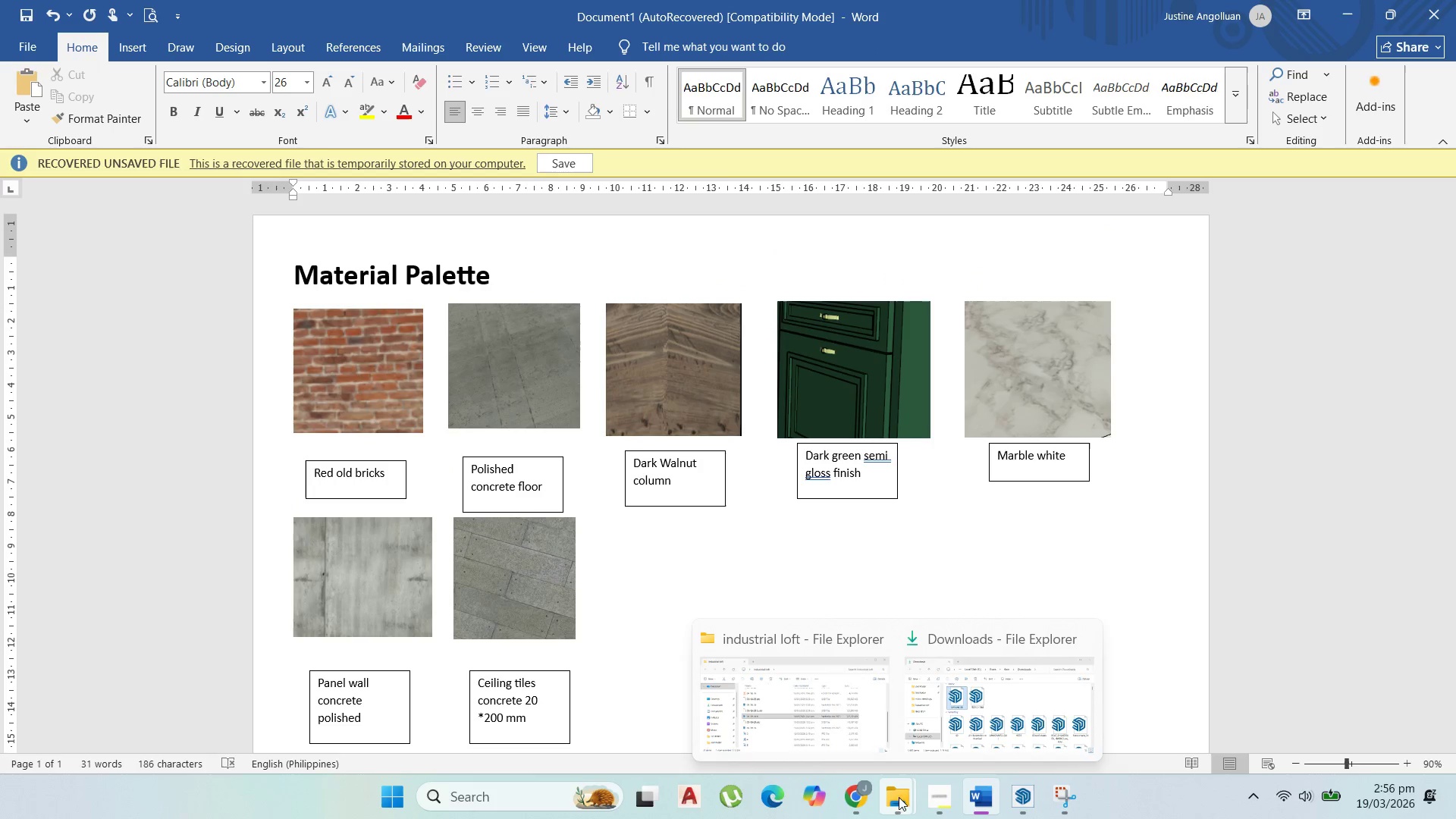 
left_click([1016, 795])
 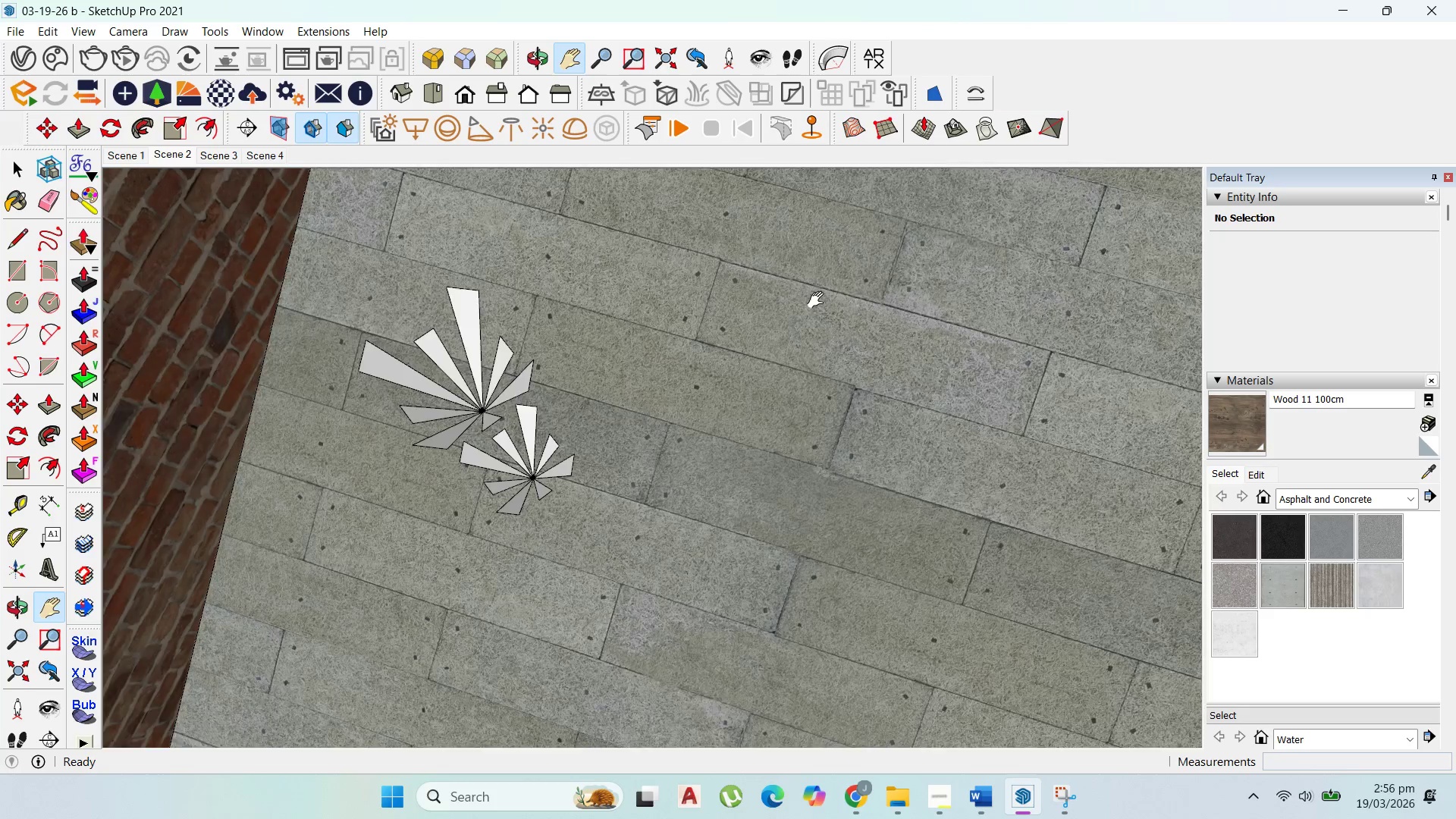 
scroll: coordinate [765, 398], scroll_direction: down, amount: 17.0
 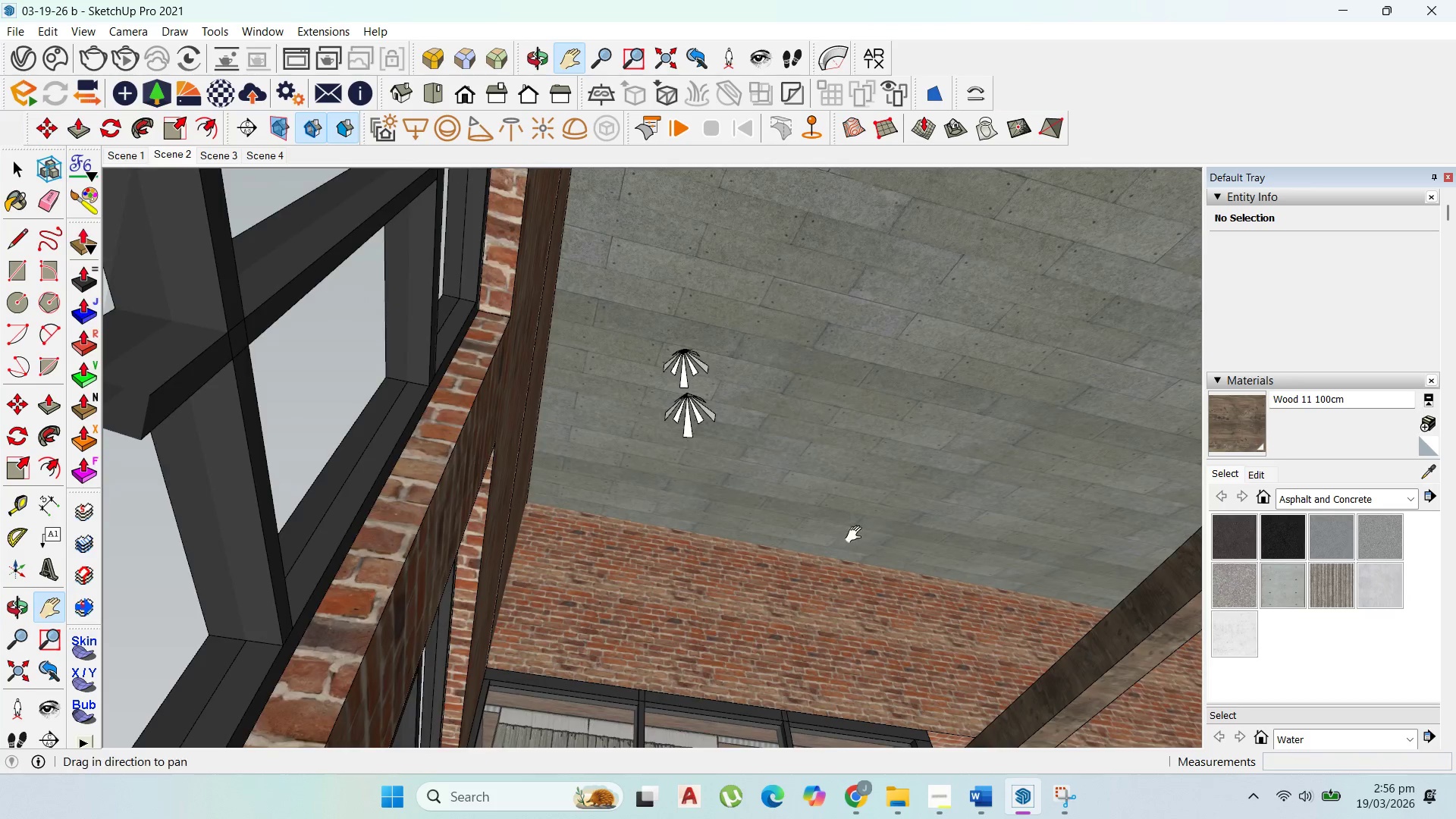 
left_click_drag(start_coordinate=[869, 535], to_coordinate=[393, 339])
 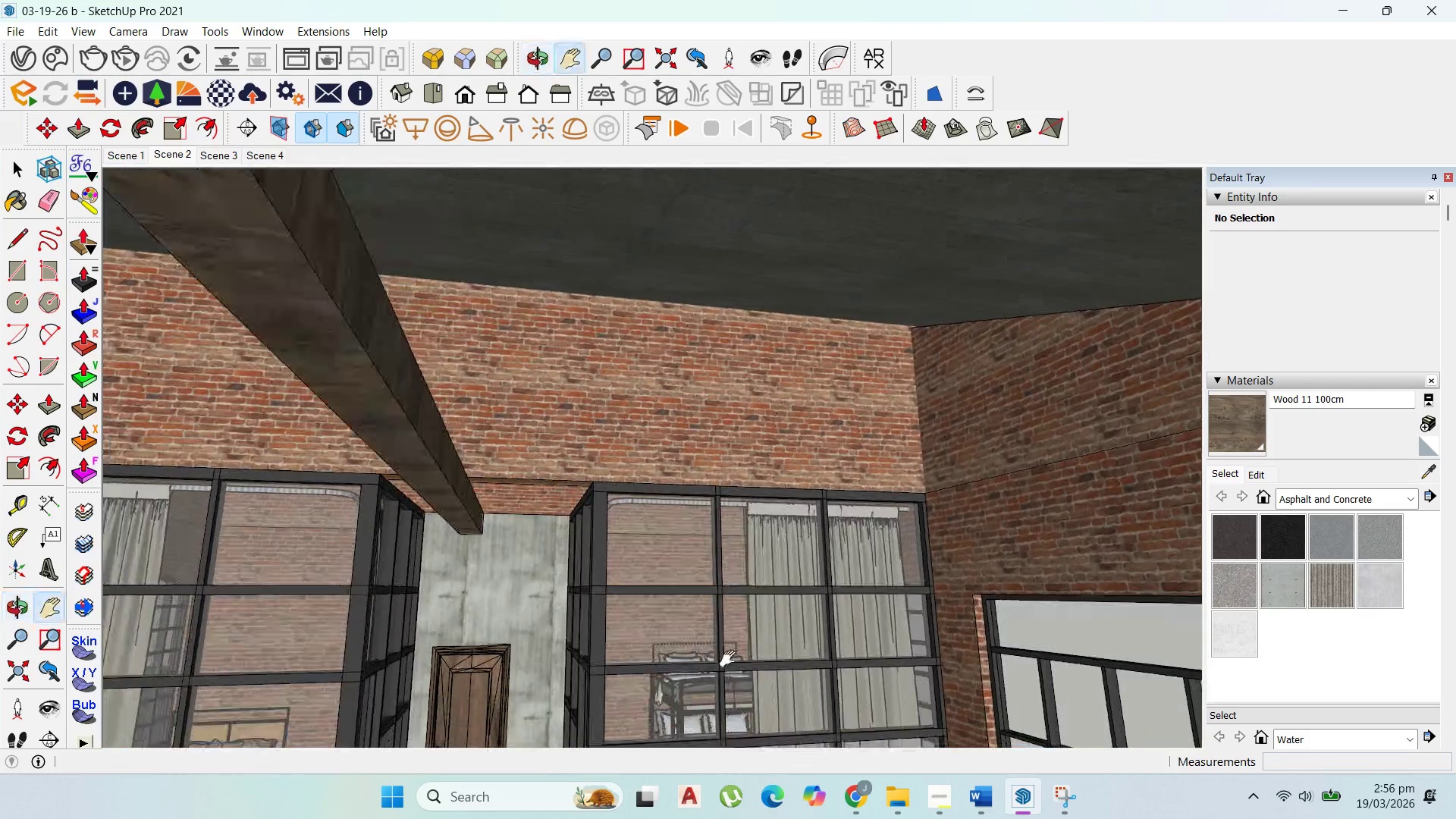 
left_click_drag(start_coordinate=[764, 569], to_coordinate=[612, 321])
 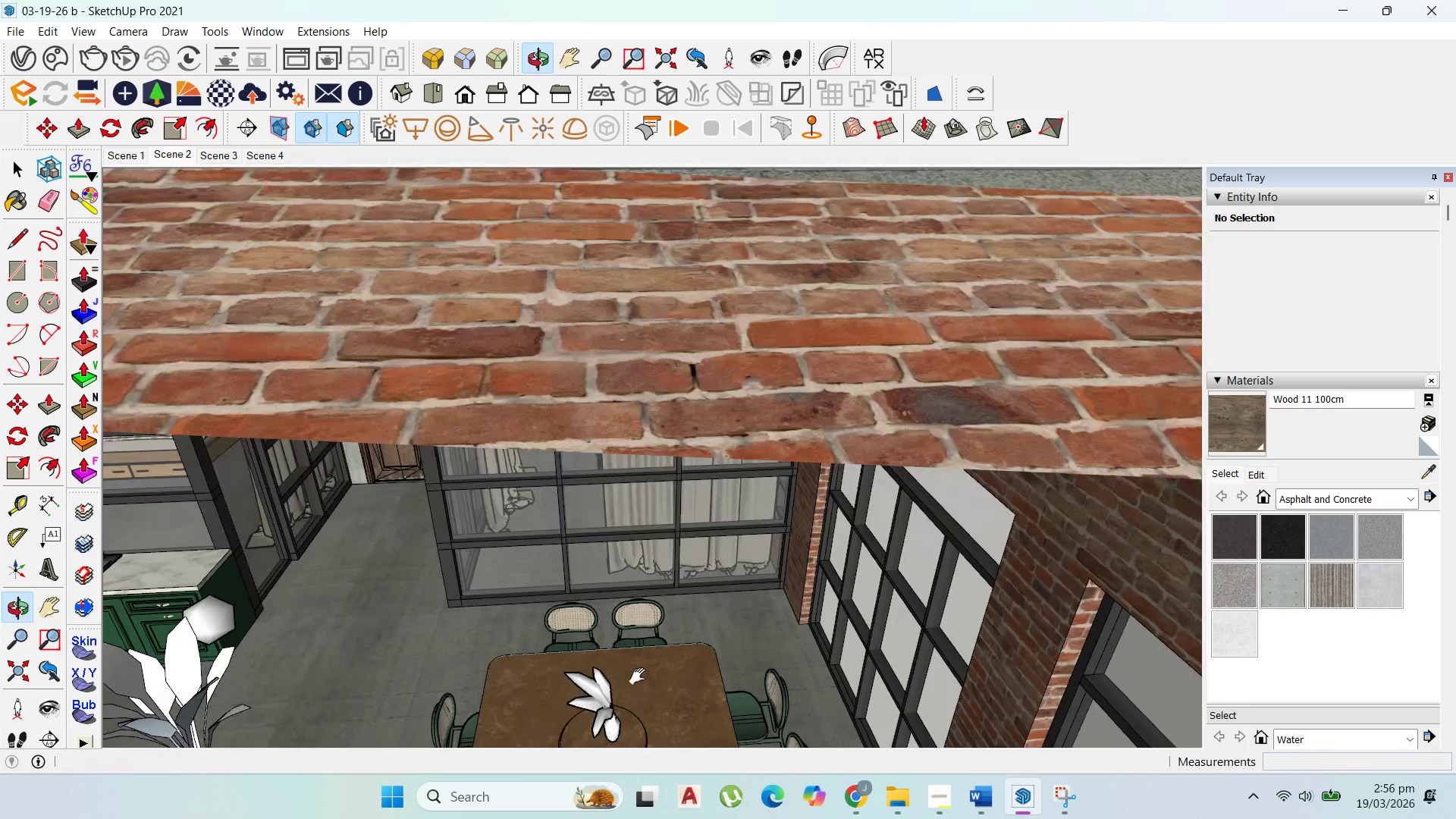 
left_click_drag(start_coordinate=[642, 678], to_coordinate=[664, 494])
 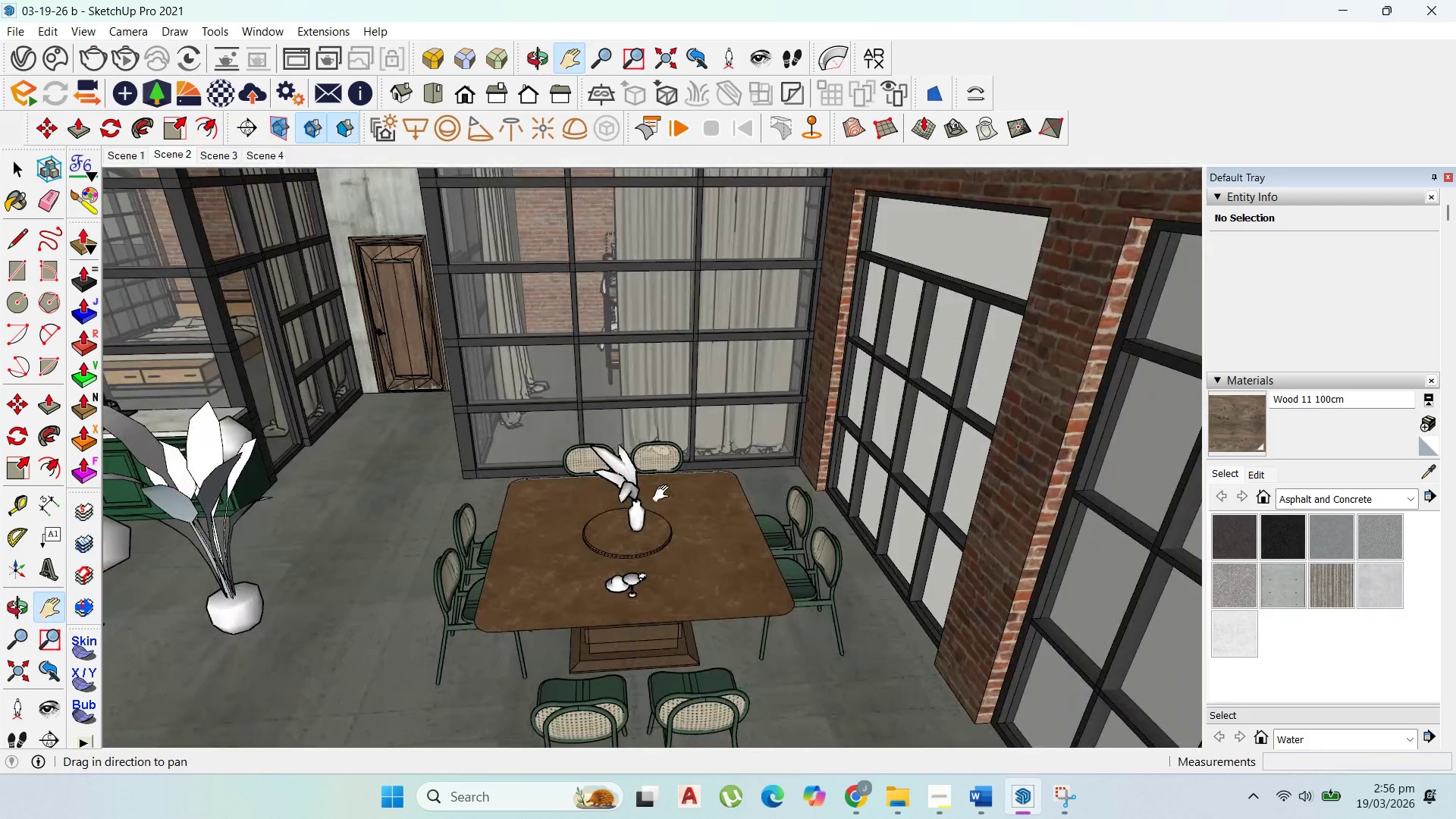 
scroll: coordinate [744, 354], scroll_direction: up, amount: 18.0
 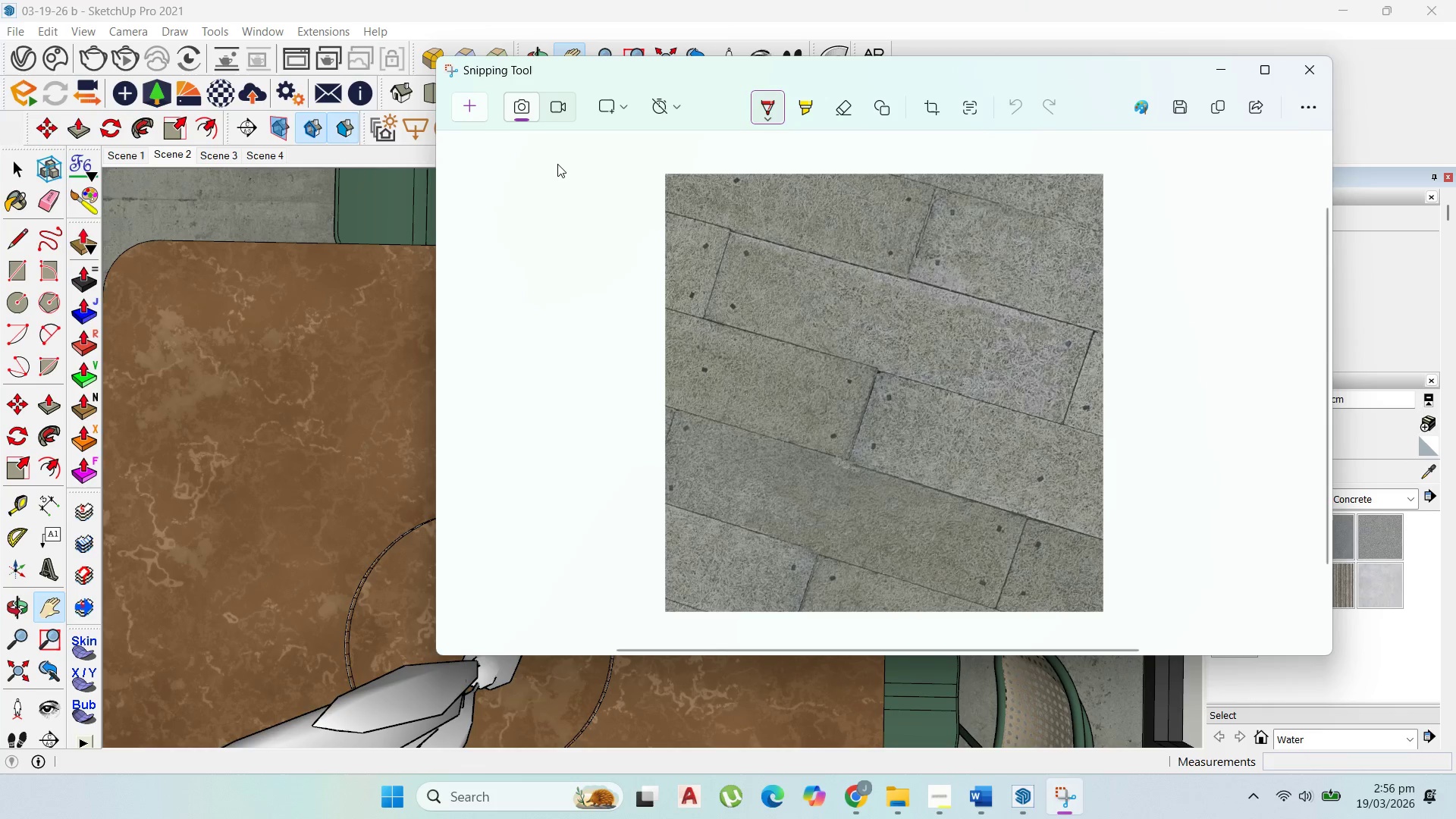 
left_click_drag(start_coordinate=[476, 108], to_coordinate=[472, 108])
 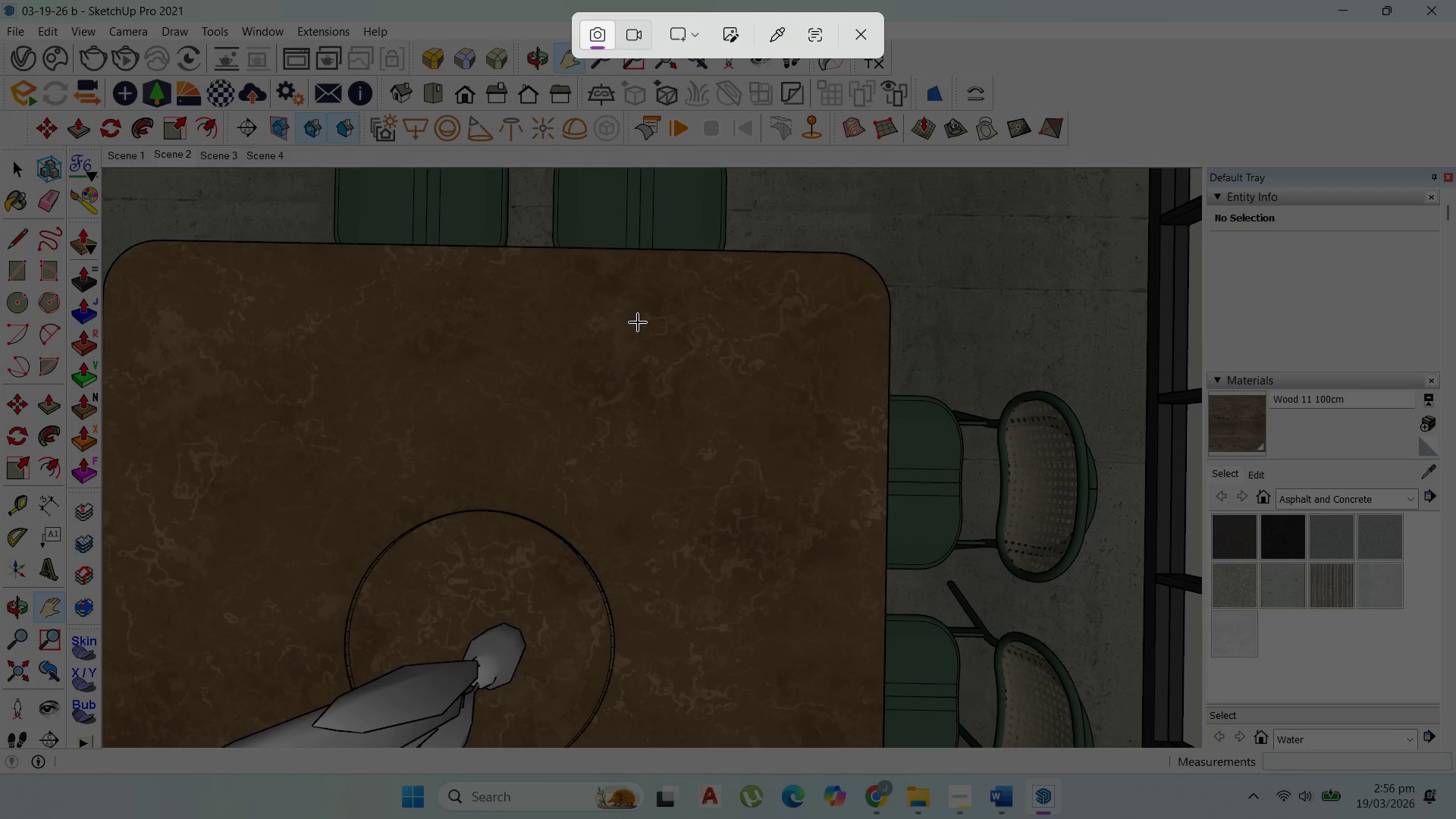 
wait(9.88)
 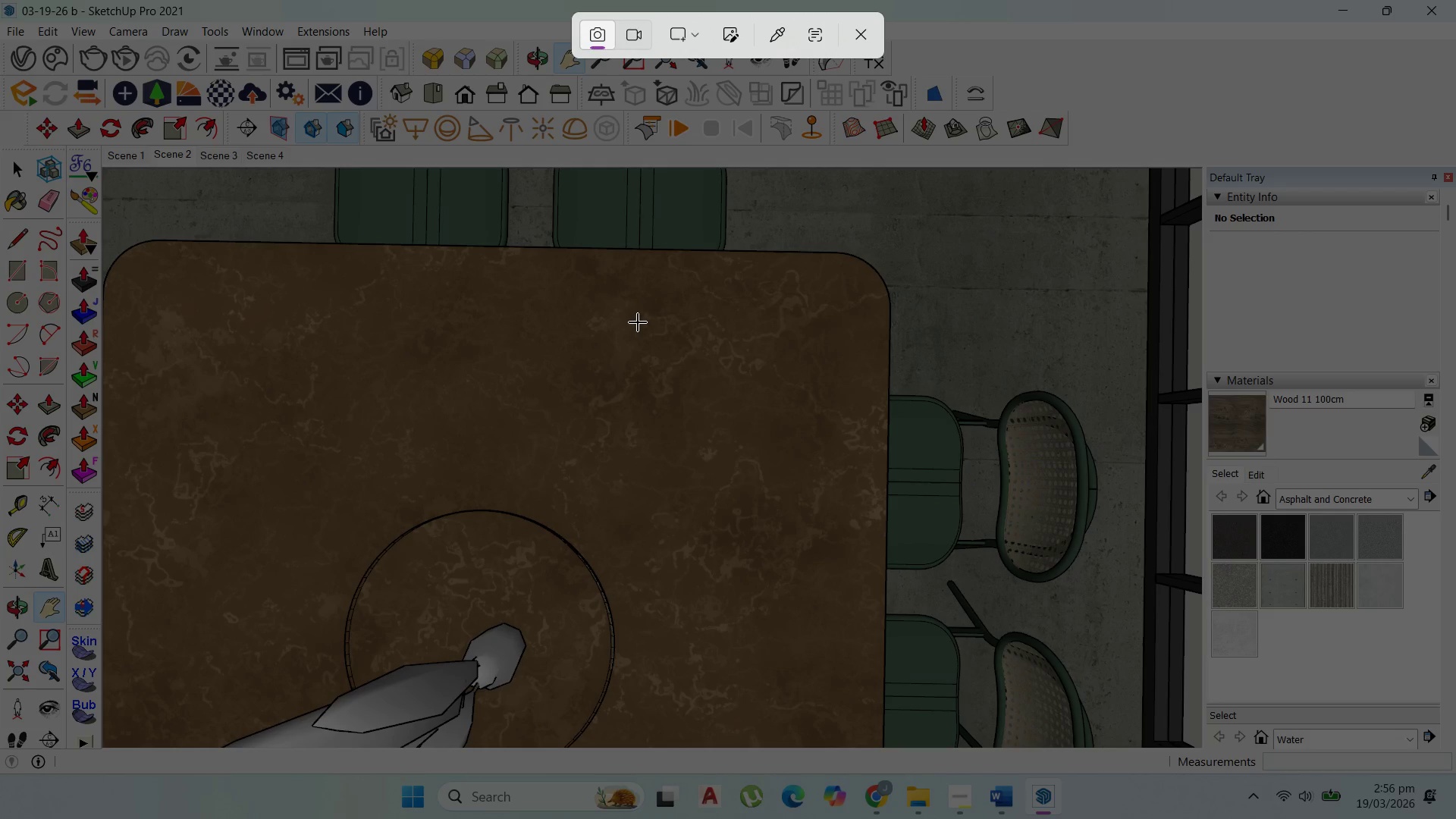 
left_click_drag(start_coordinate=[592, 303], to_coordinate=[822, 529])
 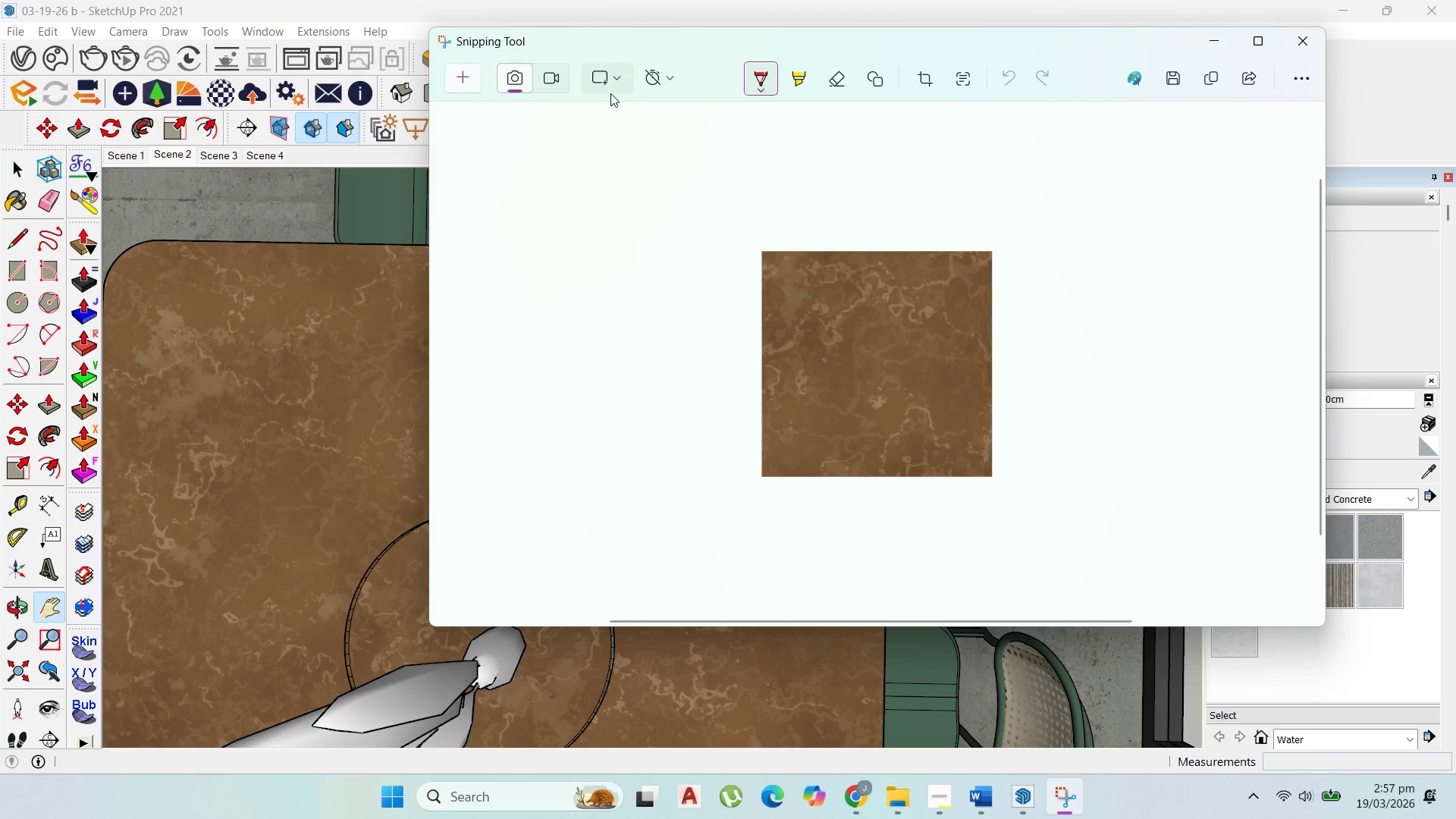 
left_click([1213, 88])
 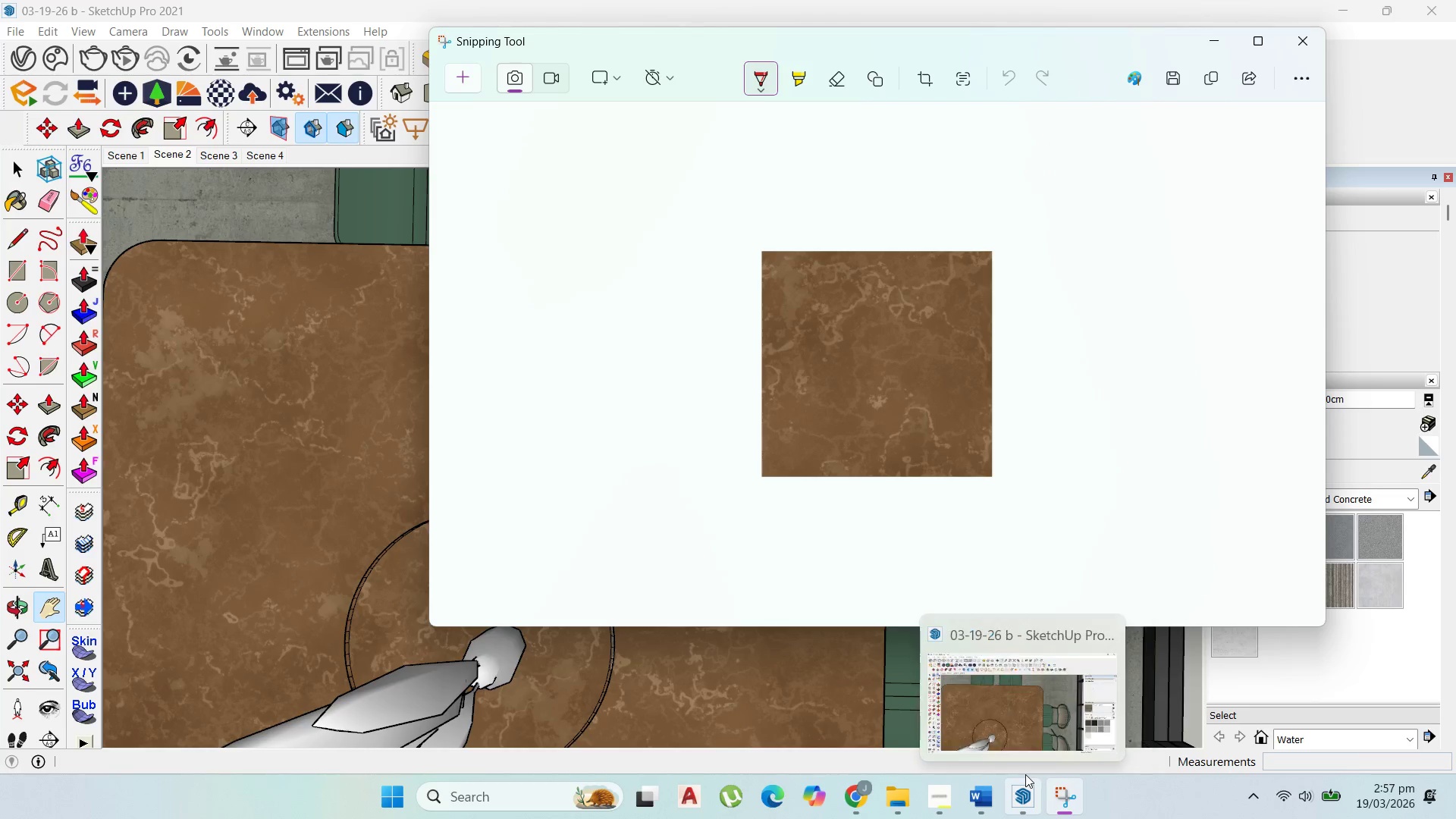 
left_click([1015, 800])
 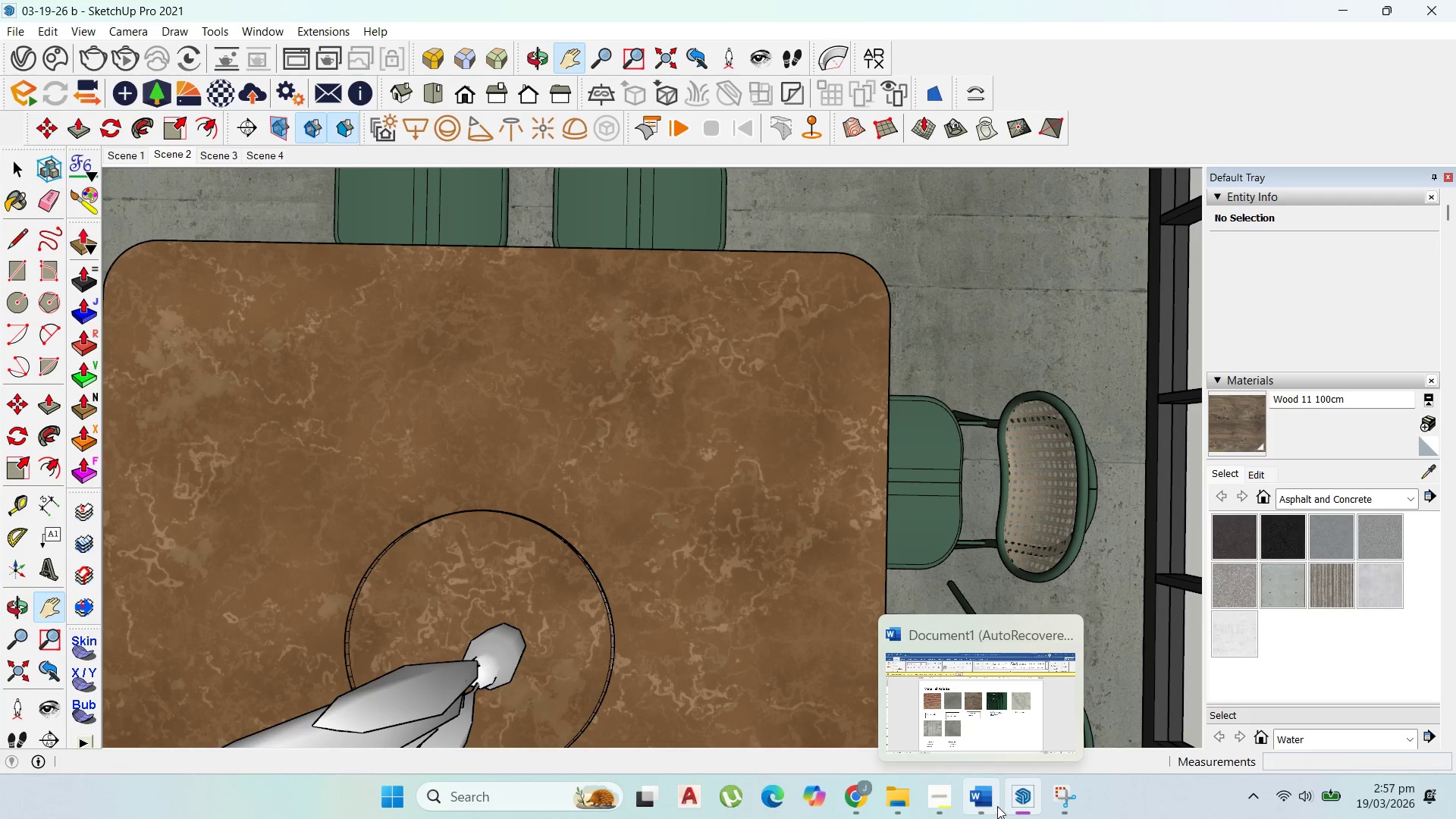 
left_click([996, 805])
 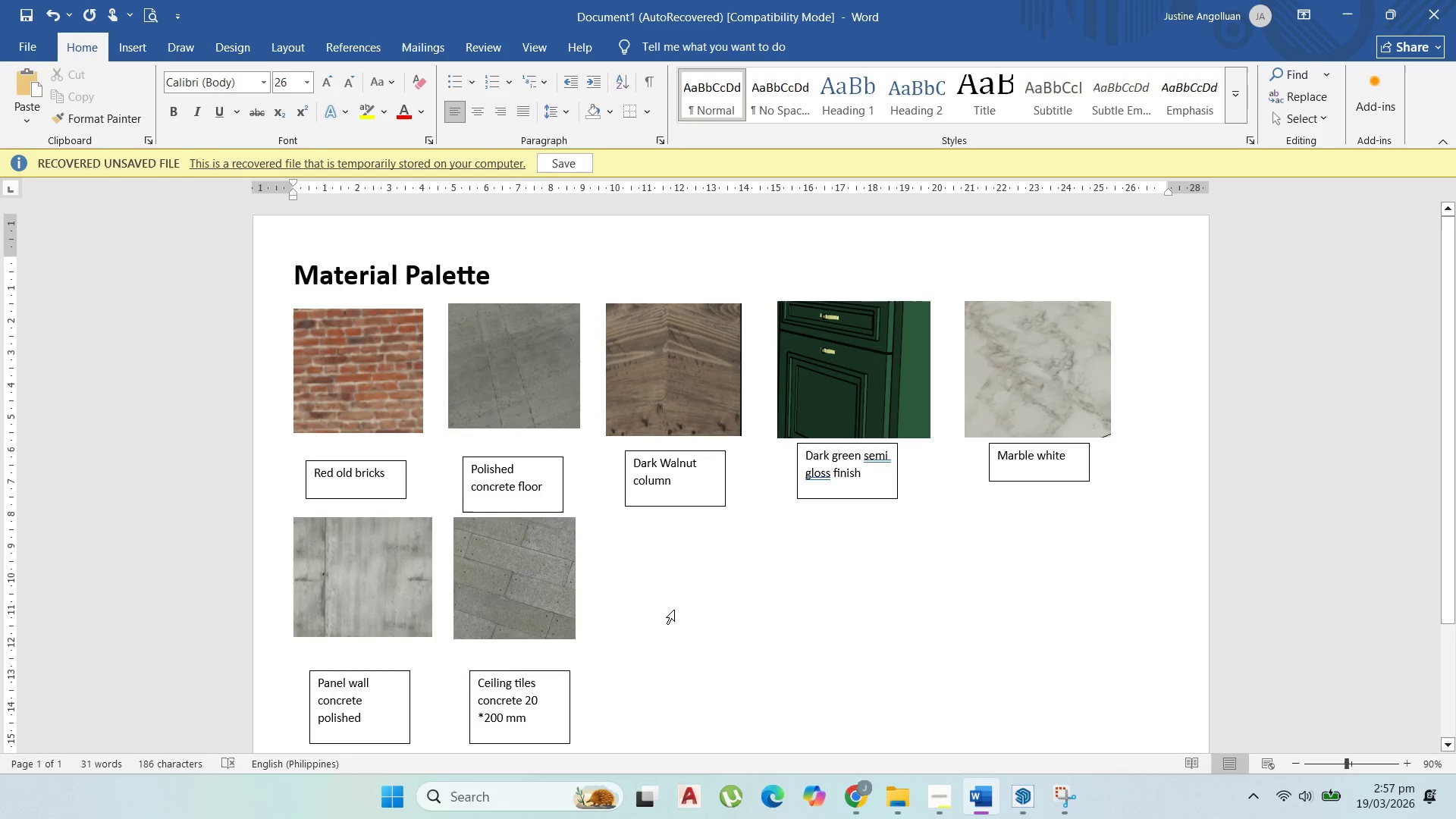 
left_click([674, 610])
 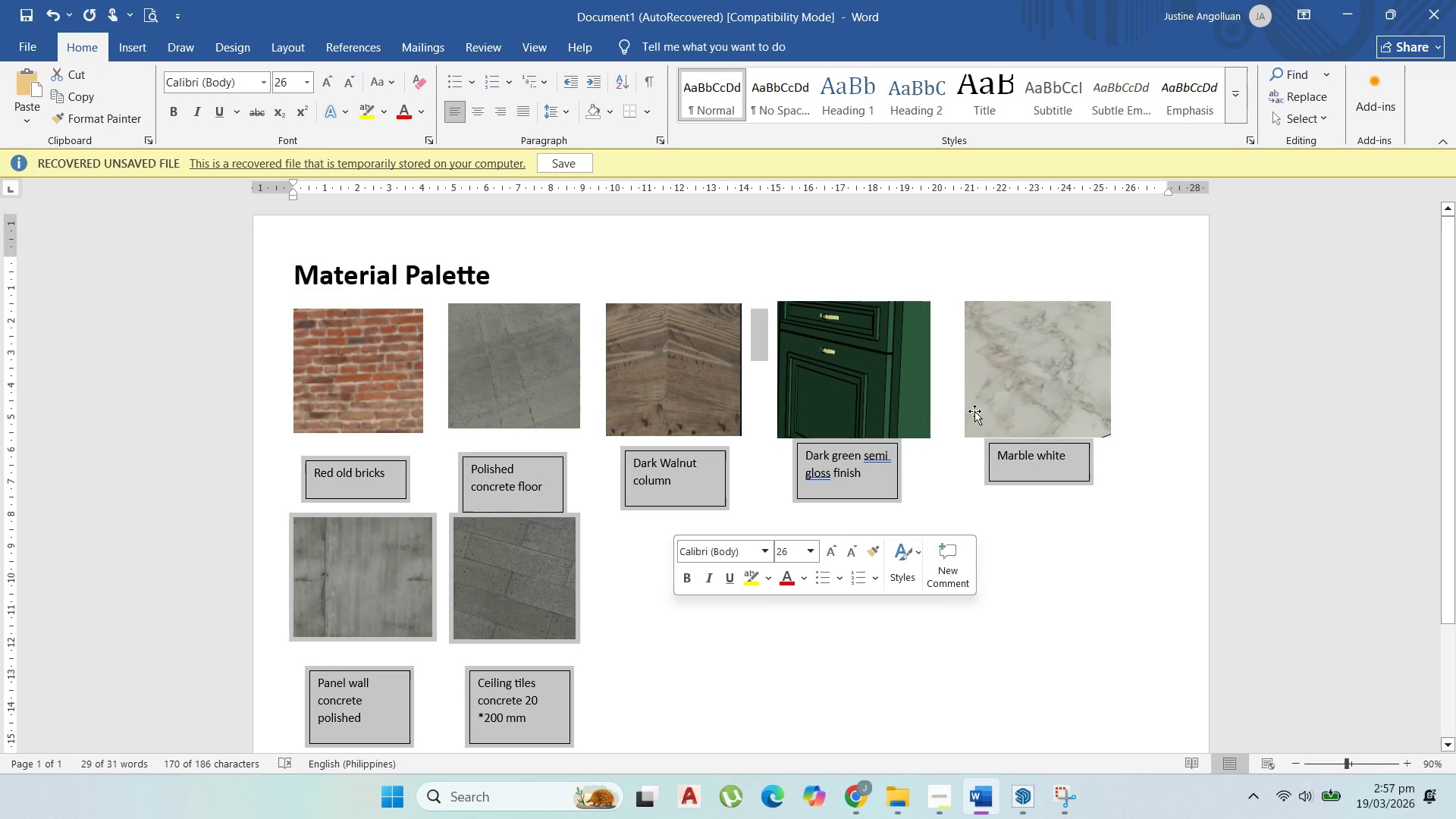 
left_click([950, 419])
 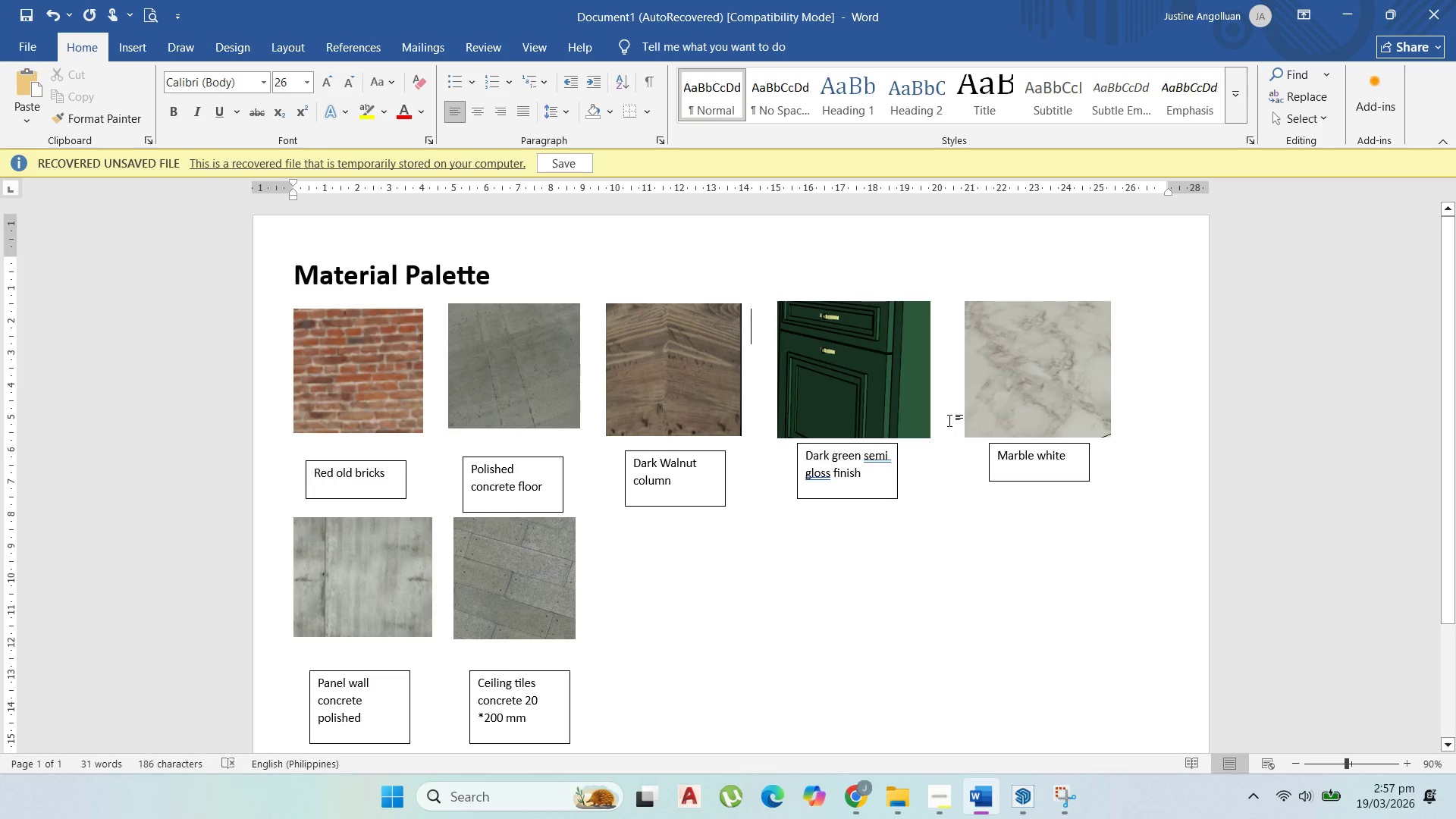 
key(Control+V)
 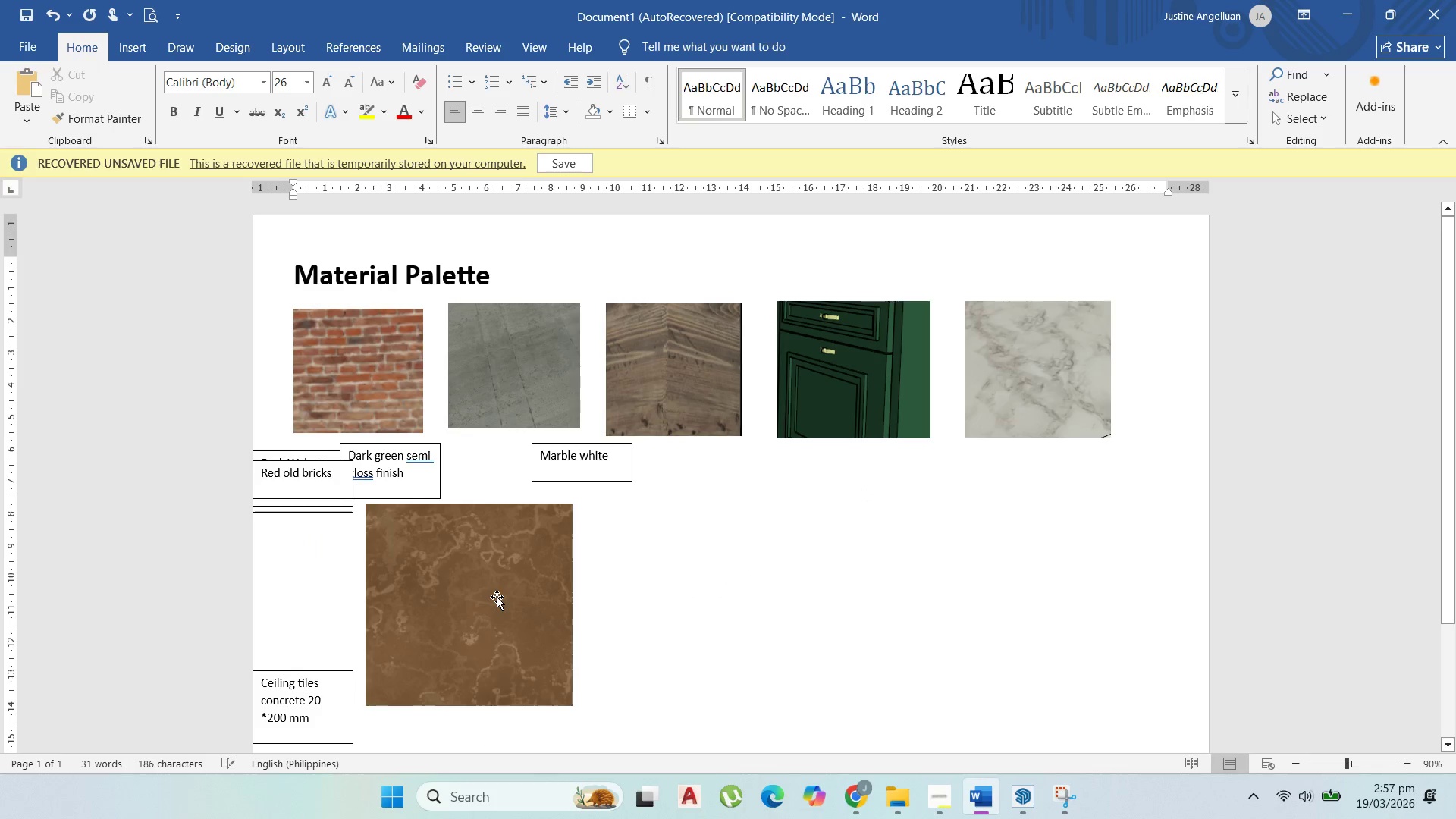 
left_click([497, 597])
 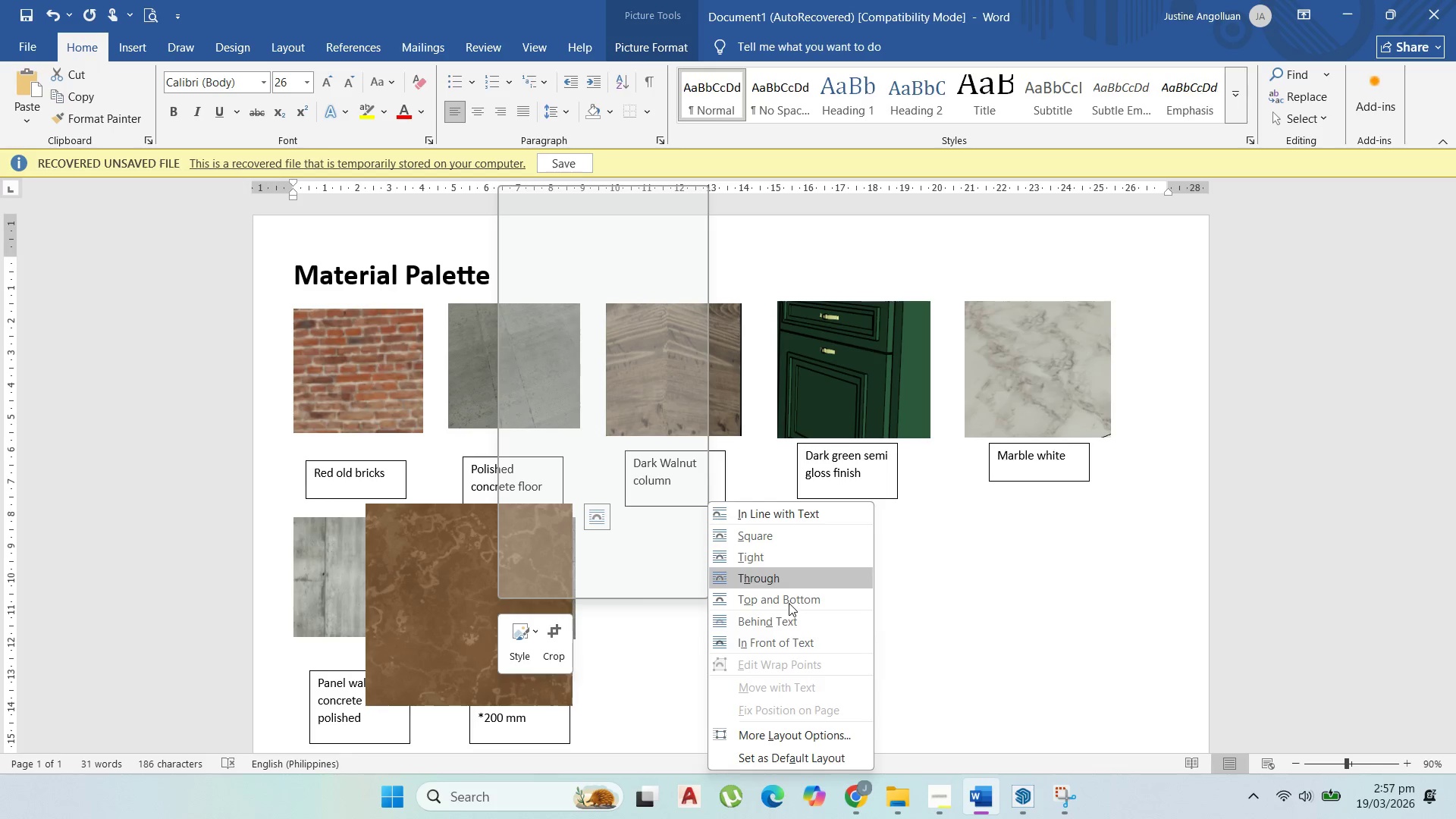 
left_click([791, 635])
 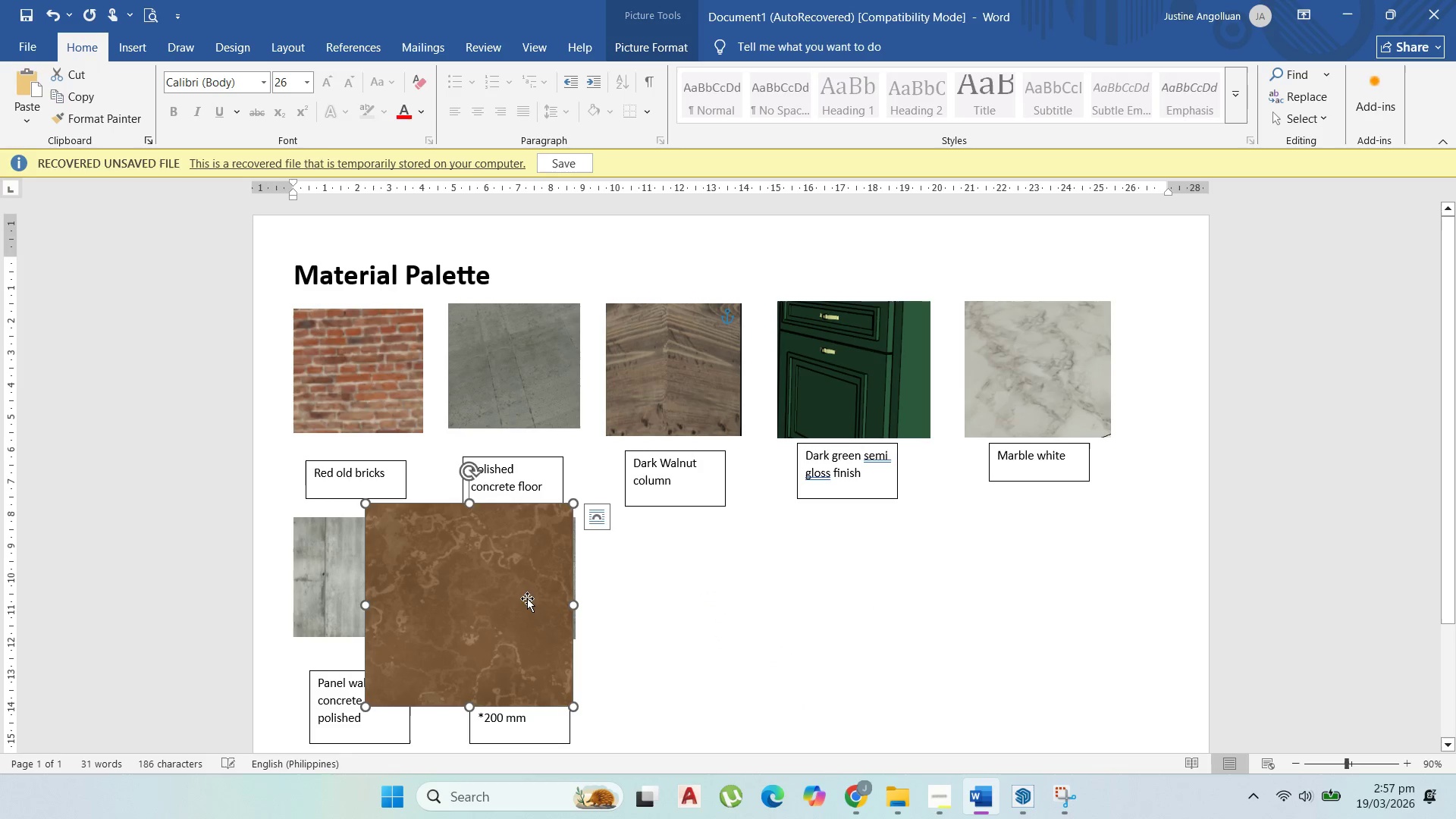 
left_click_drag(start_coordinate=[527, 598], to_coordinate=[767, 611])
 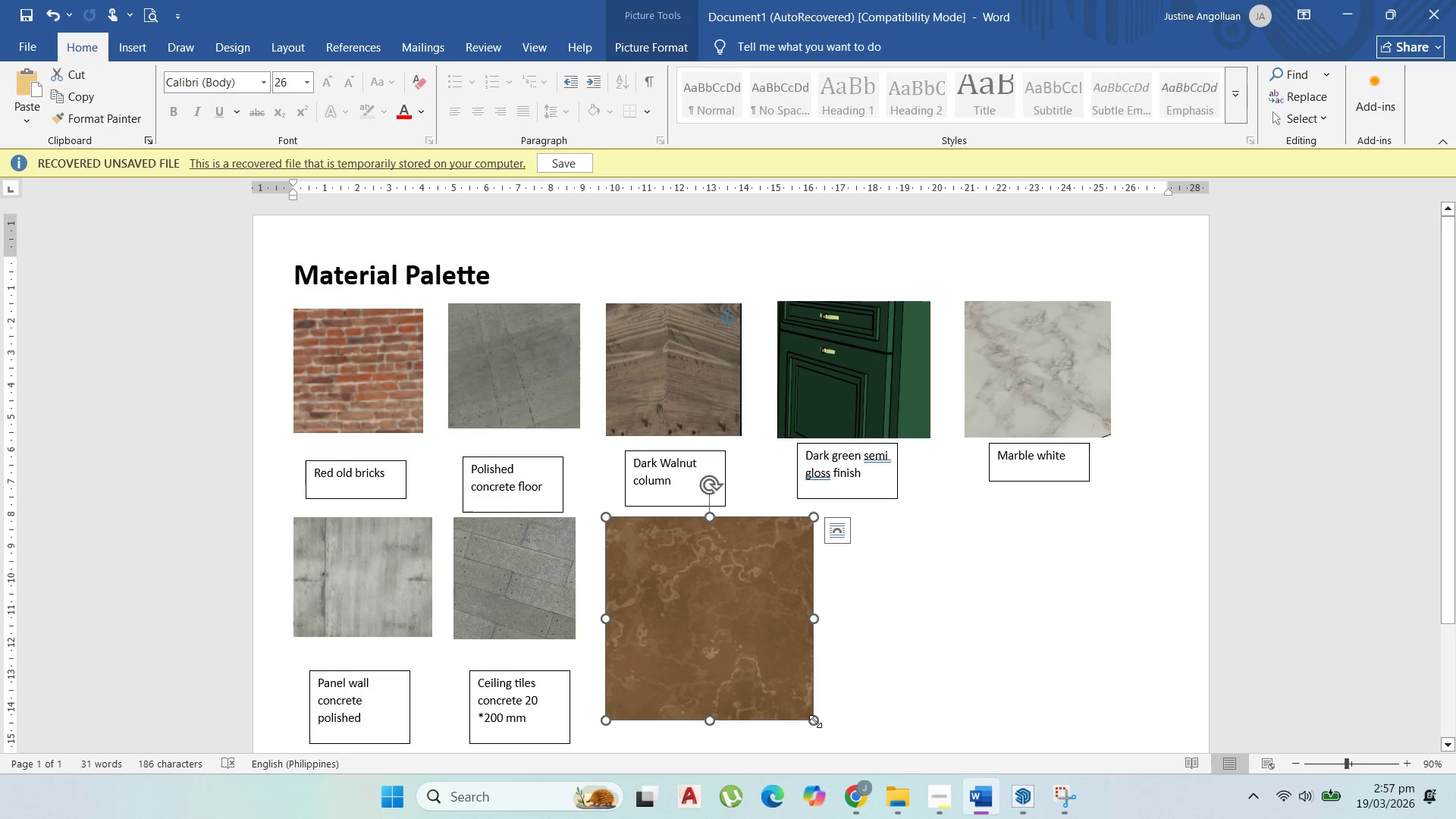 
left_click_drag(start_coordinate=[815, 721], to_coordinate=[718, 639])
 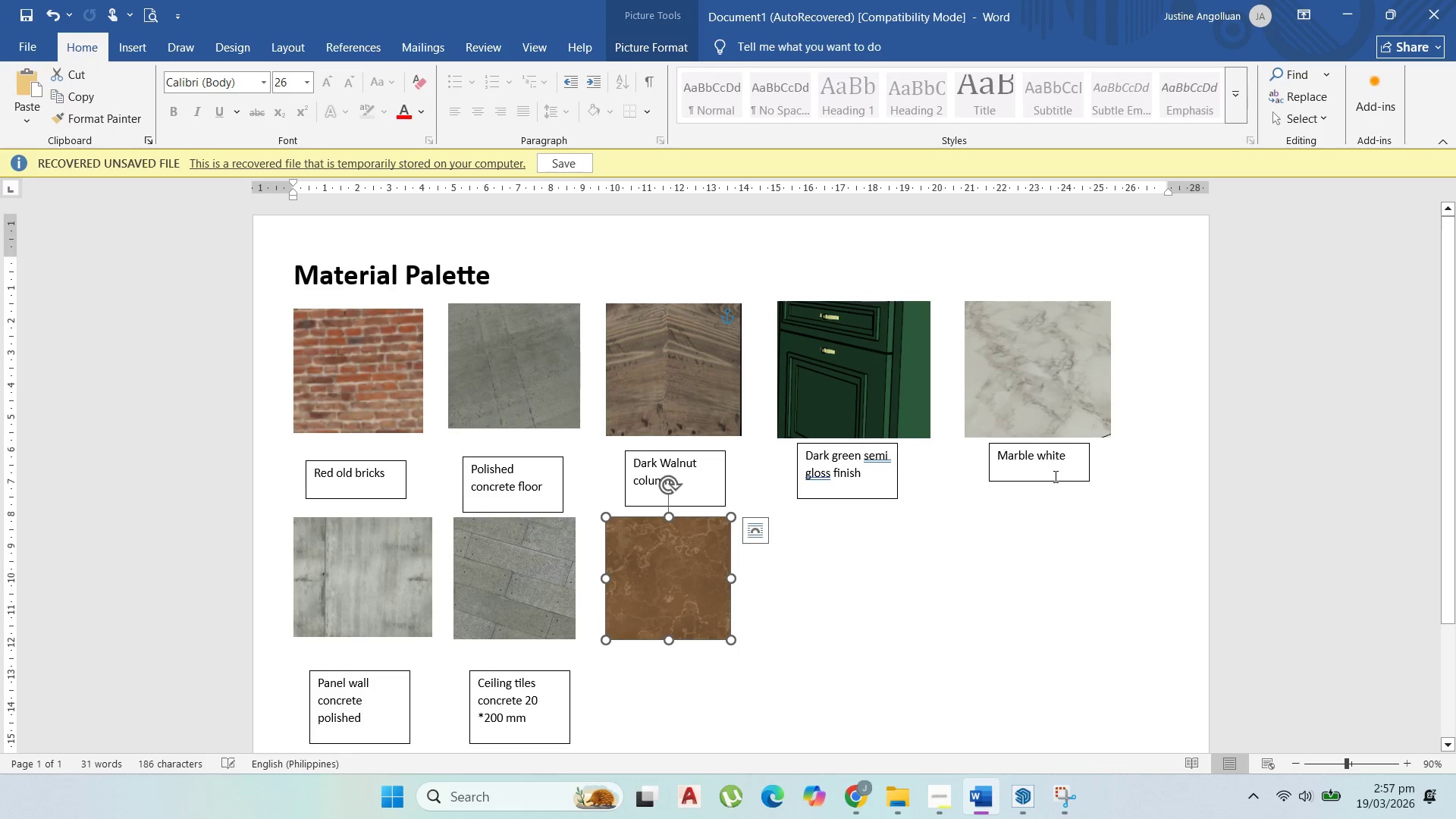 
left_click([1054, 476])
 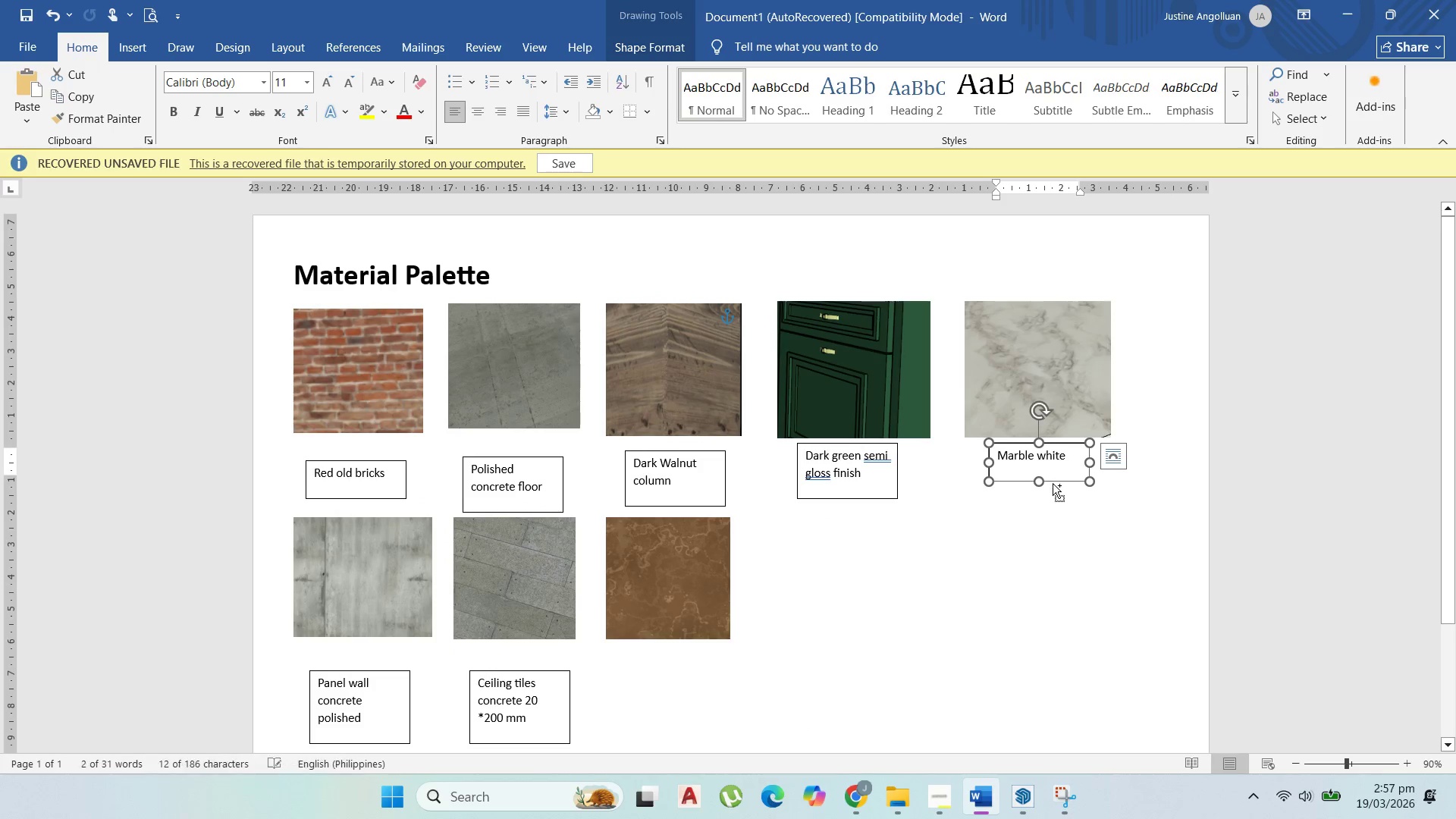 
key(Control+C)
 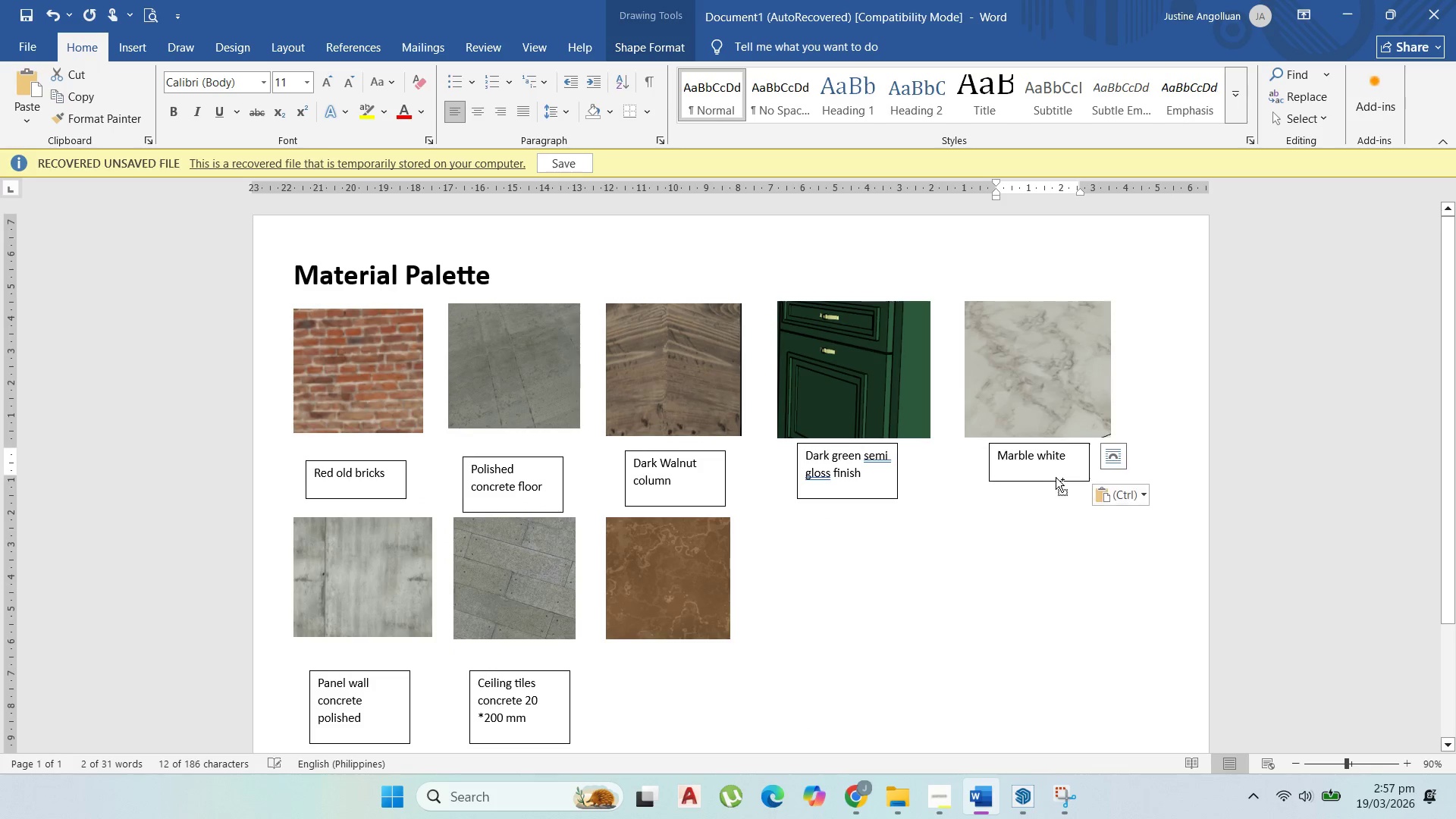 
key(Control+V)
 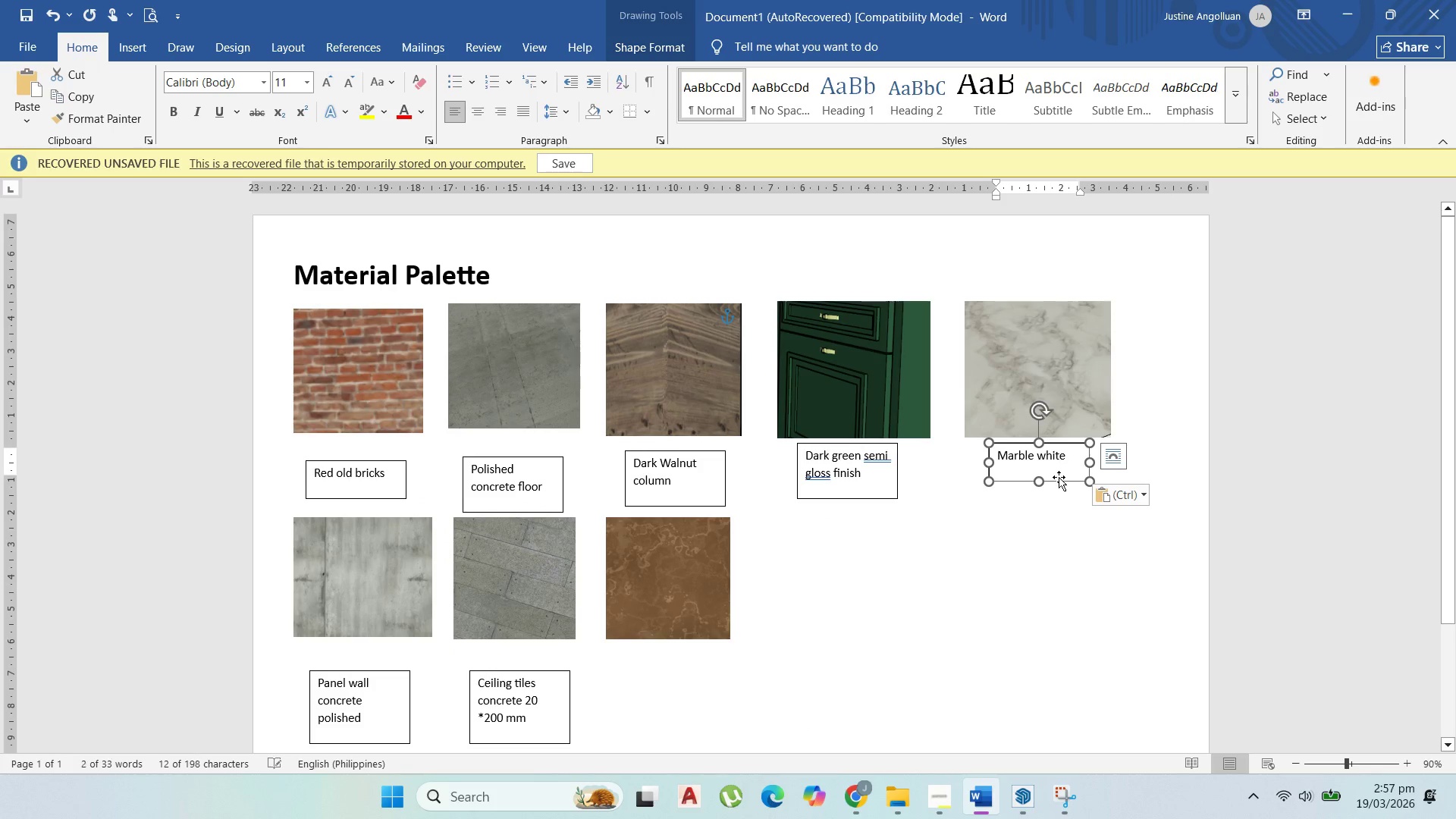 
left_click_drag(start_coordinate=[1059, 477], to_coordinate=[679, 701])
 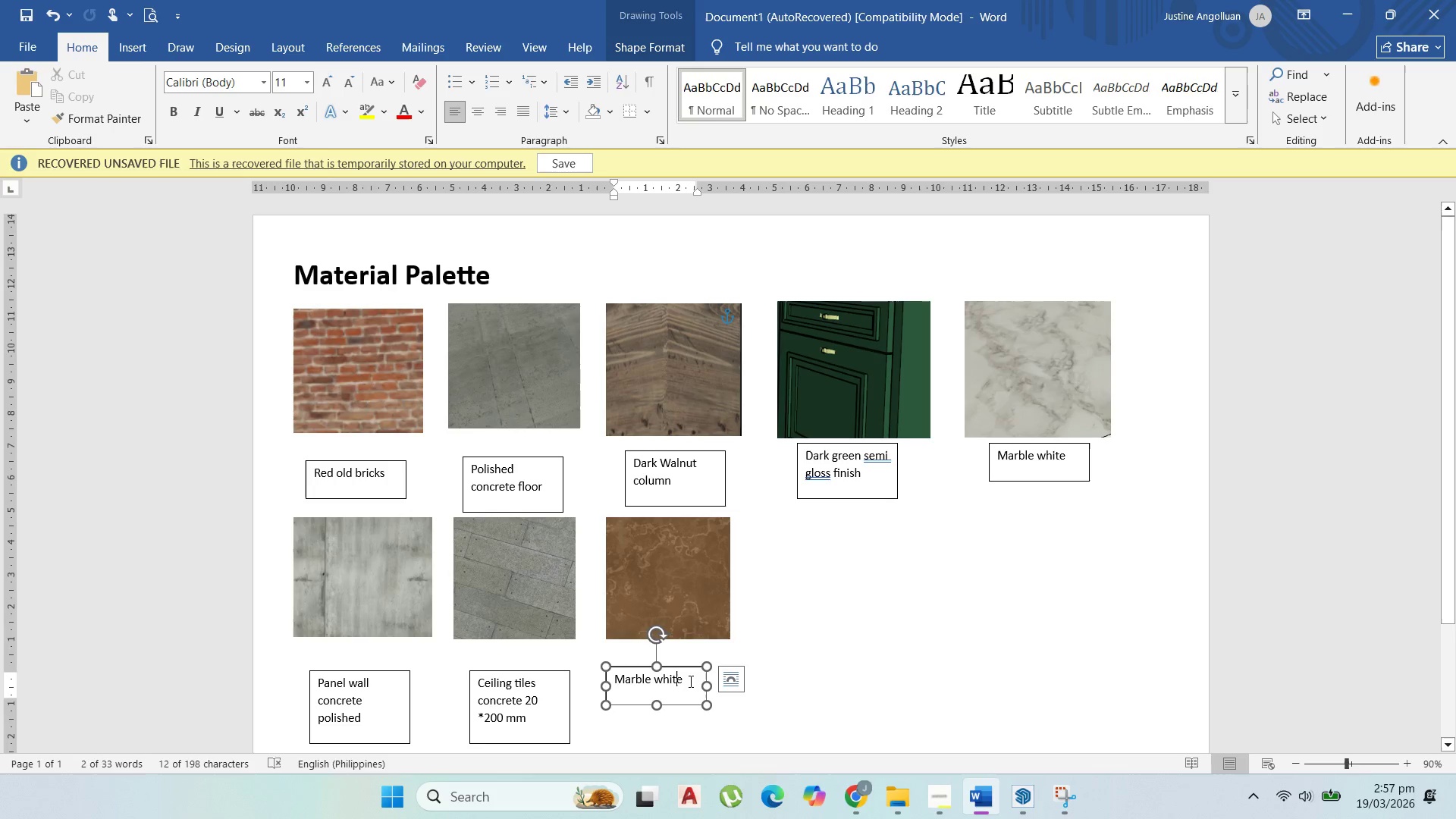 
left_click_drag(start_coordinate=[691, 680], to_coordinate=[507, 680])
 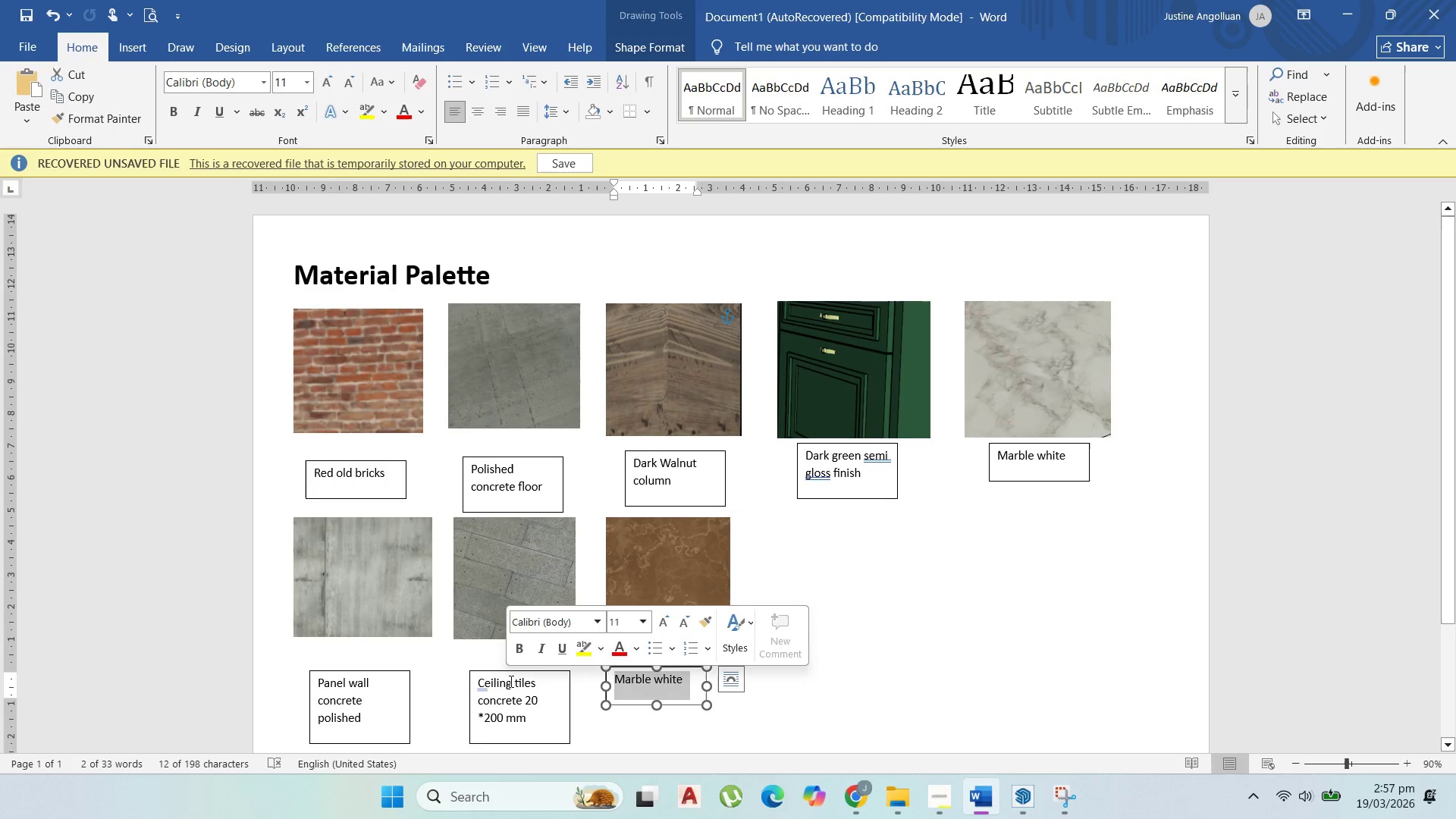 
type(broem)
key(Backspace)
key(Backspace)
type(wn marbles)
 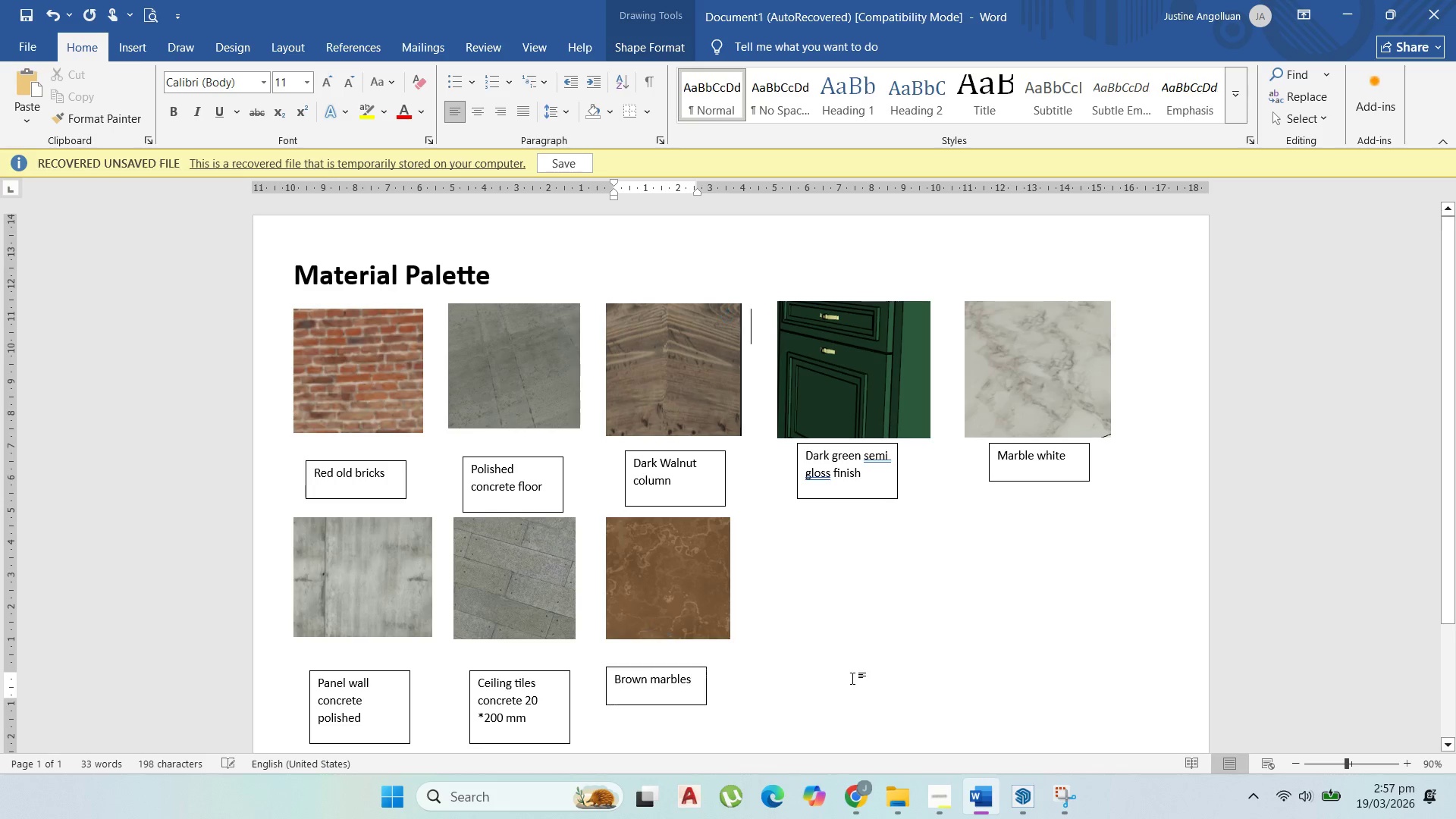 
left_click([852, 678])
 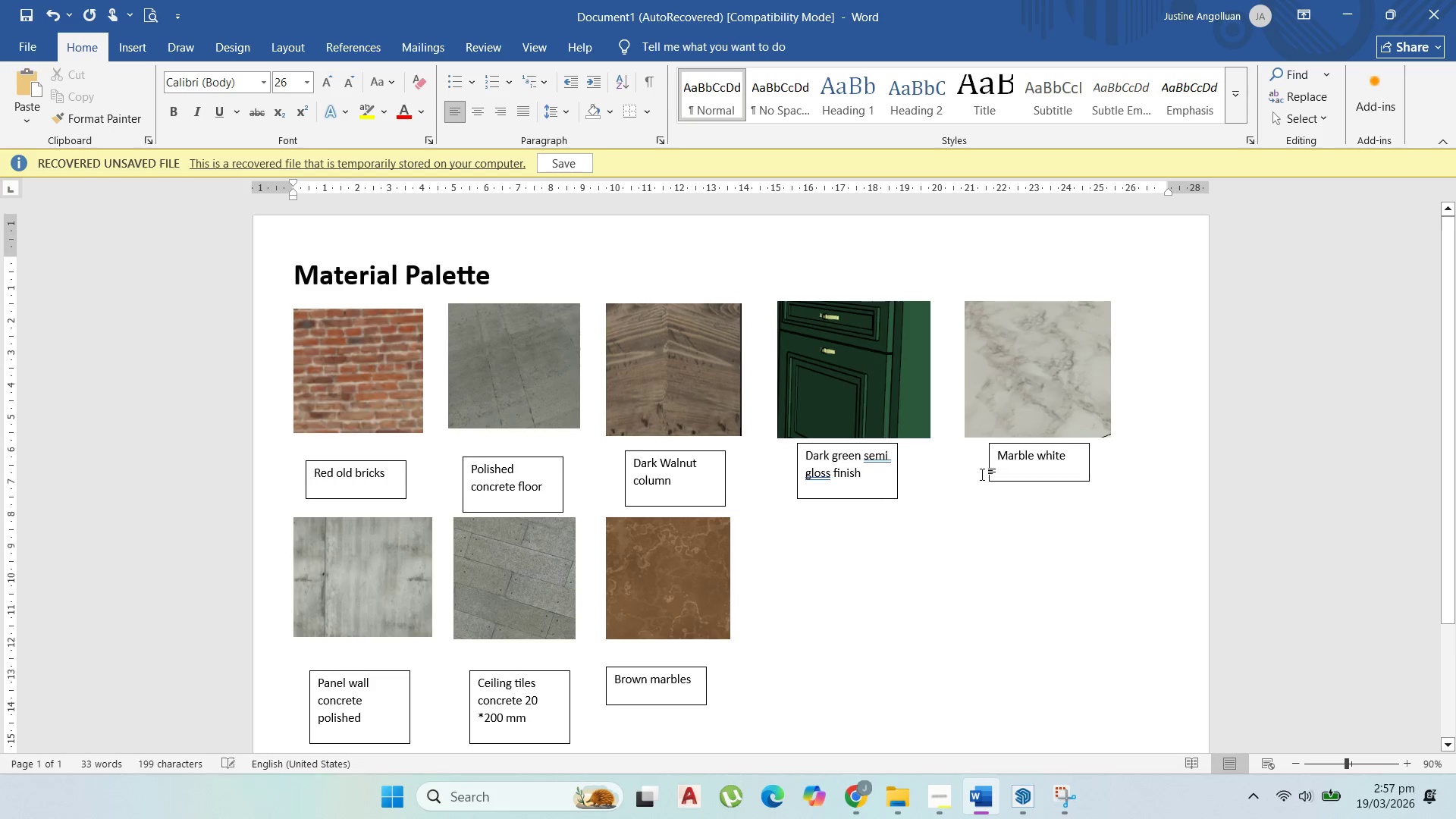 
scroll: coordinate [1008, 497], scroll_direction: down, amount: 6.0
 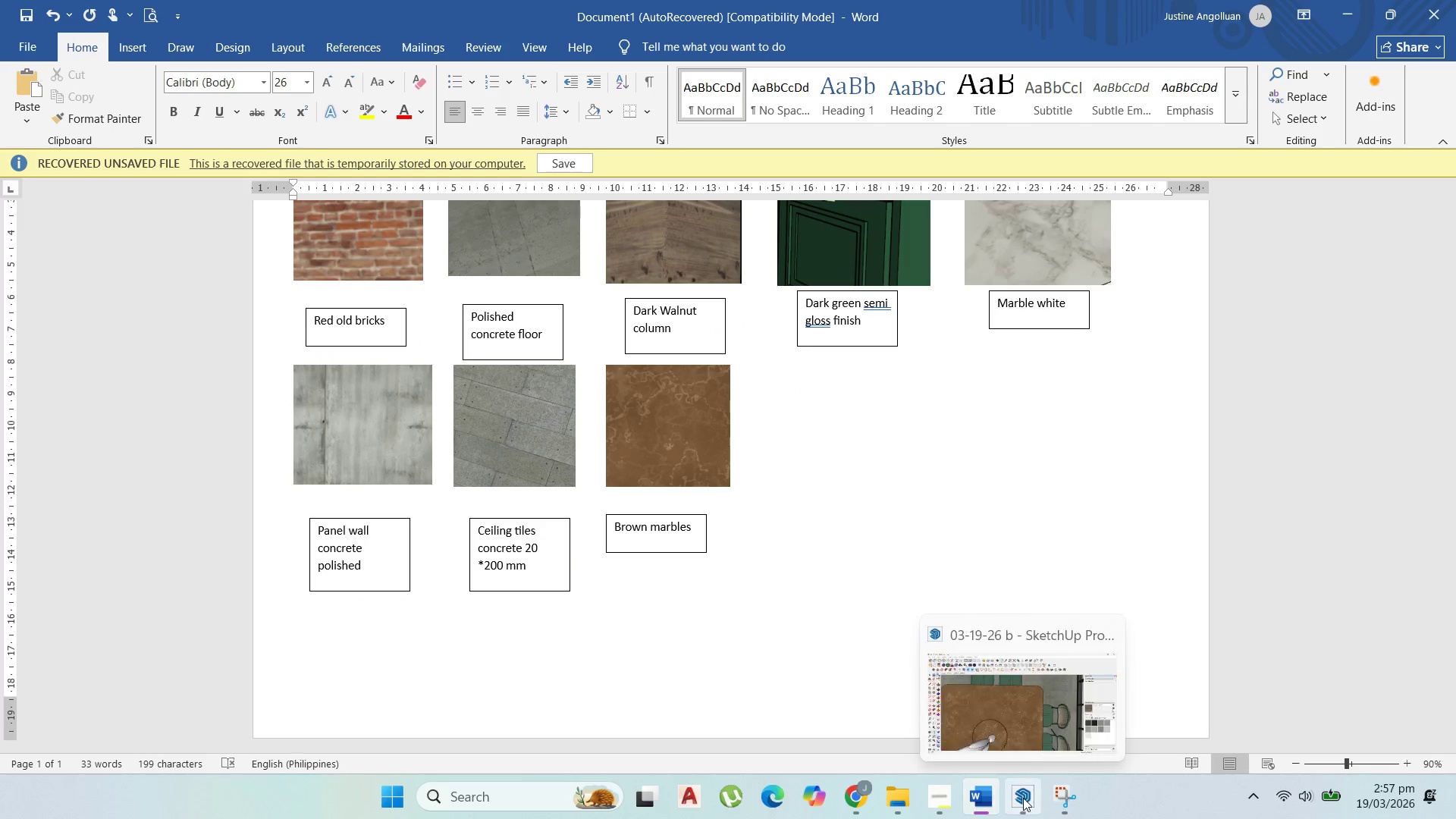 
left_click([1025, 797])
 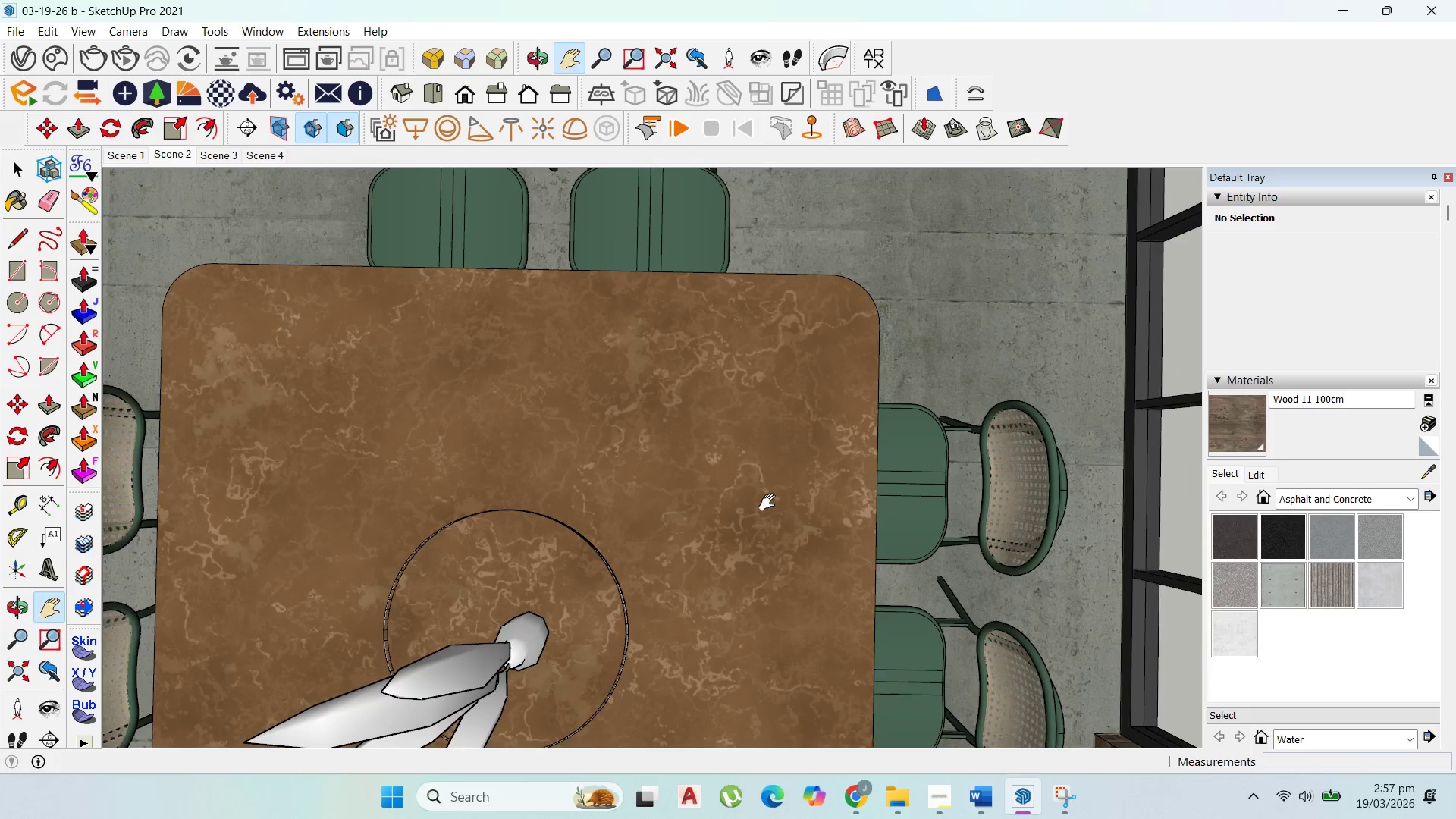 
scroll: coordinate [801, 522], scroll_direction: down, amount: 22.0
 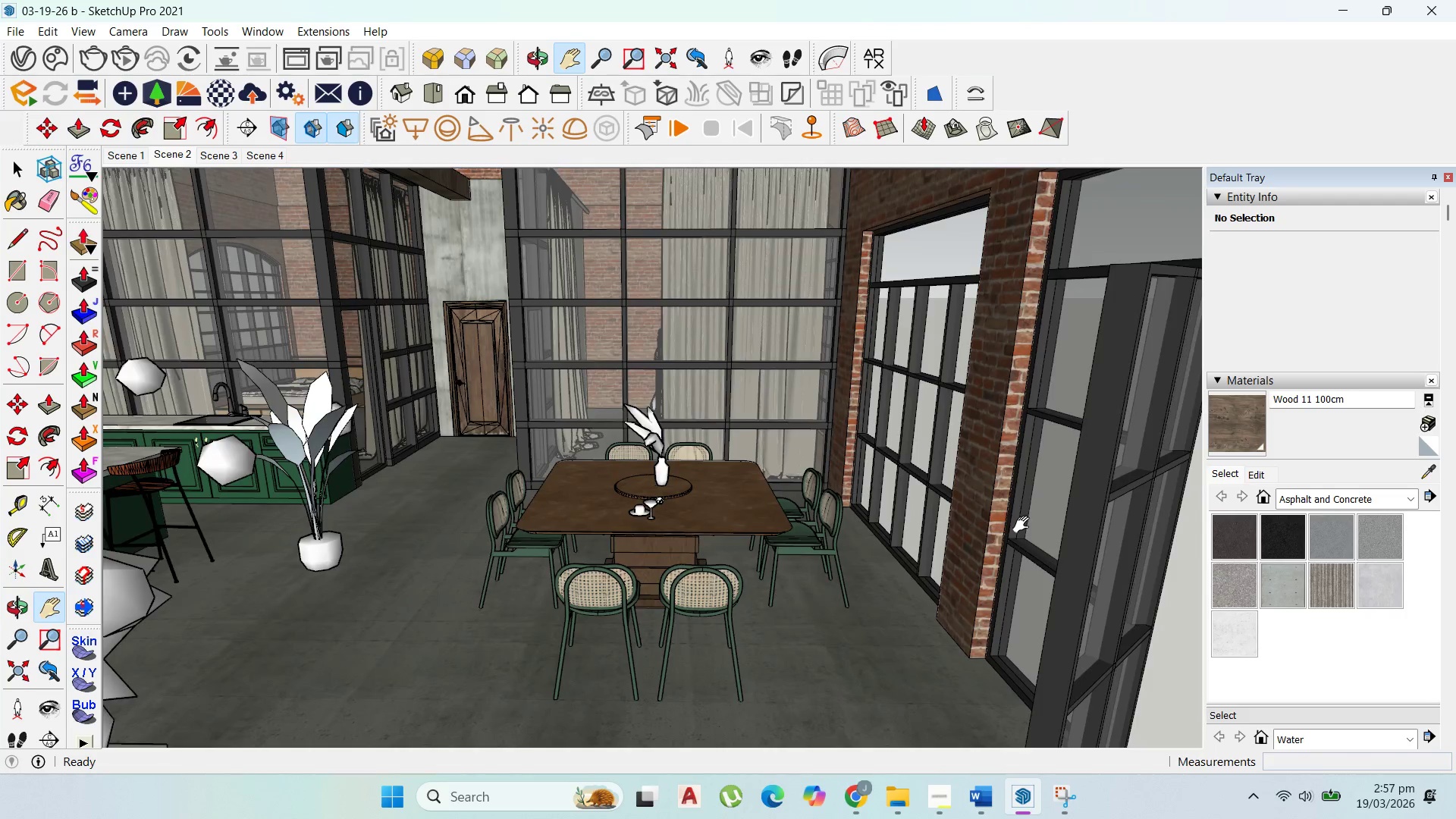 
scroll: coordinate [1025, 525], scroll_direction: up, amount: 2.0
 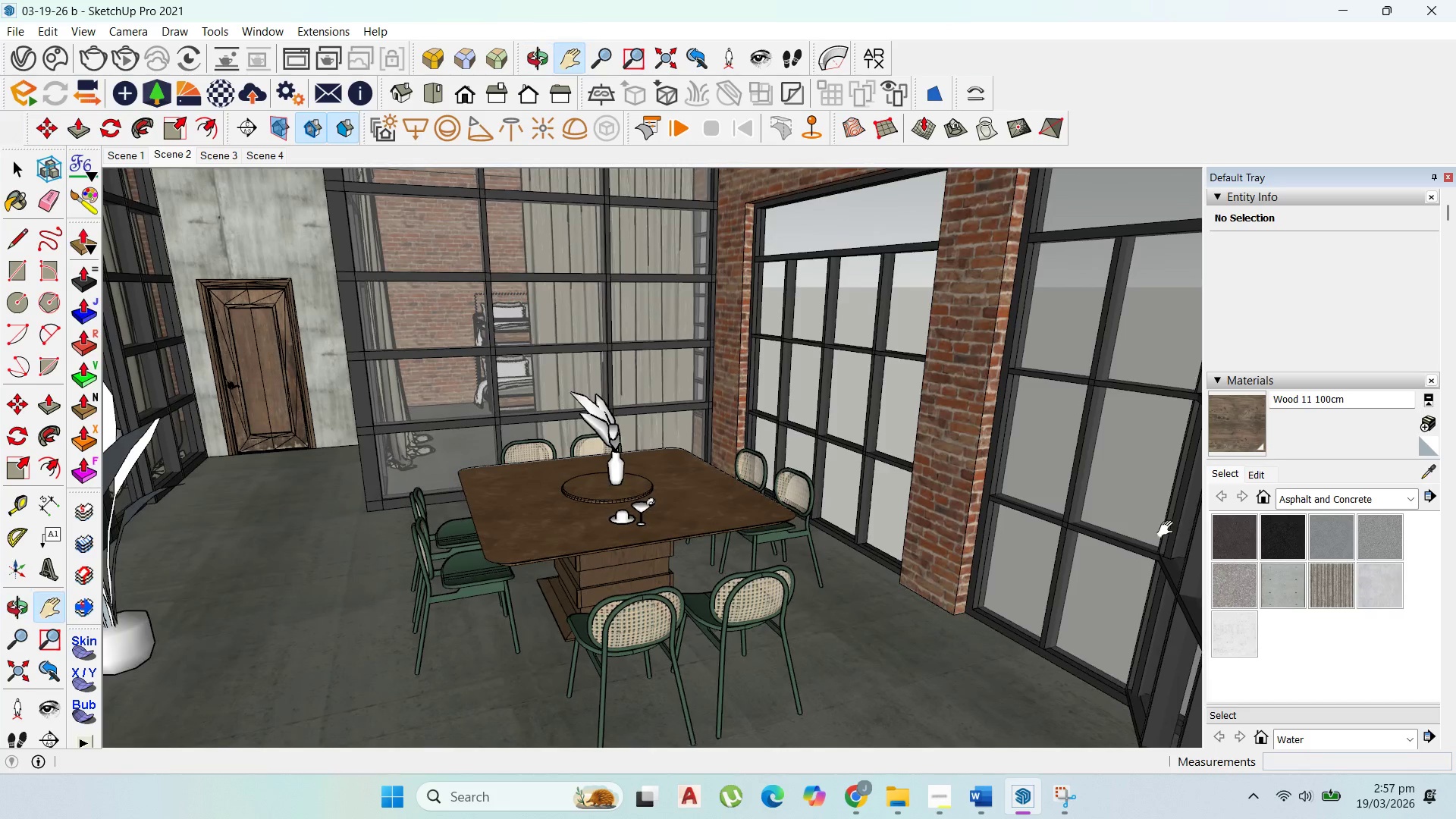 
scroll: coordinate [955, 537], scroll_direction: down, amount: 1.0
 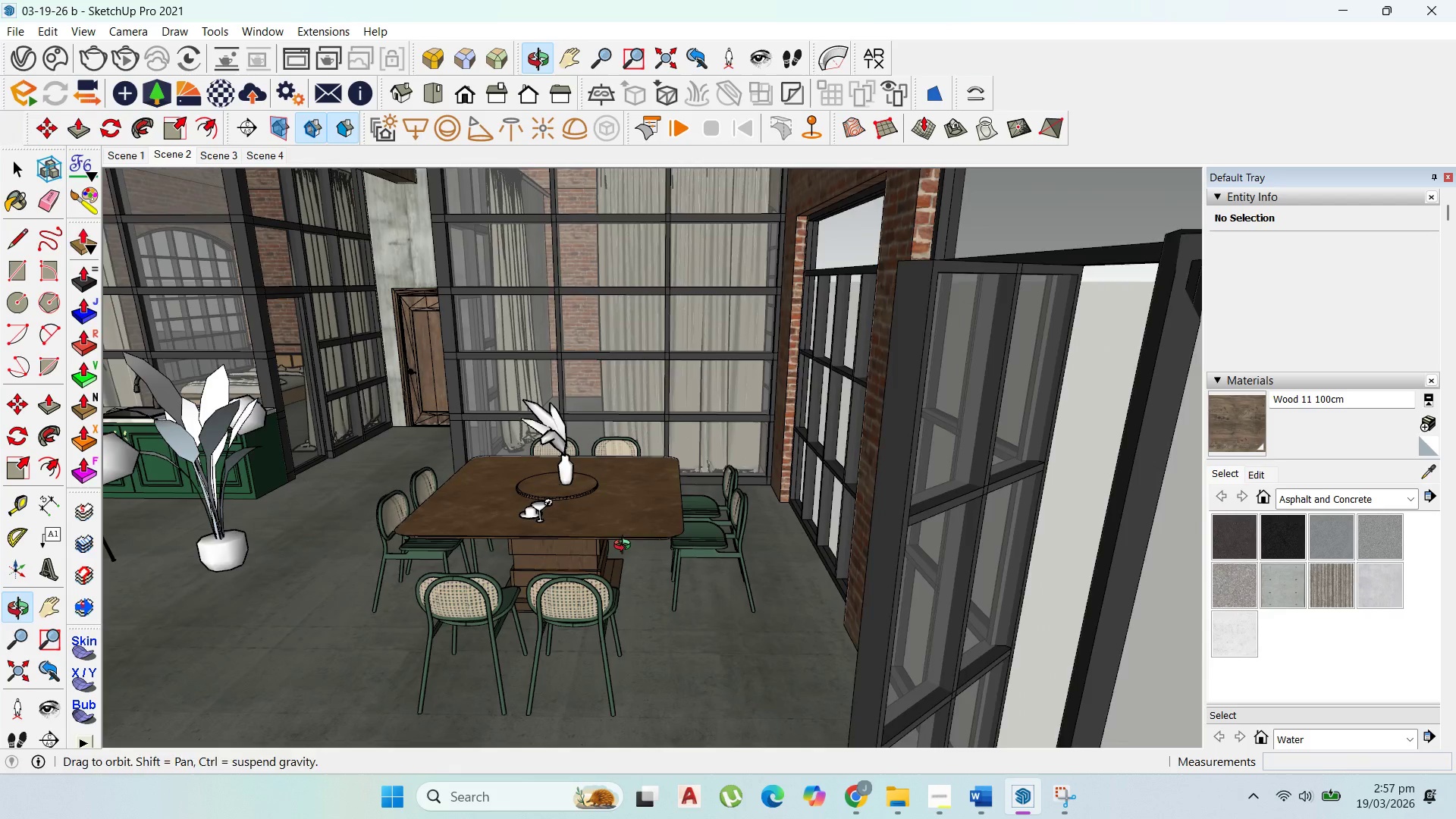 
left_click_drag(start_coordinate=[354, 453], to_coordinate=[627, 444])
 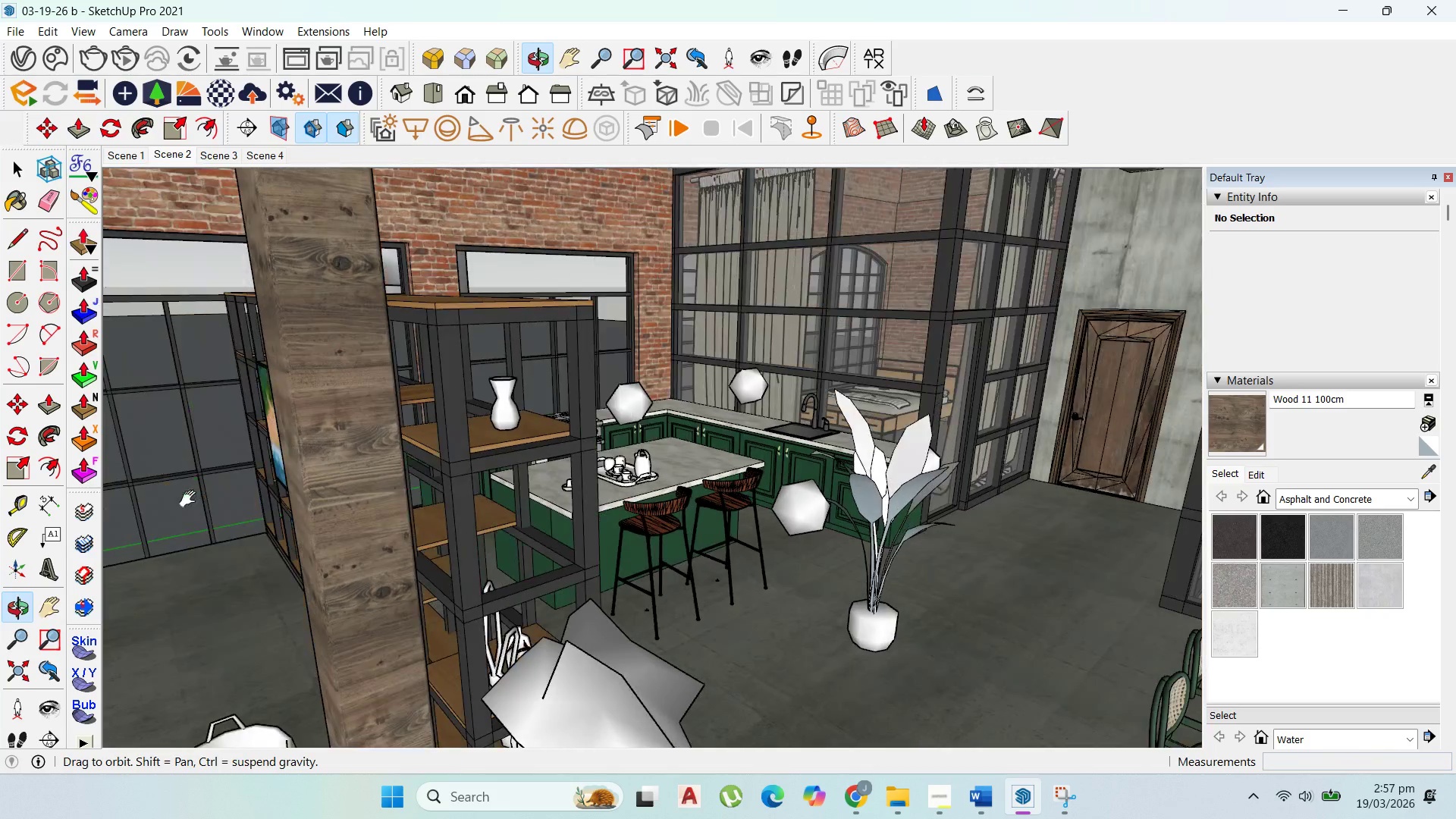 
scroll: coordinate [1105, 526], scroll_direction: down, amount: 3.0
 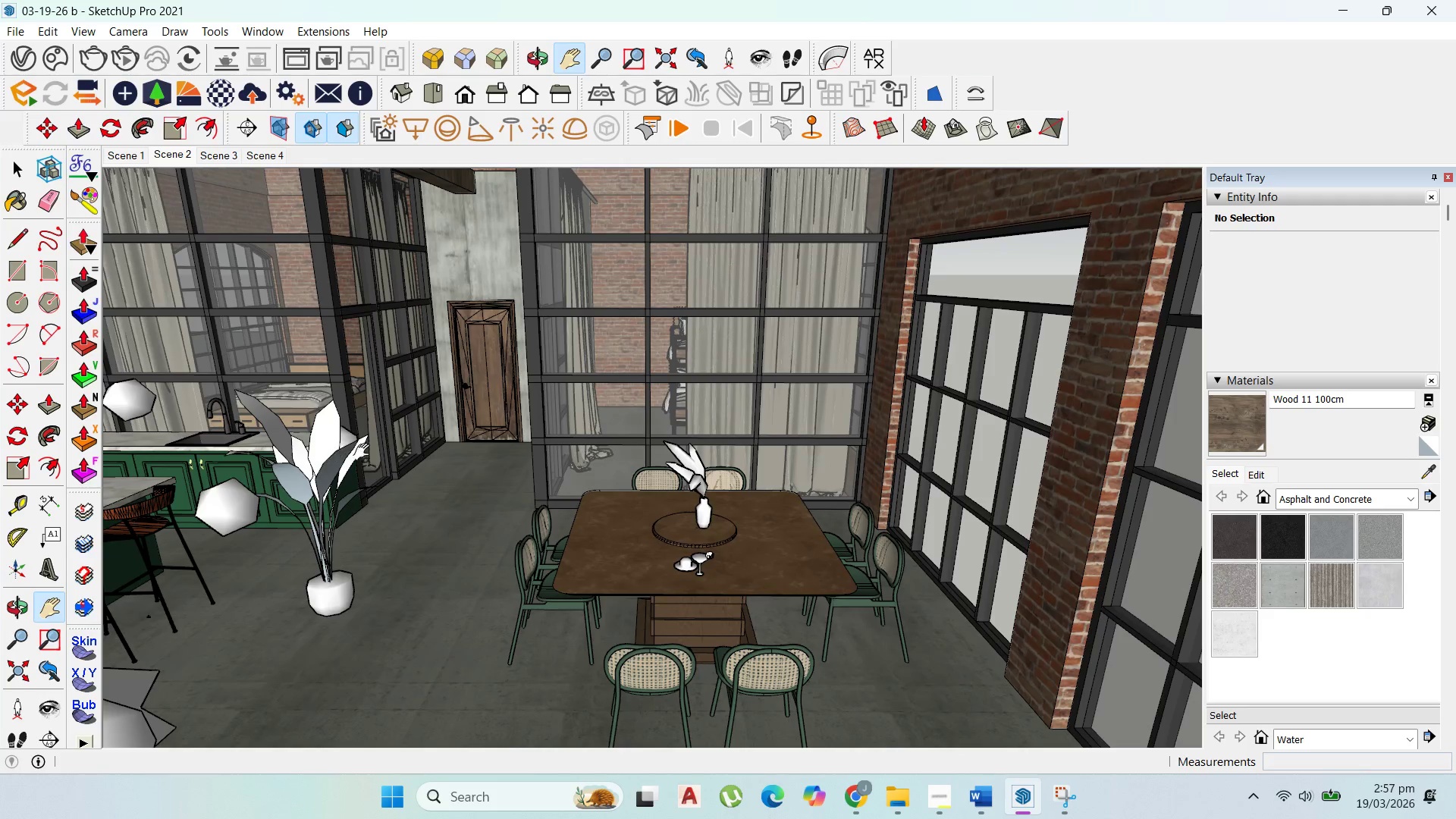 
left_click_drag(start_coordinate=[221, 480], to_coordinate=[639, 396])
 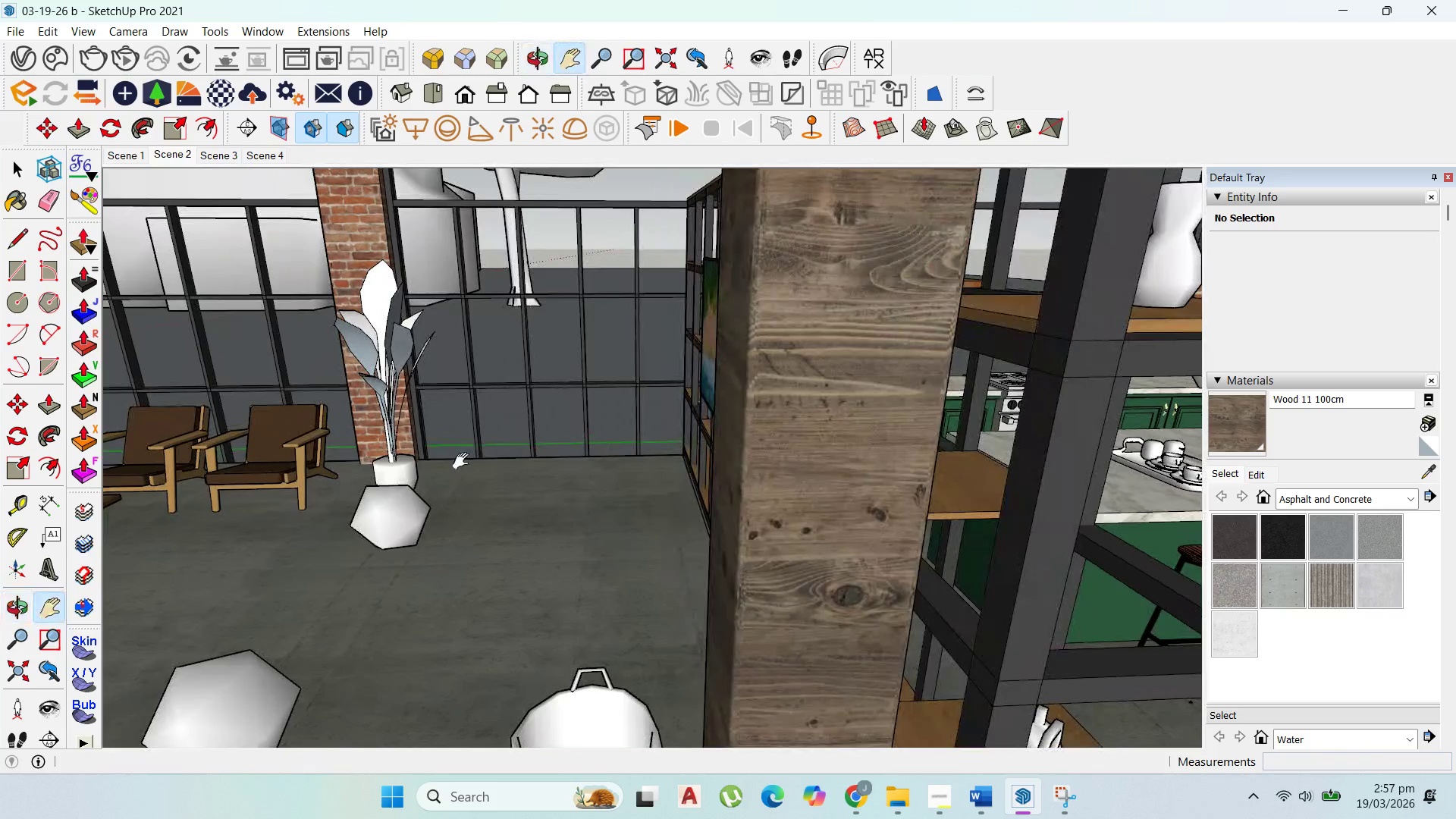 
left_click_drag(start_coordinate=[550, 469], to_coordinate=[892, 471])
 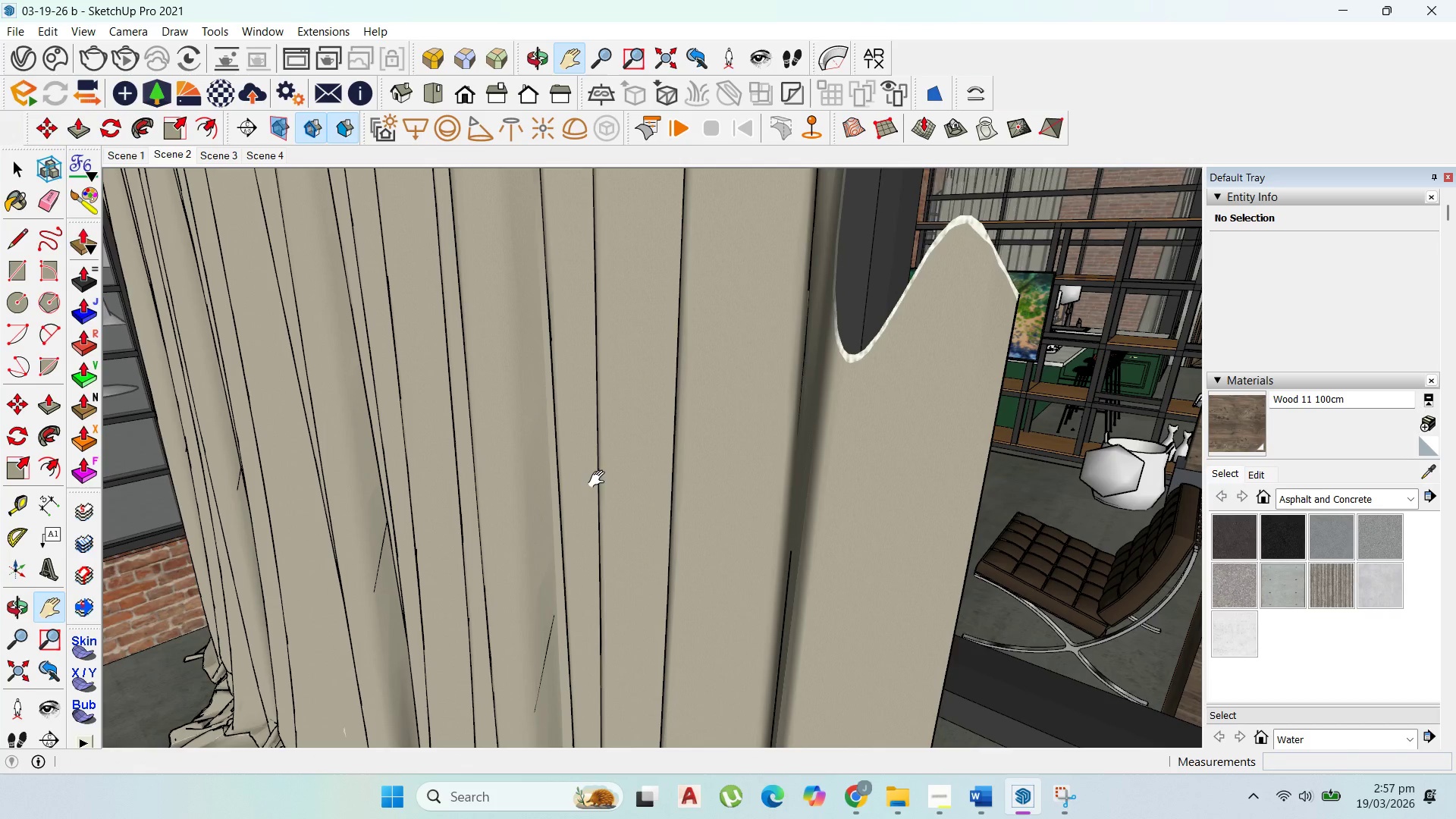 
scroll: coordinate [644, 502], scroll_direction: down, amount: 10.0
 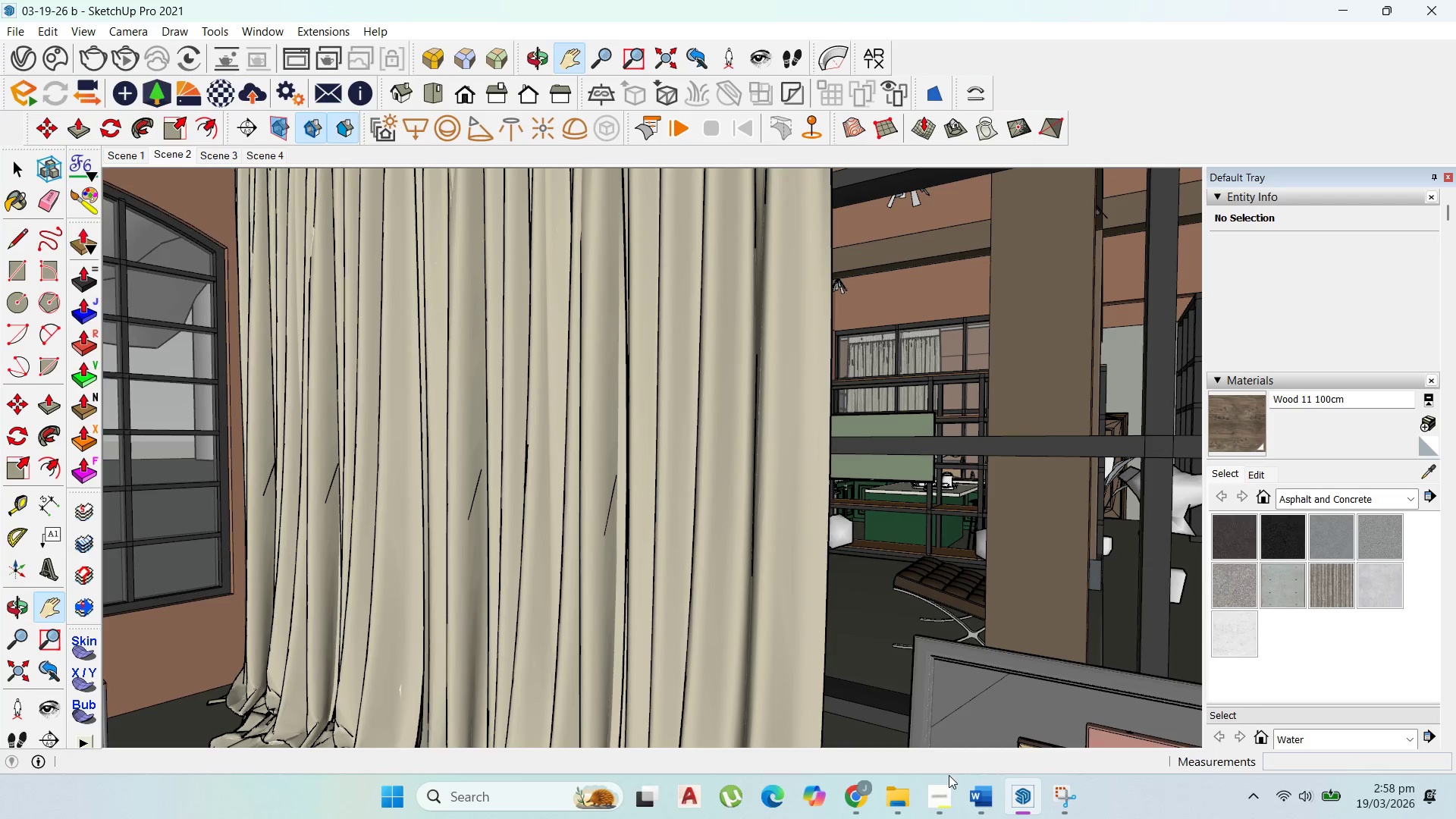 
left_click([1059, 783])
 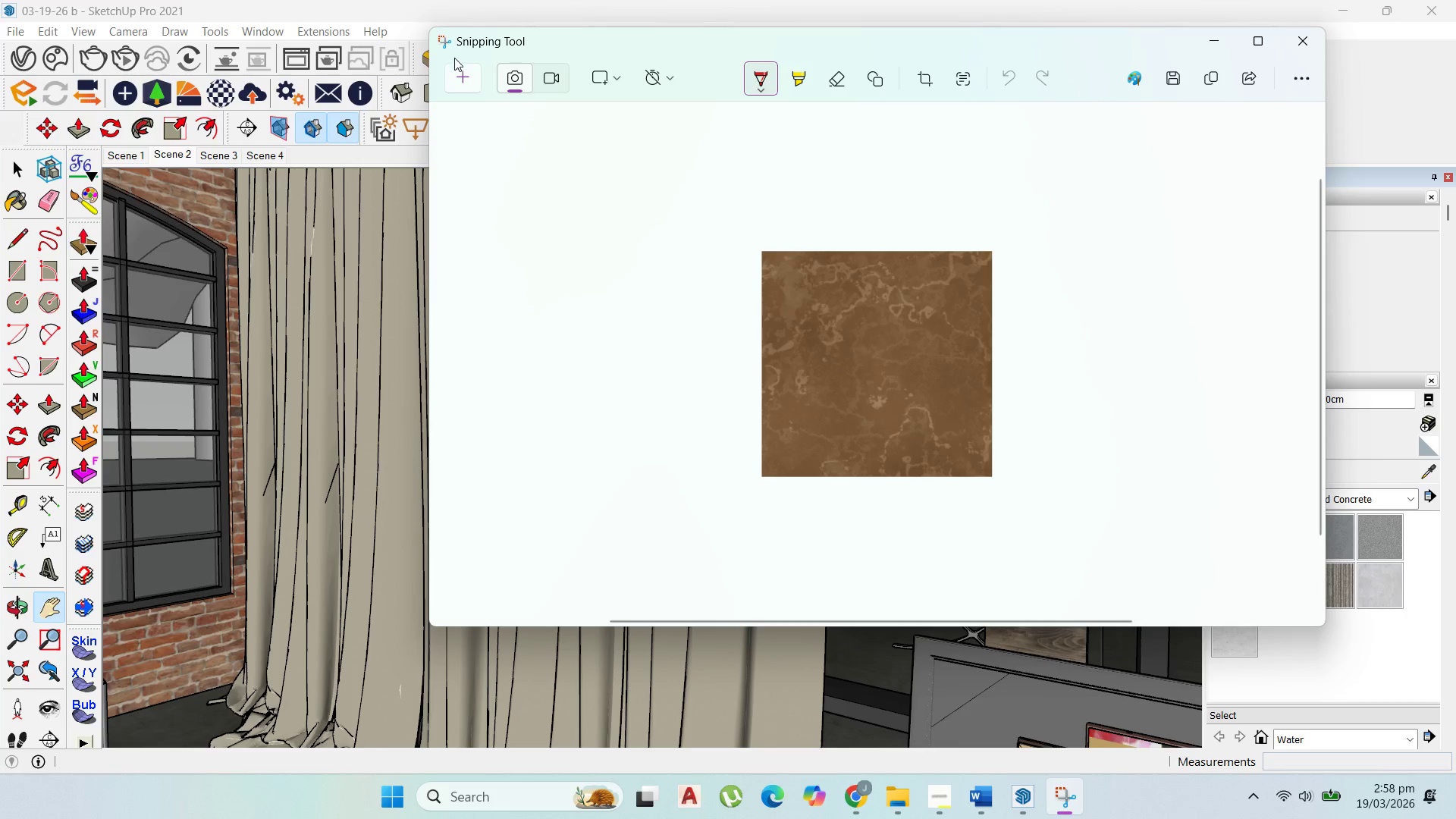 
double_click([461, 71])
 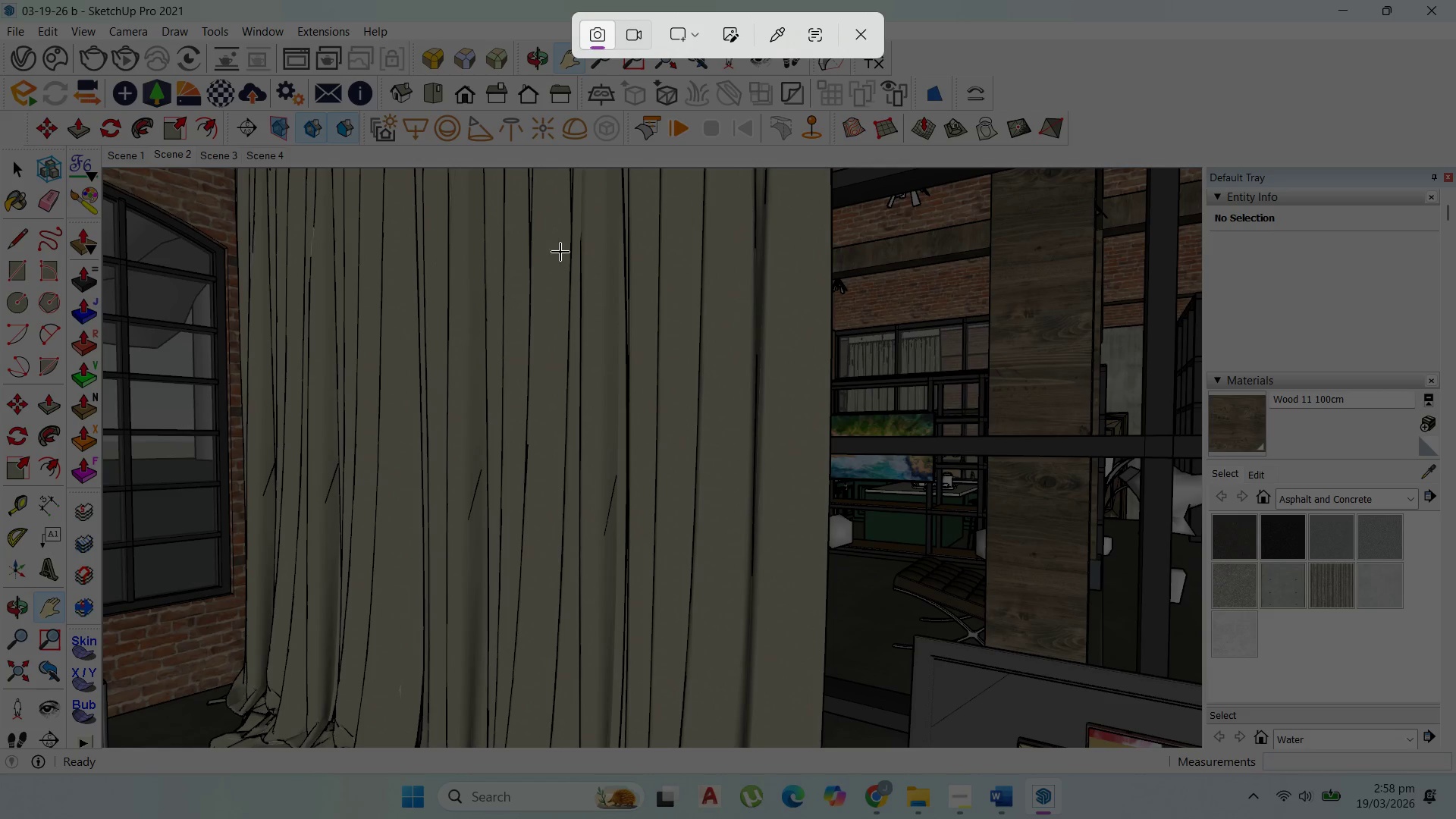 
left_click_drag(start_coordinate=[400, 224], to_coordinate=[620, 436])
 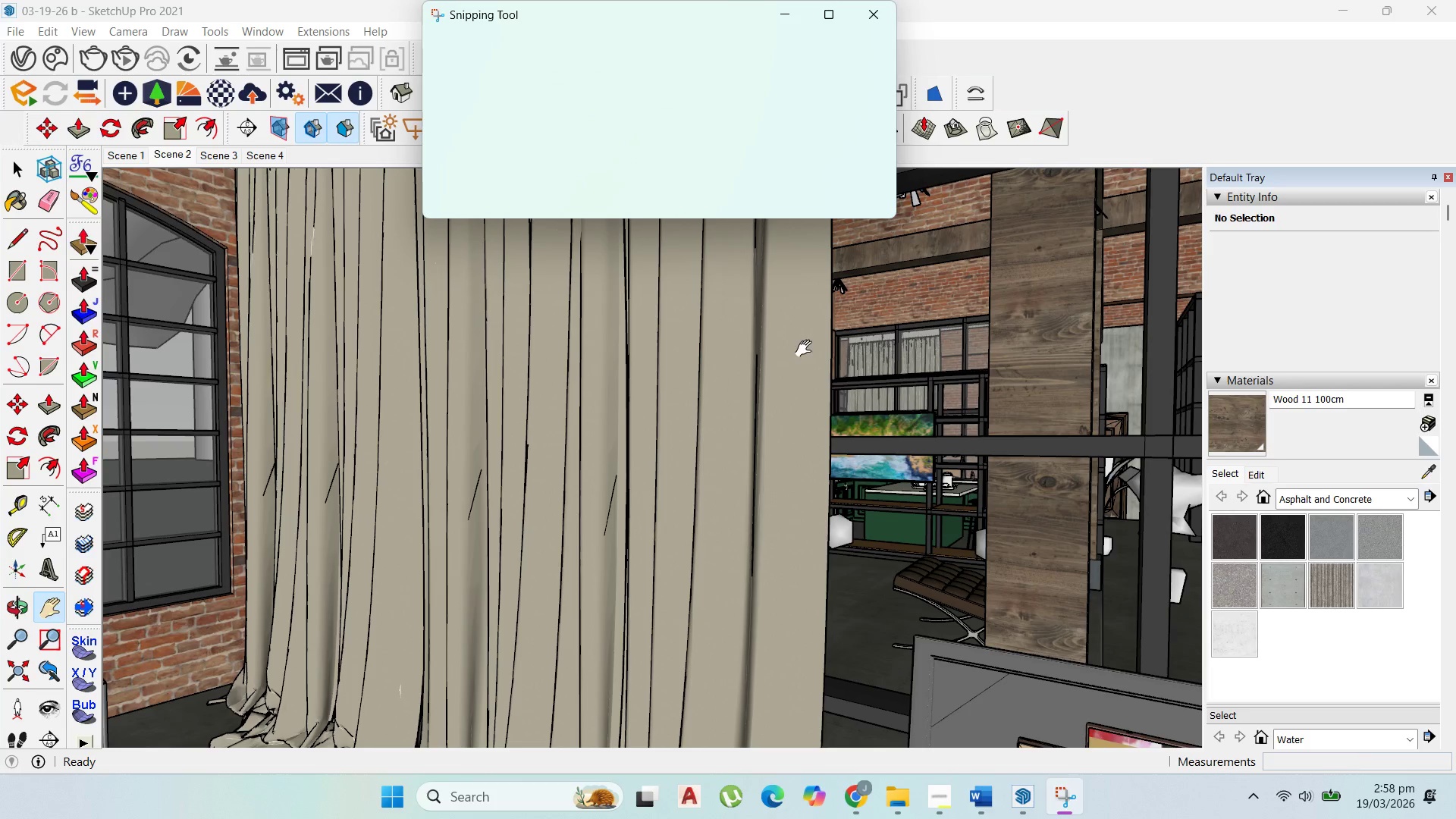 
mouse_move([750, 177])
 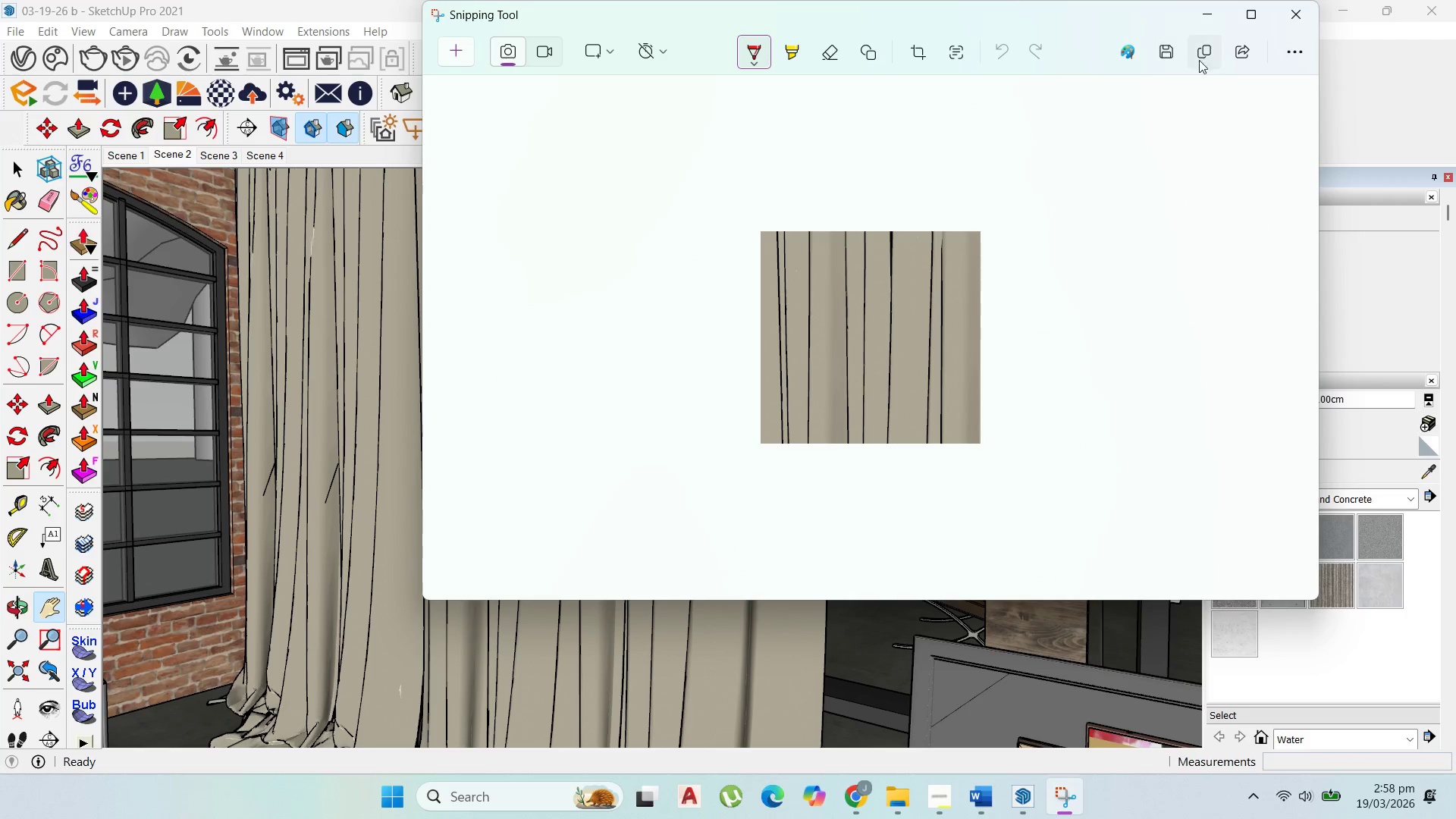 
left_click([1203, 56])
 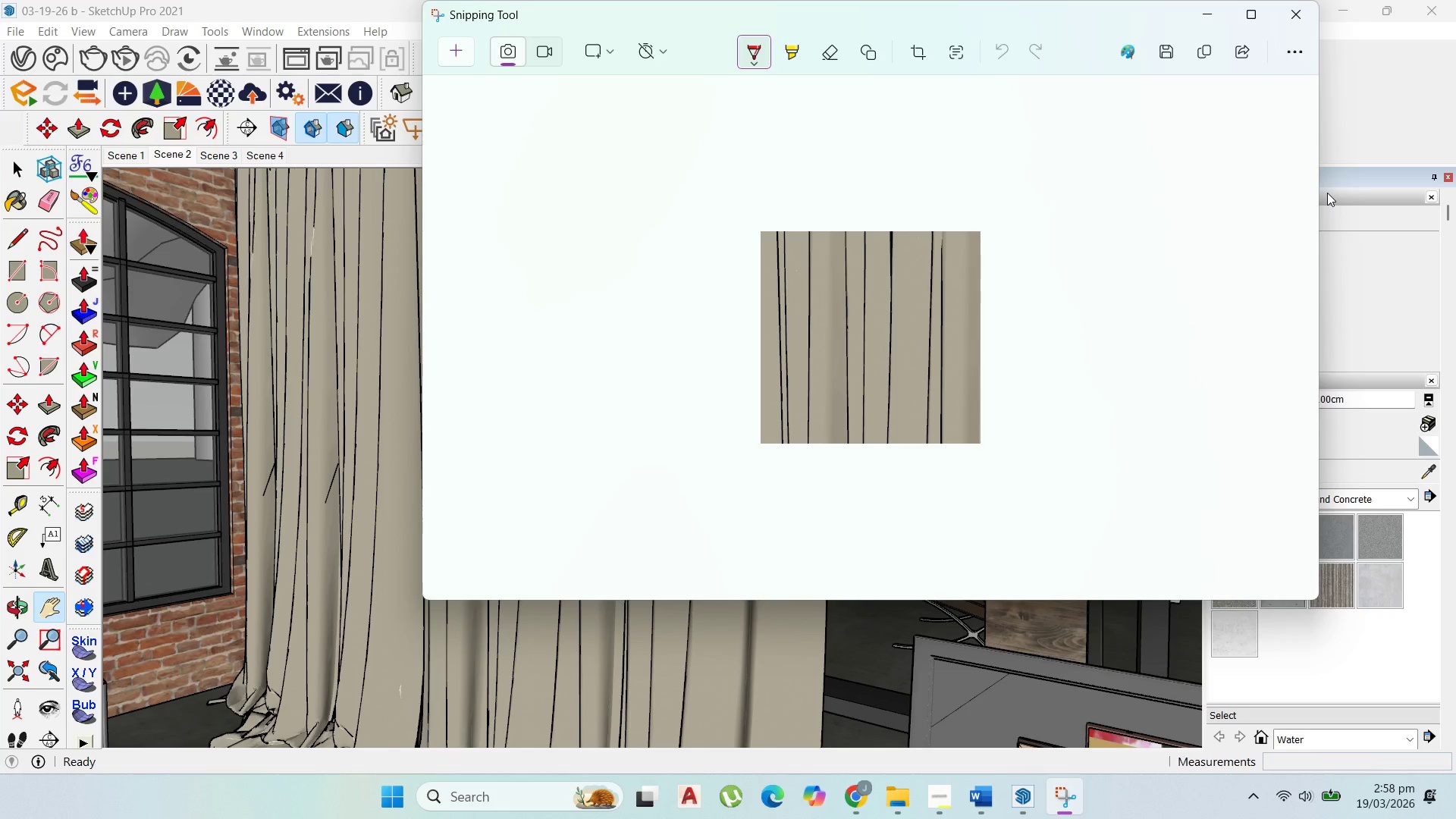 
wait(9.14)
 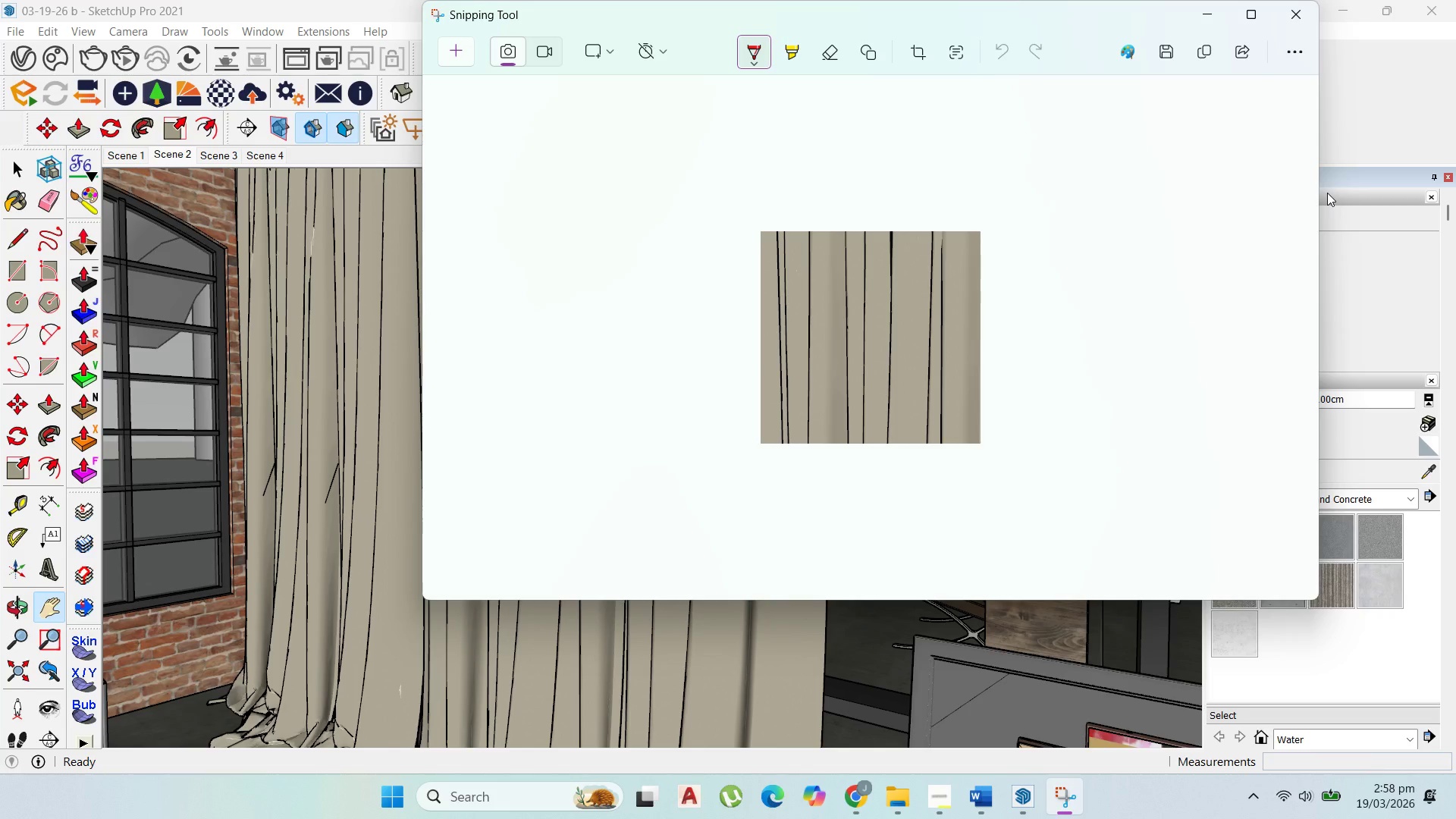 
mouse_move([1009, 786])
 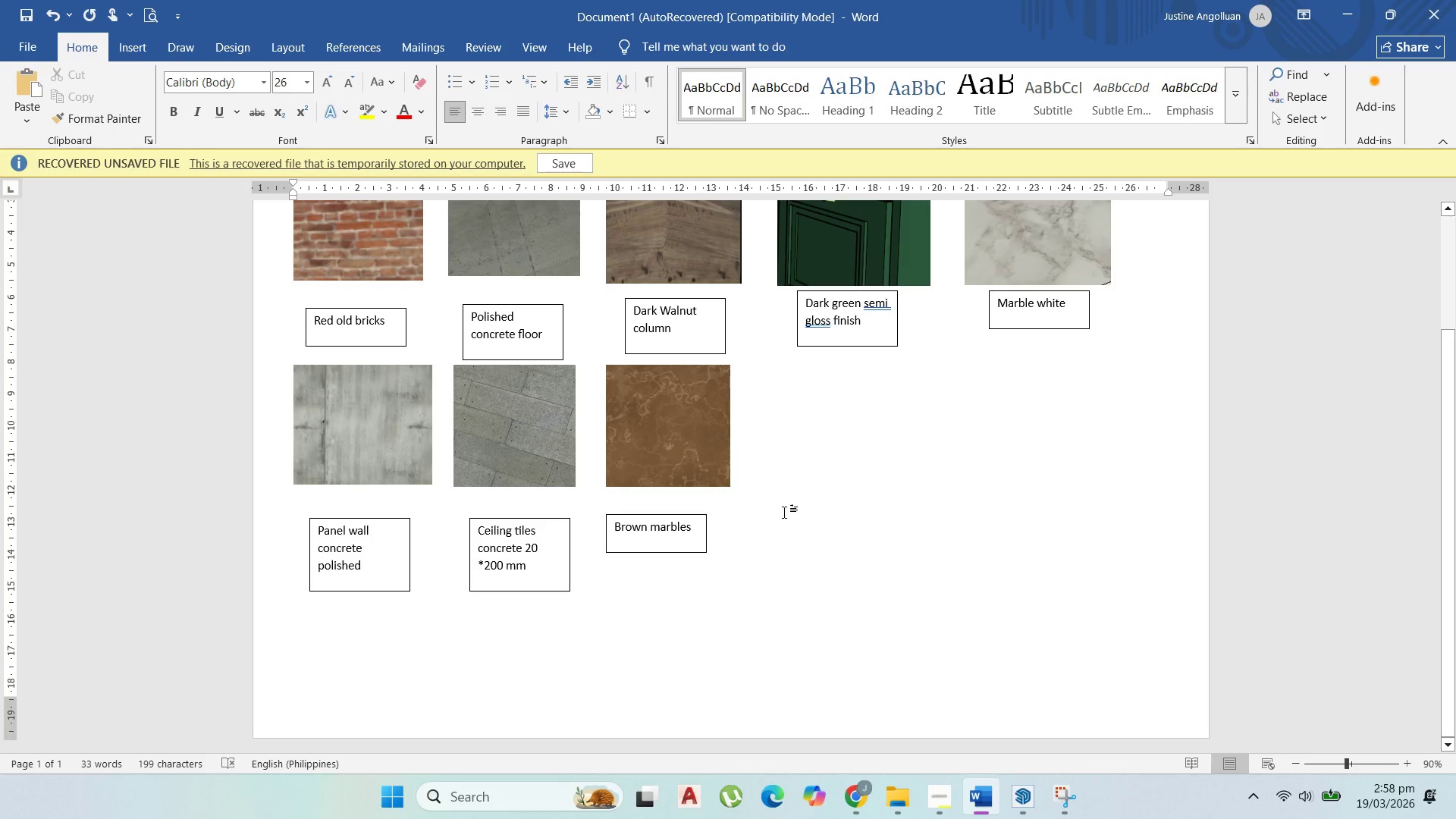 
left_click([745, 463])
 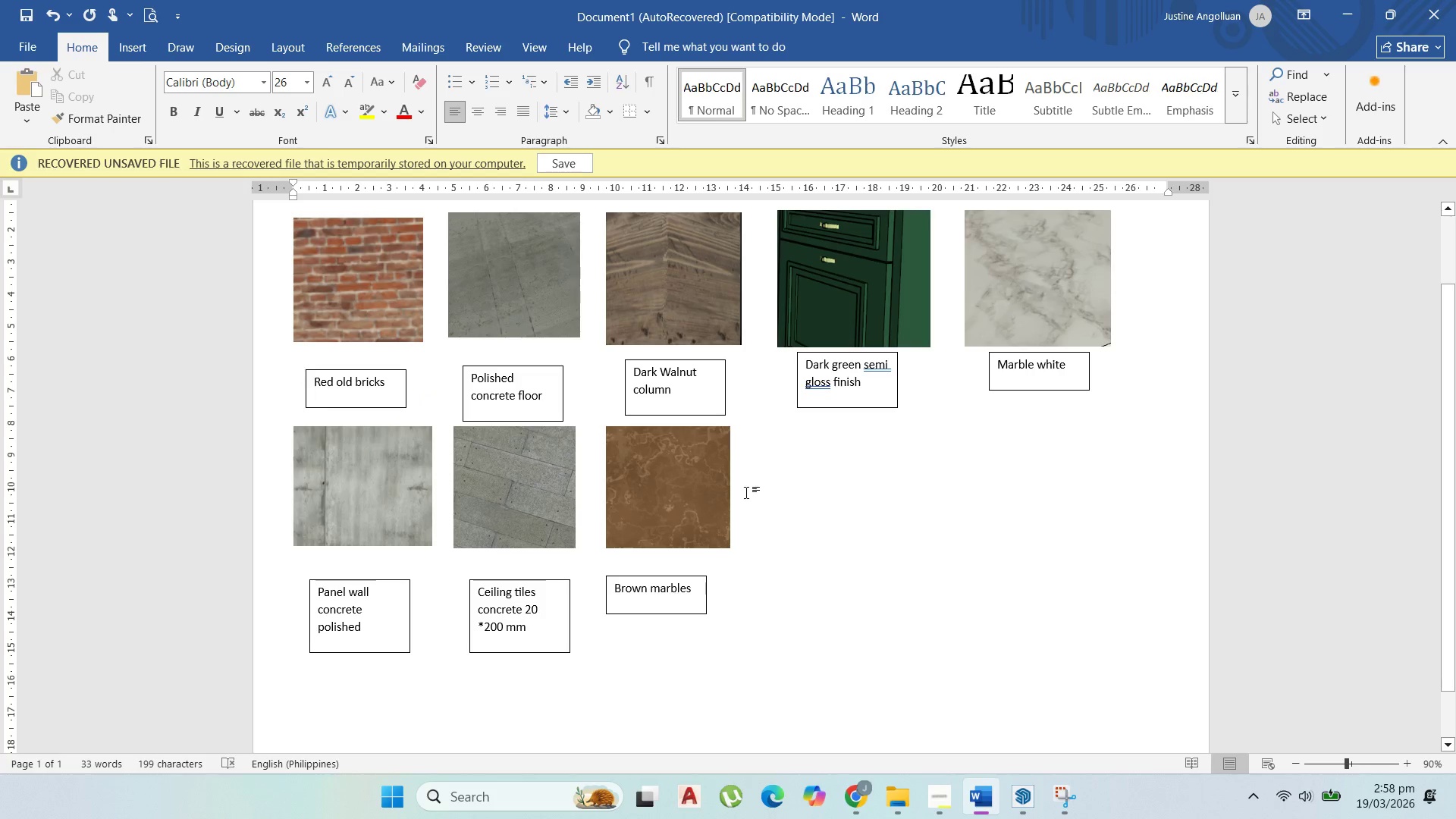 
key(Control+V)
 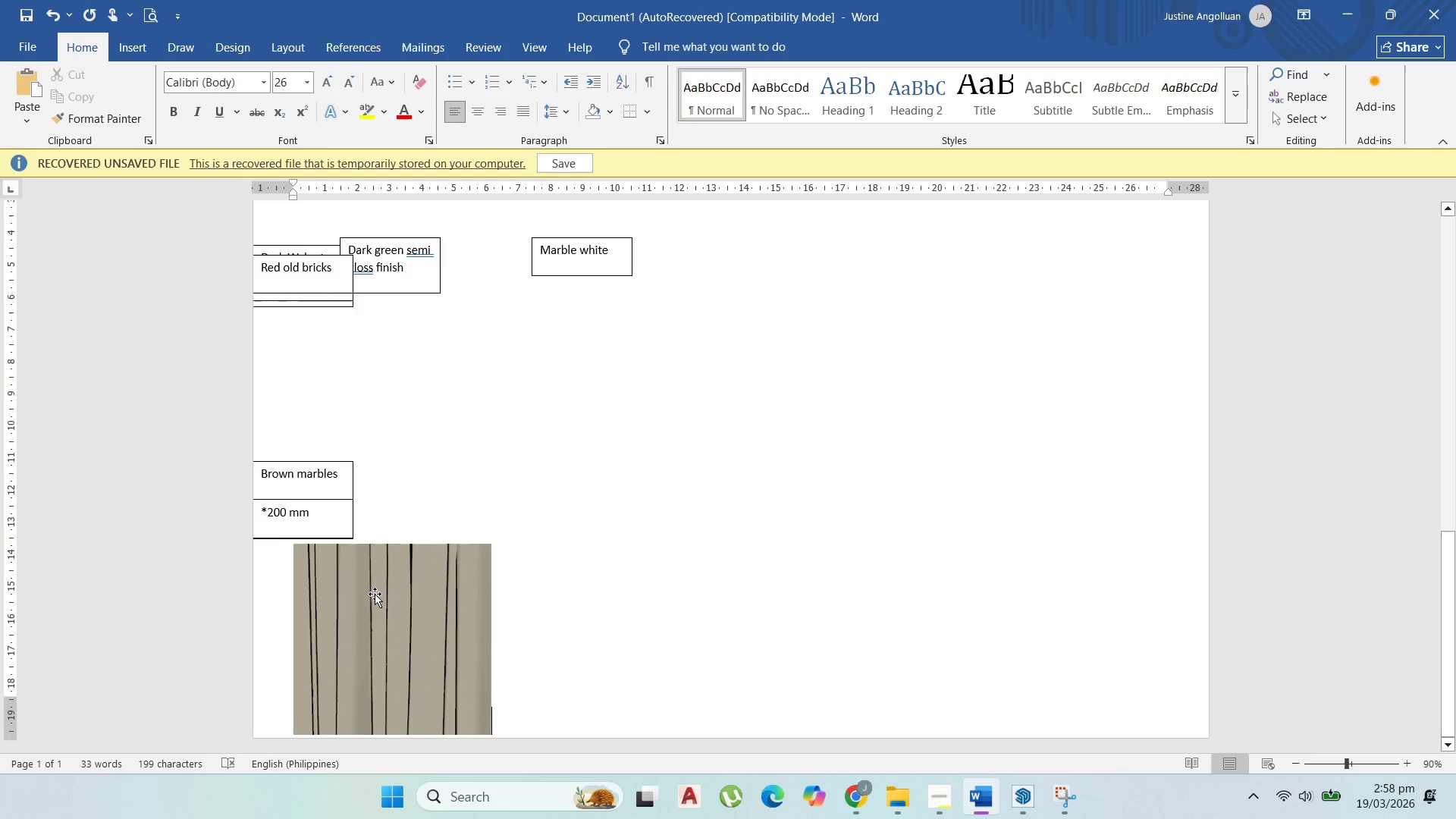 
left_click([375, 594])
 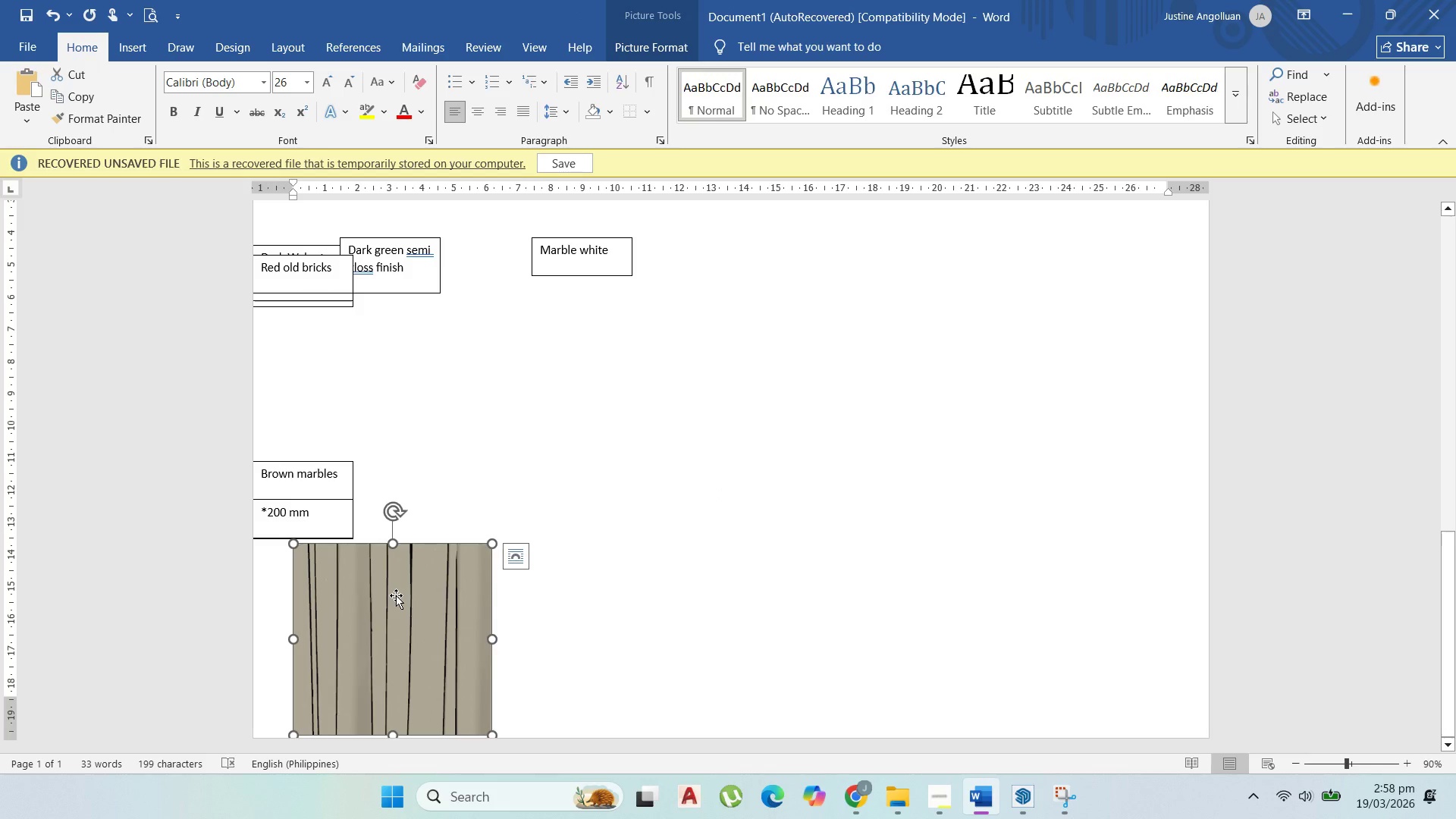 
right_click([396, 595])
 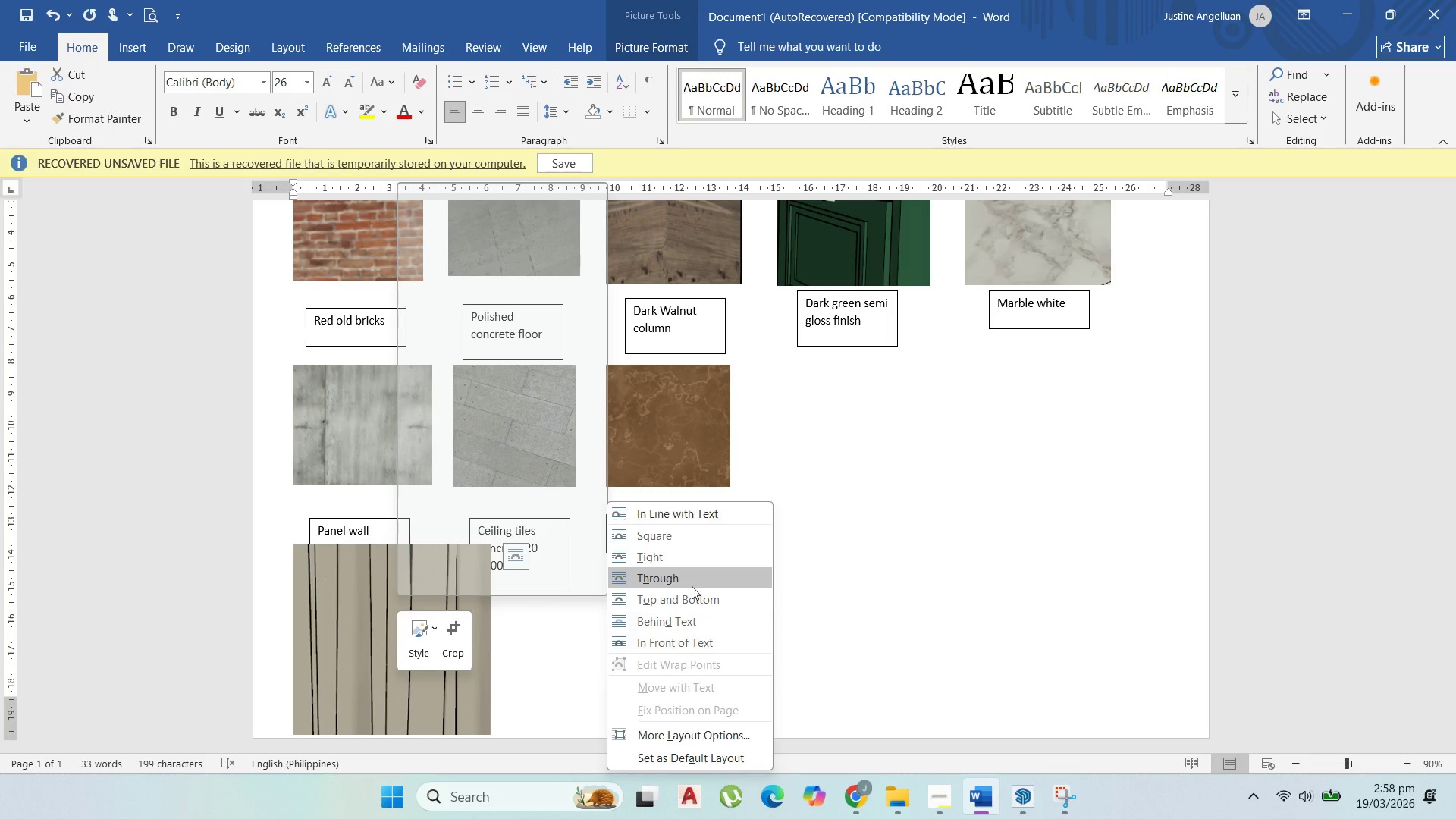 
wait(6.34)
 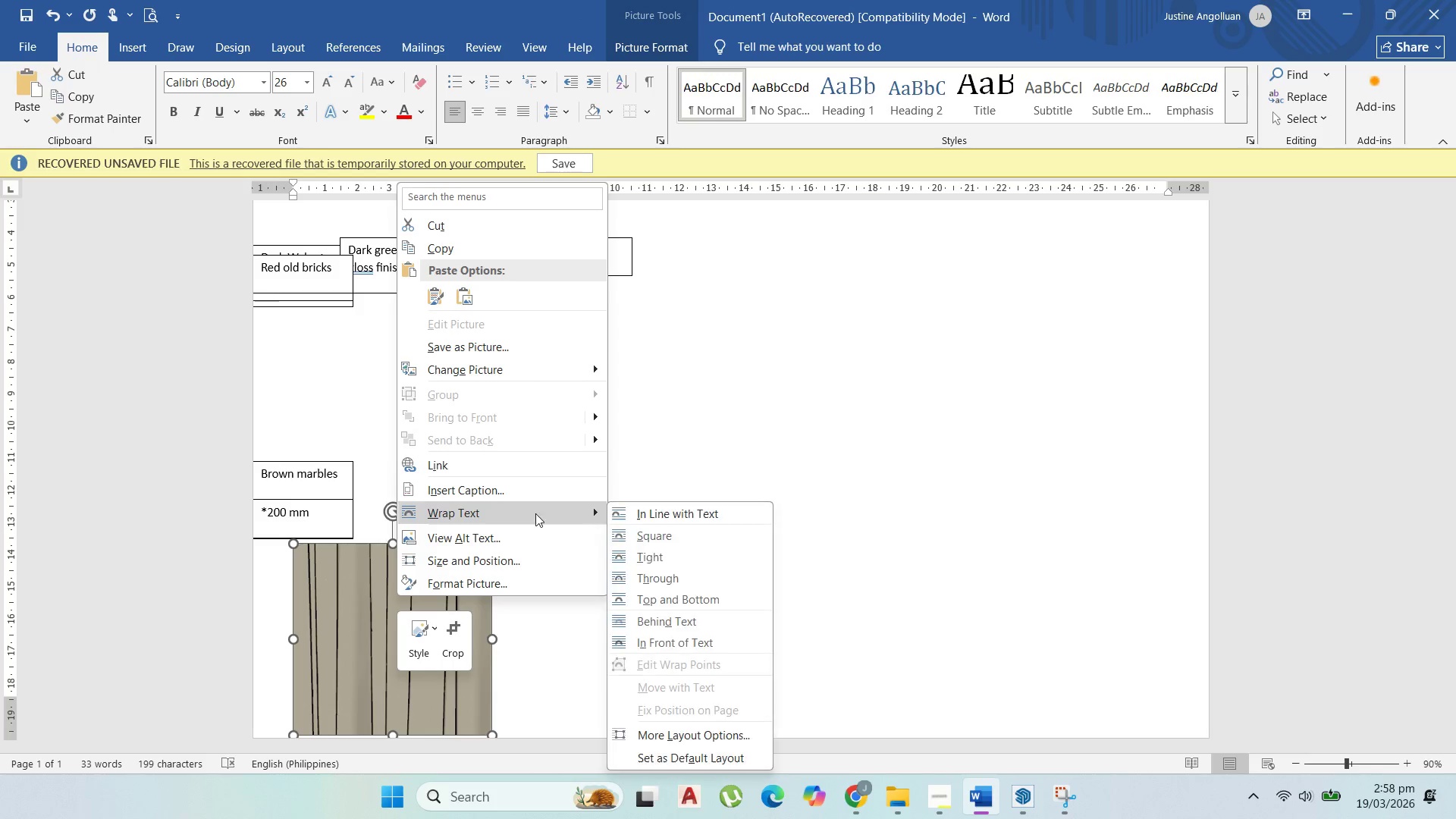 
left_click([701, 639])
 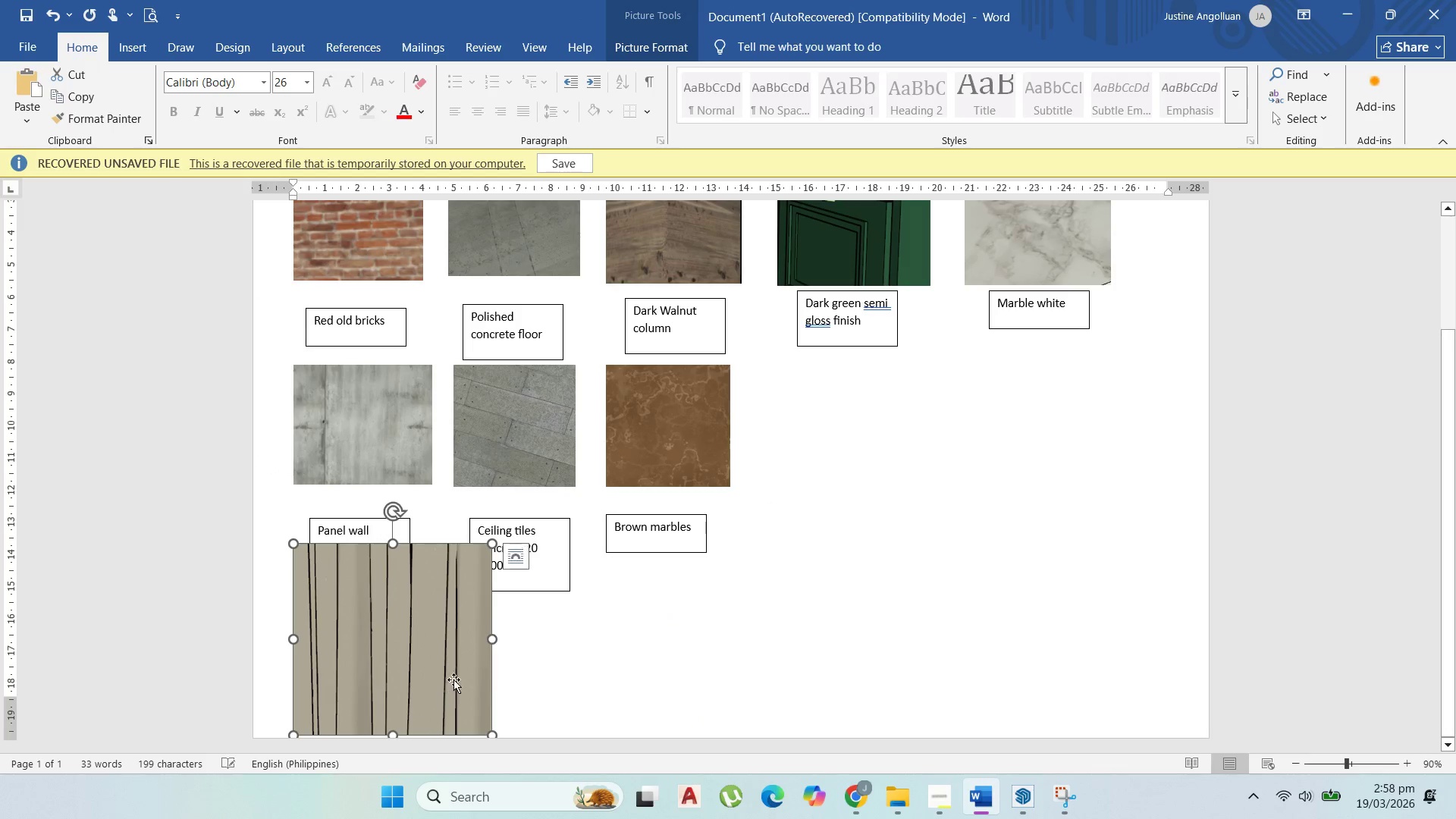 
left_click_drag(start_coordinate=[444, 688], to_coordinate=[905, 510])
 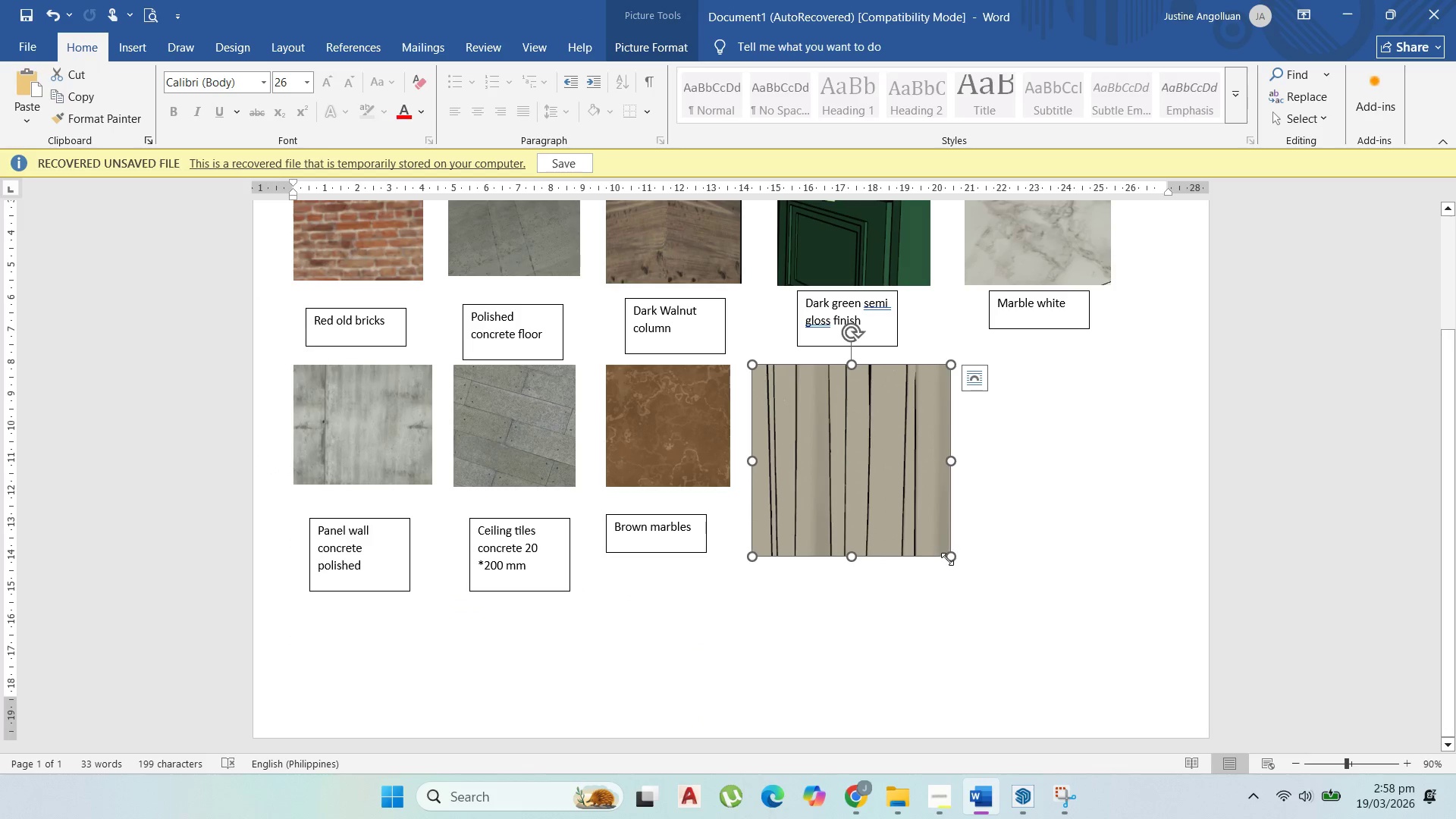 
left_click_drag(start_coordinate=[949, 558], to_coordinate=[880, 468])
 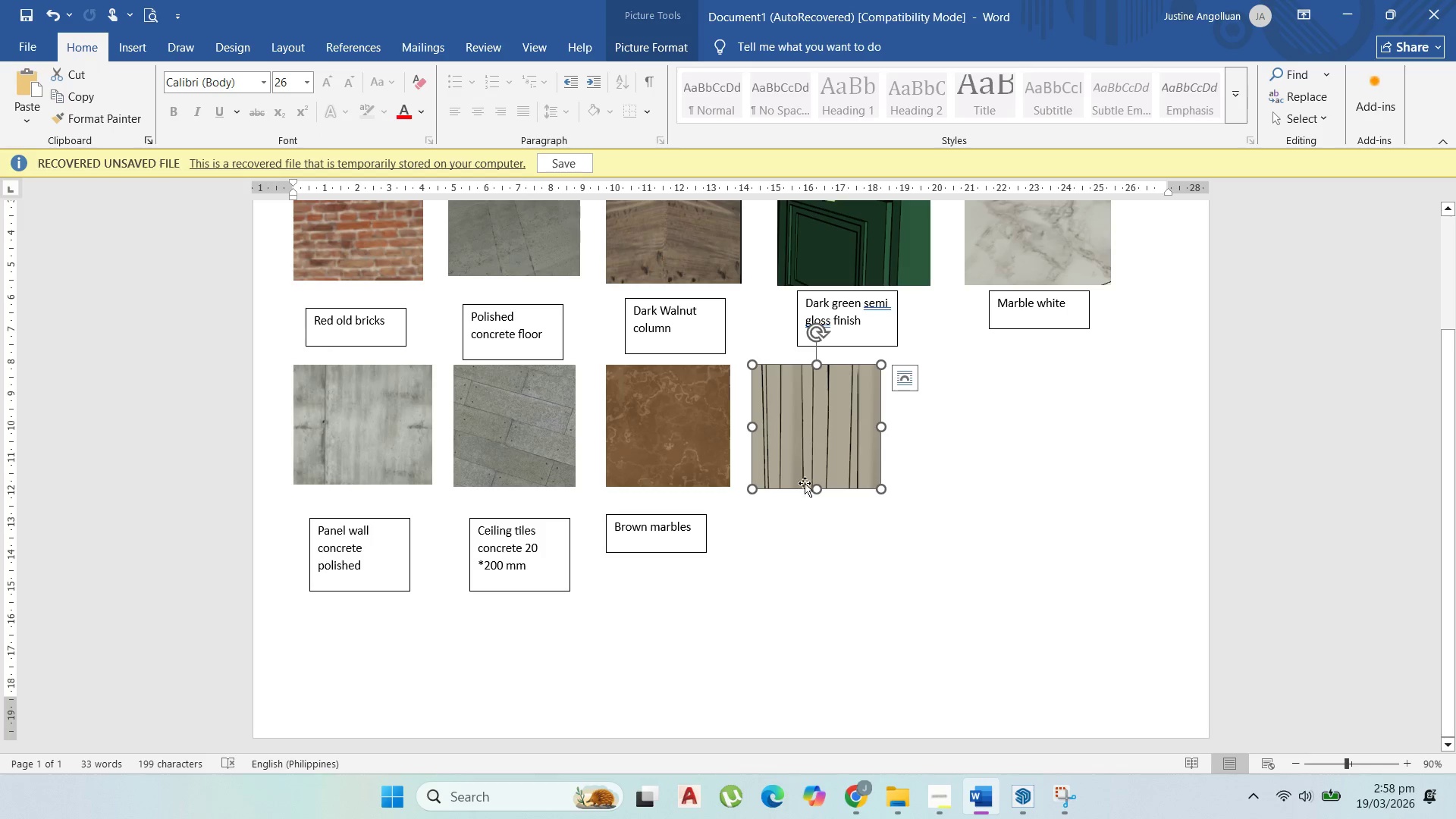 
left_click_drag(start_coordinate=[811, 453], to_coordinate=[822, 453])
 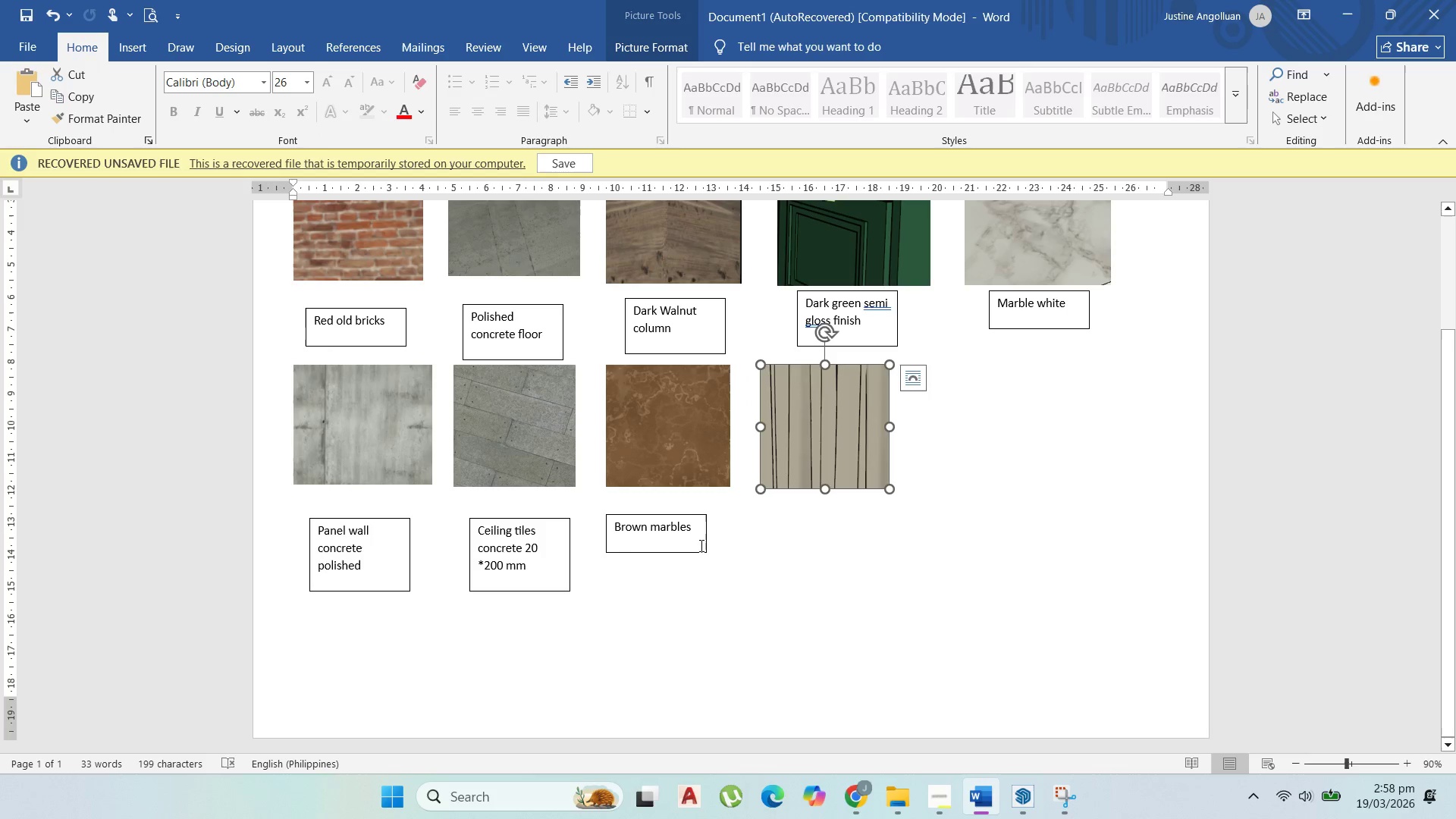 
left_click([700, 545])
 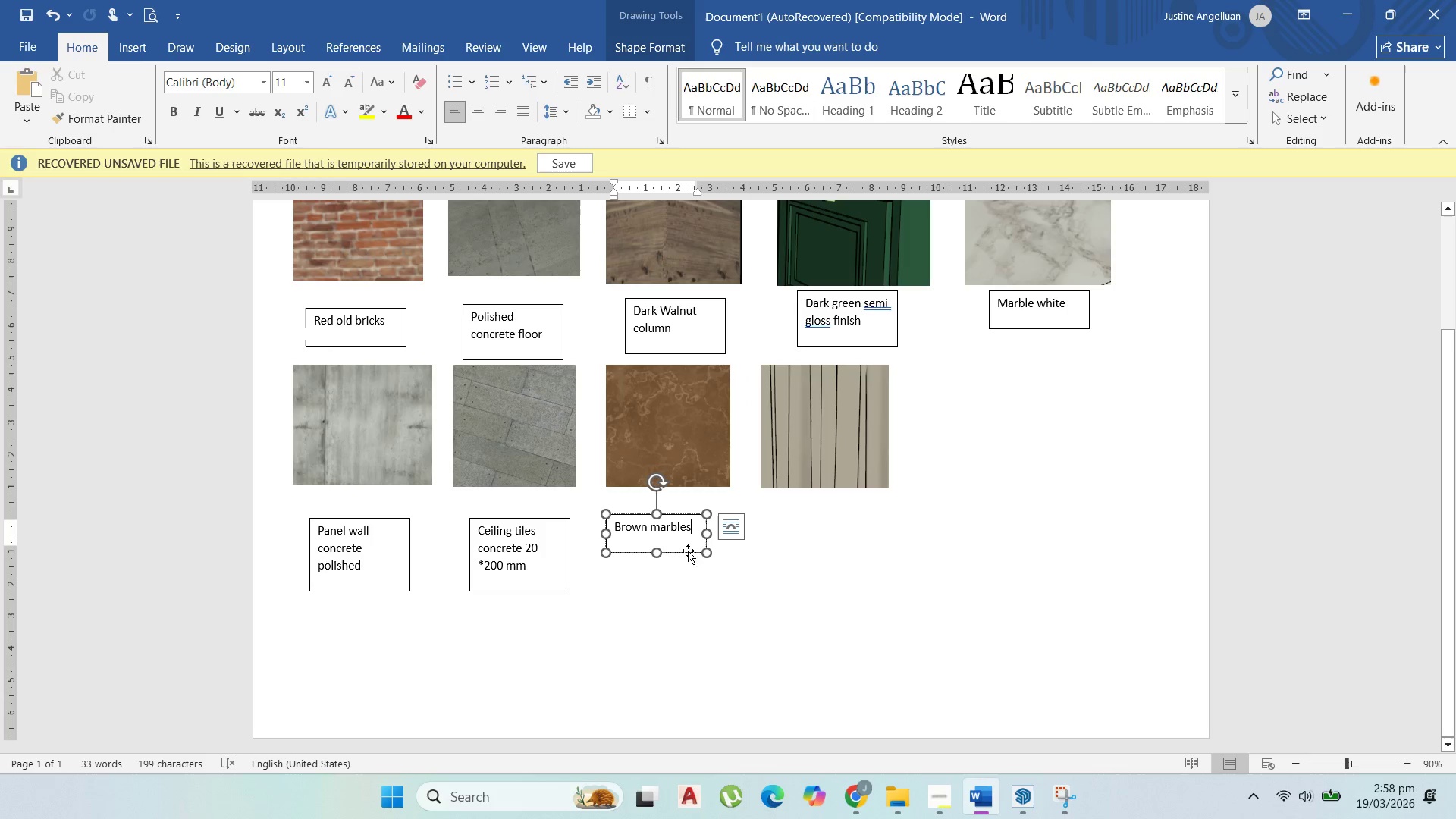 
left_click([688, 549])
 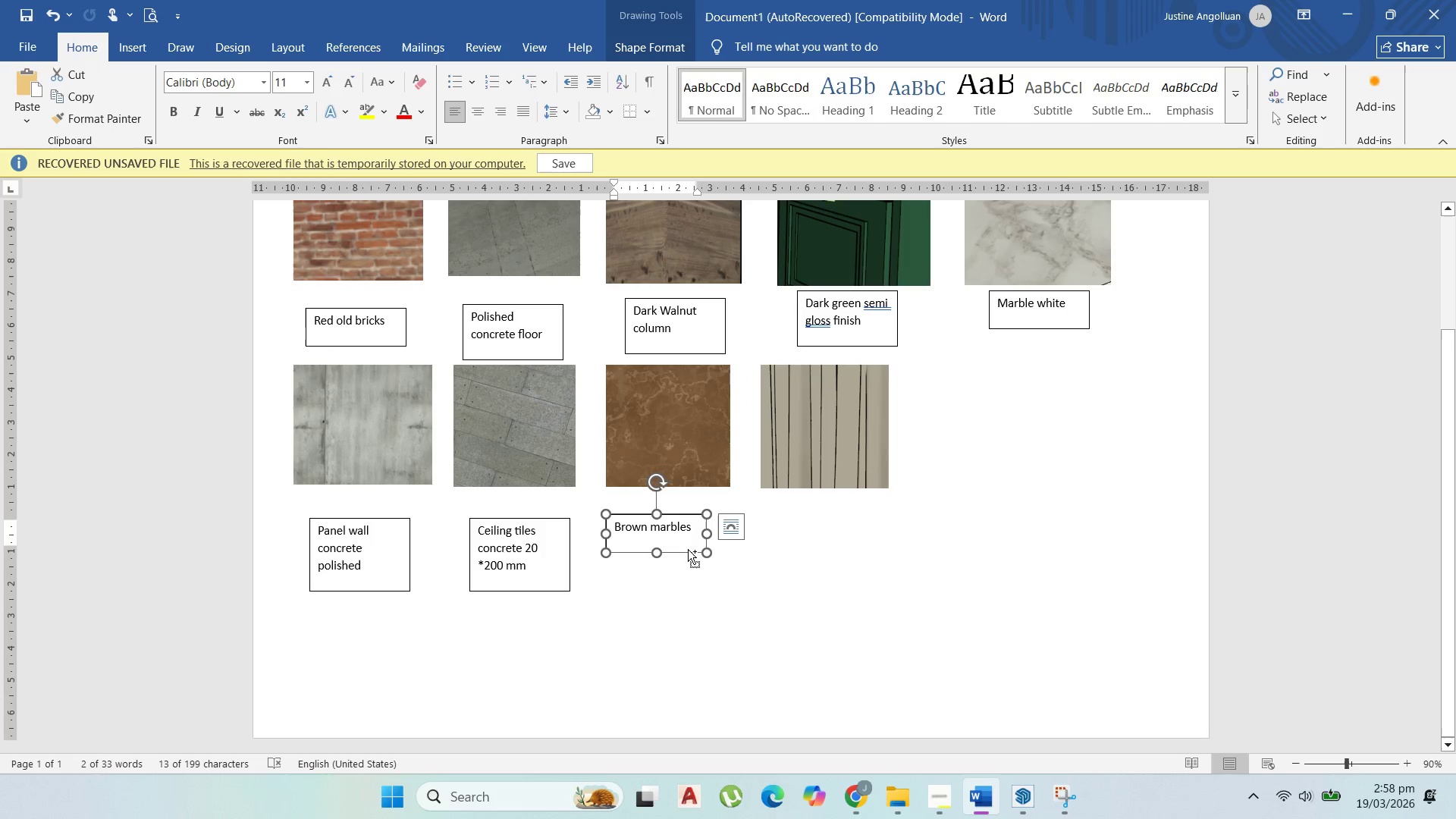 
key(Control+V)
 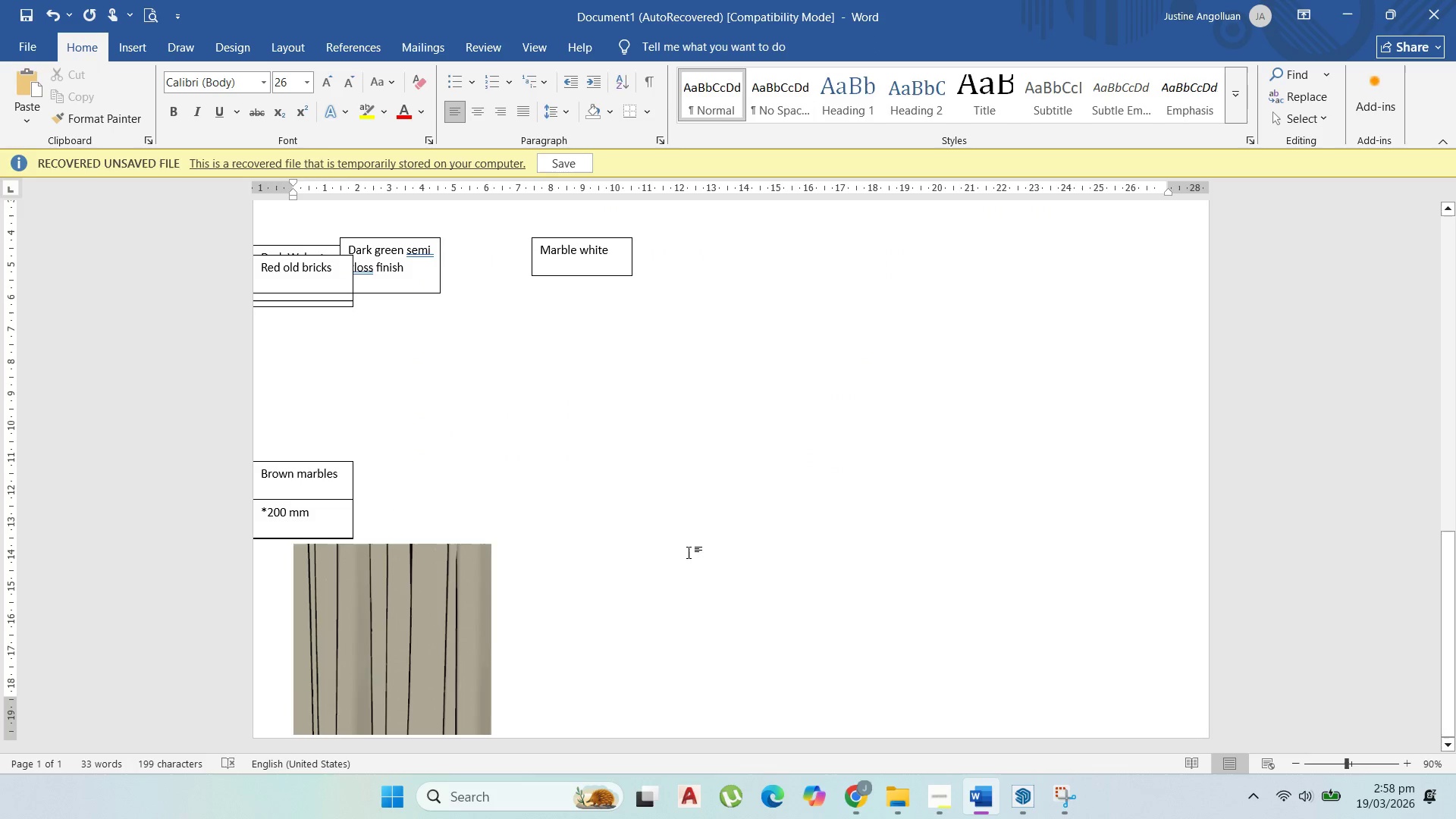 
key(Control+Z)
 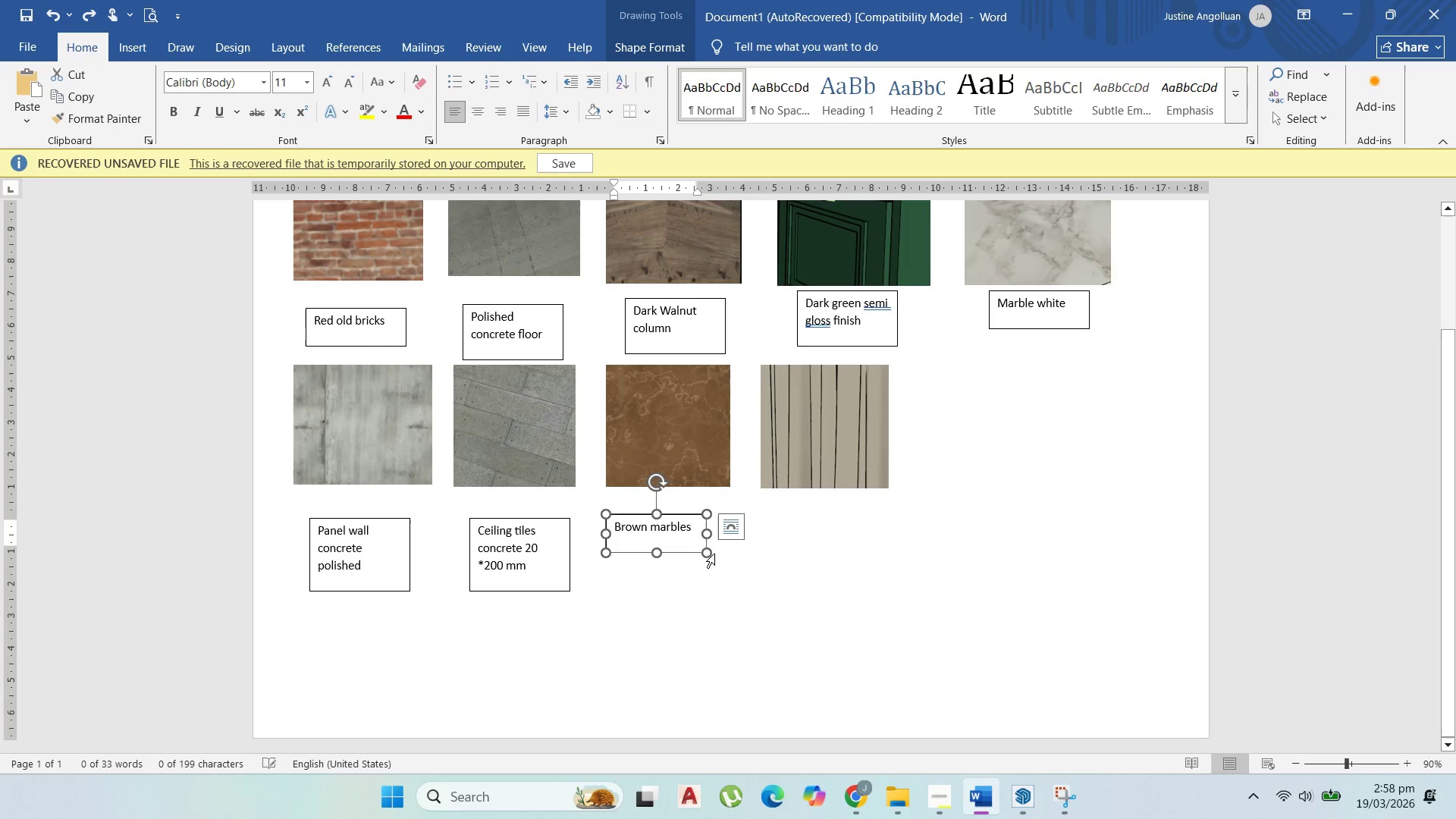 
hold_key(key=ControlLeft, duration=0.33)
 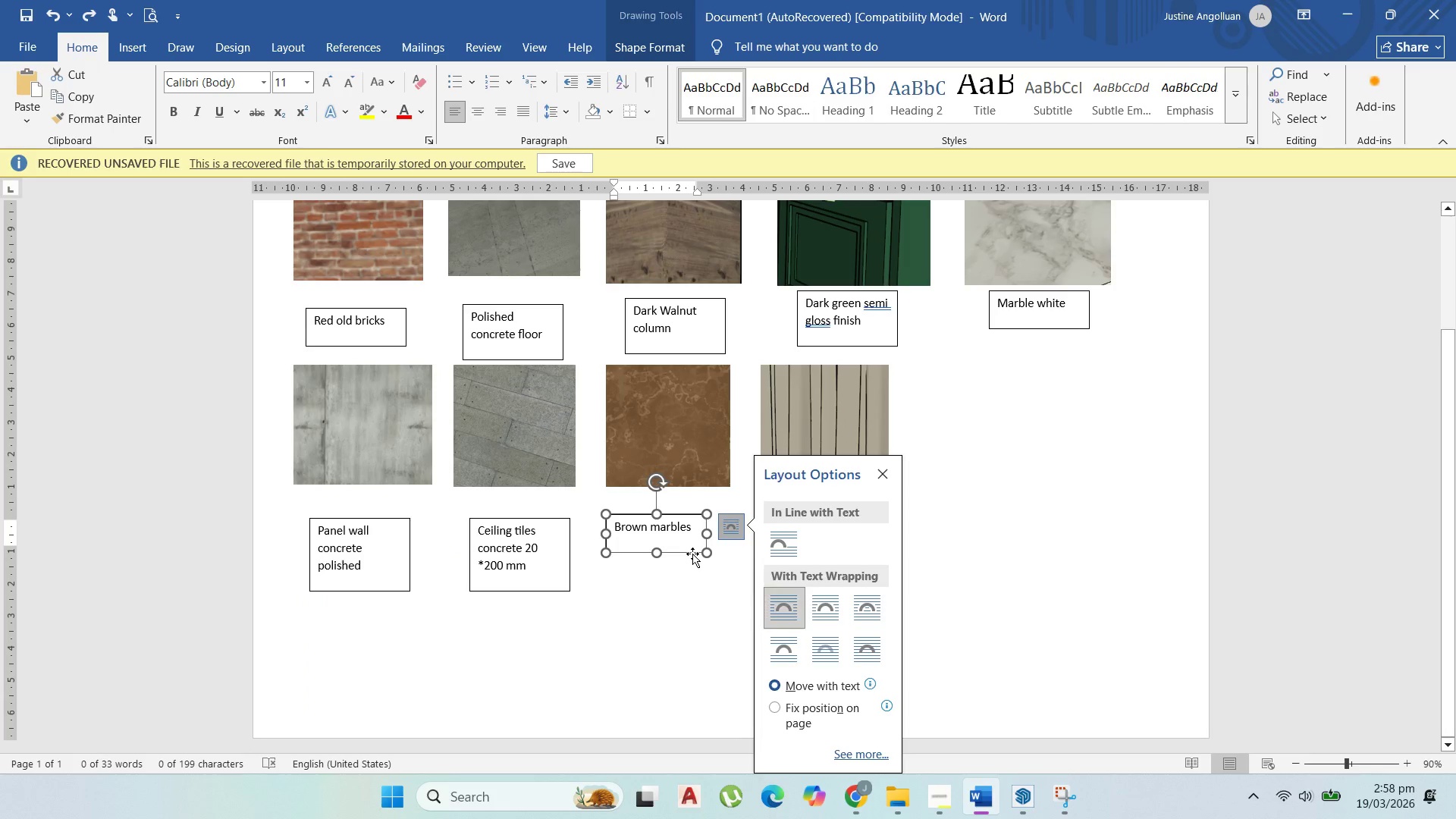 
left_click([692, 554])
 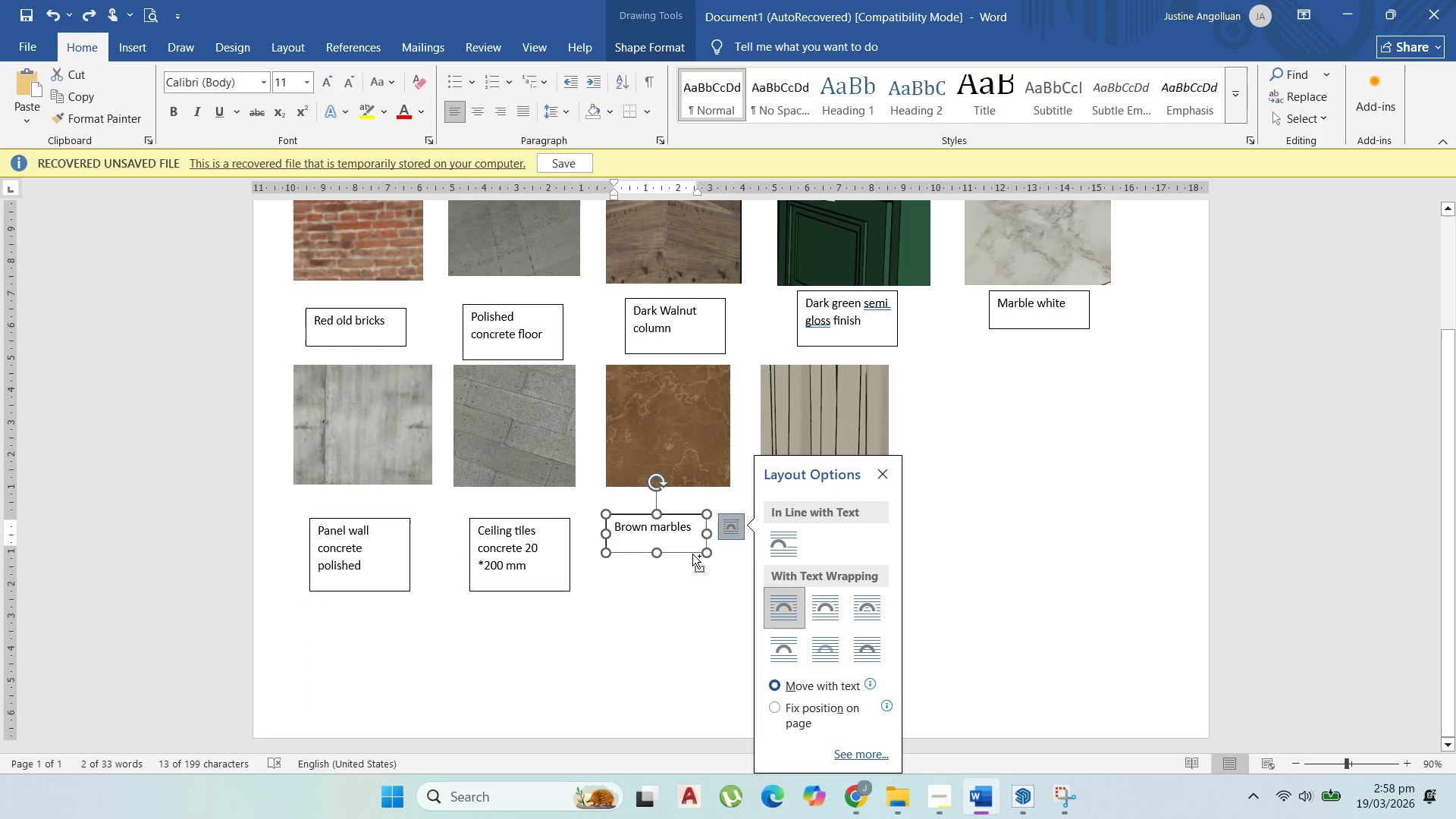 
key(Control+C)
 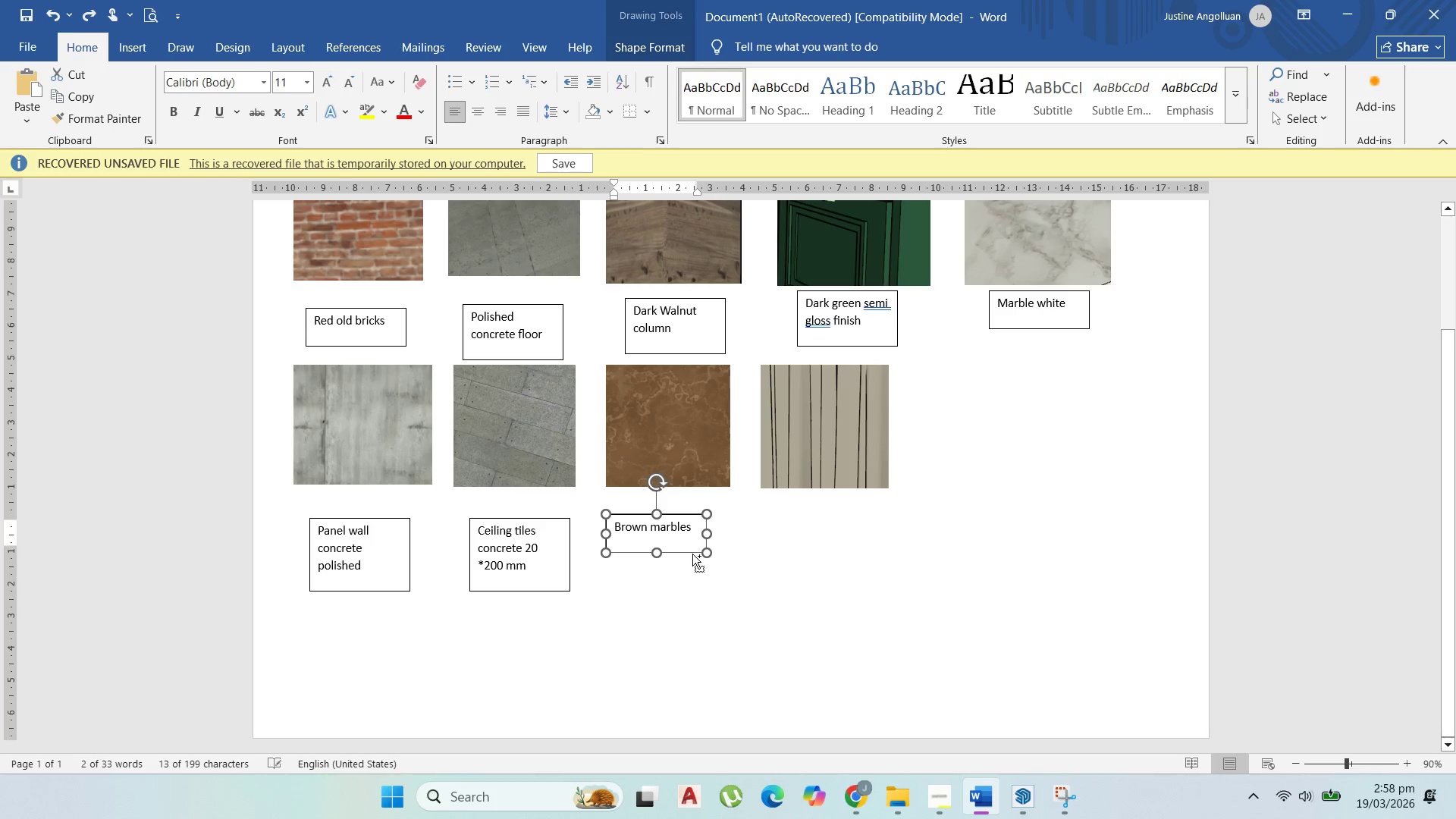 
key(Control+V)
 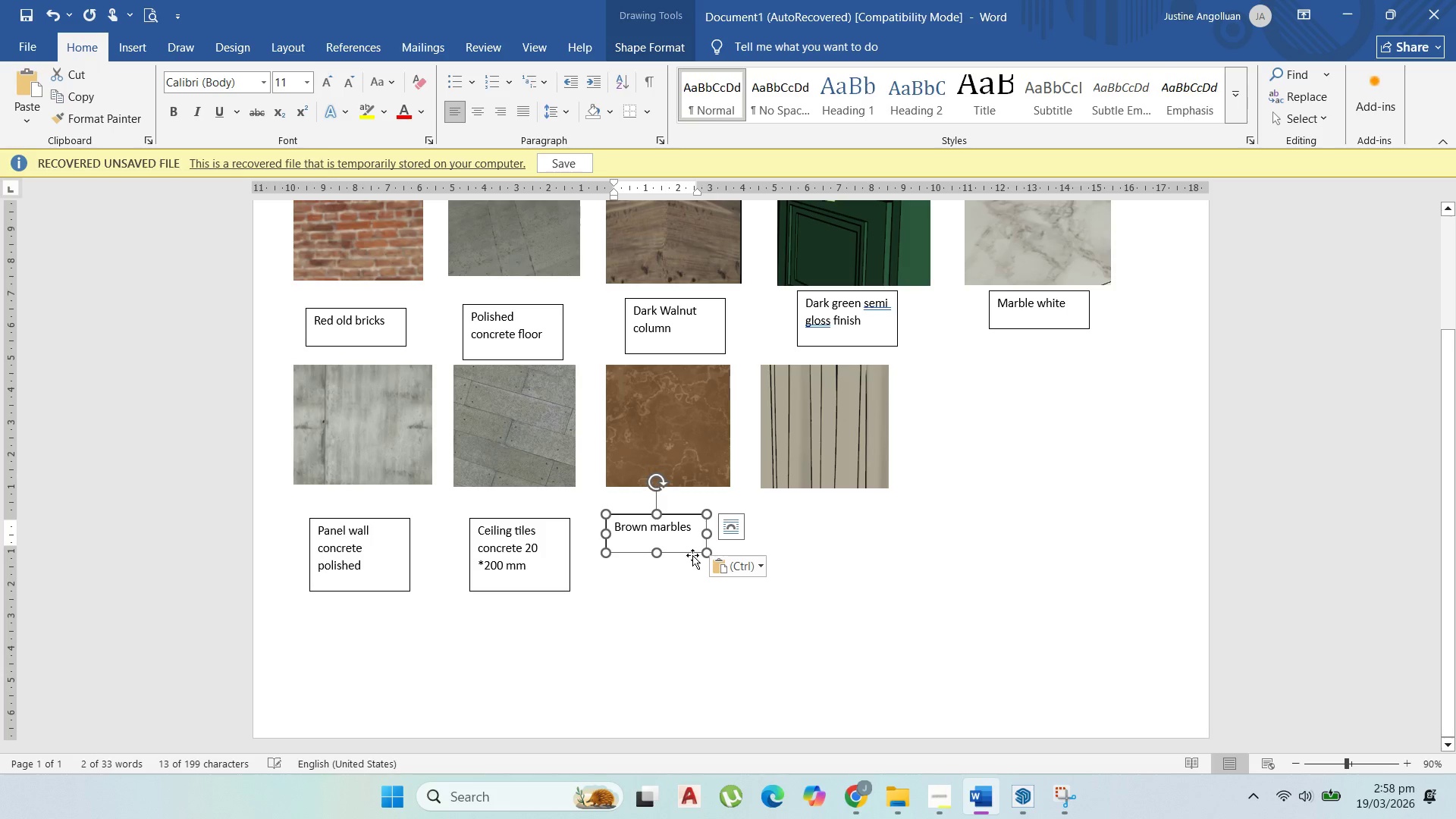 
left_click_drag(start_coordinate=[692, 555], to_coordinate=[859, 553])
 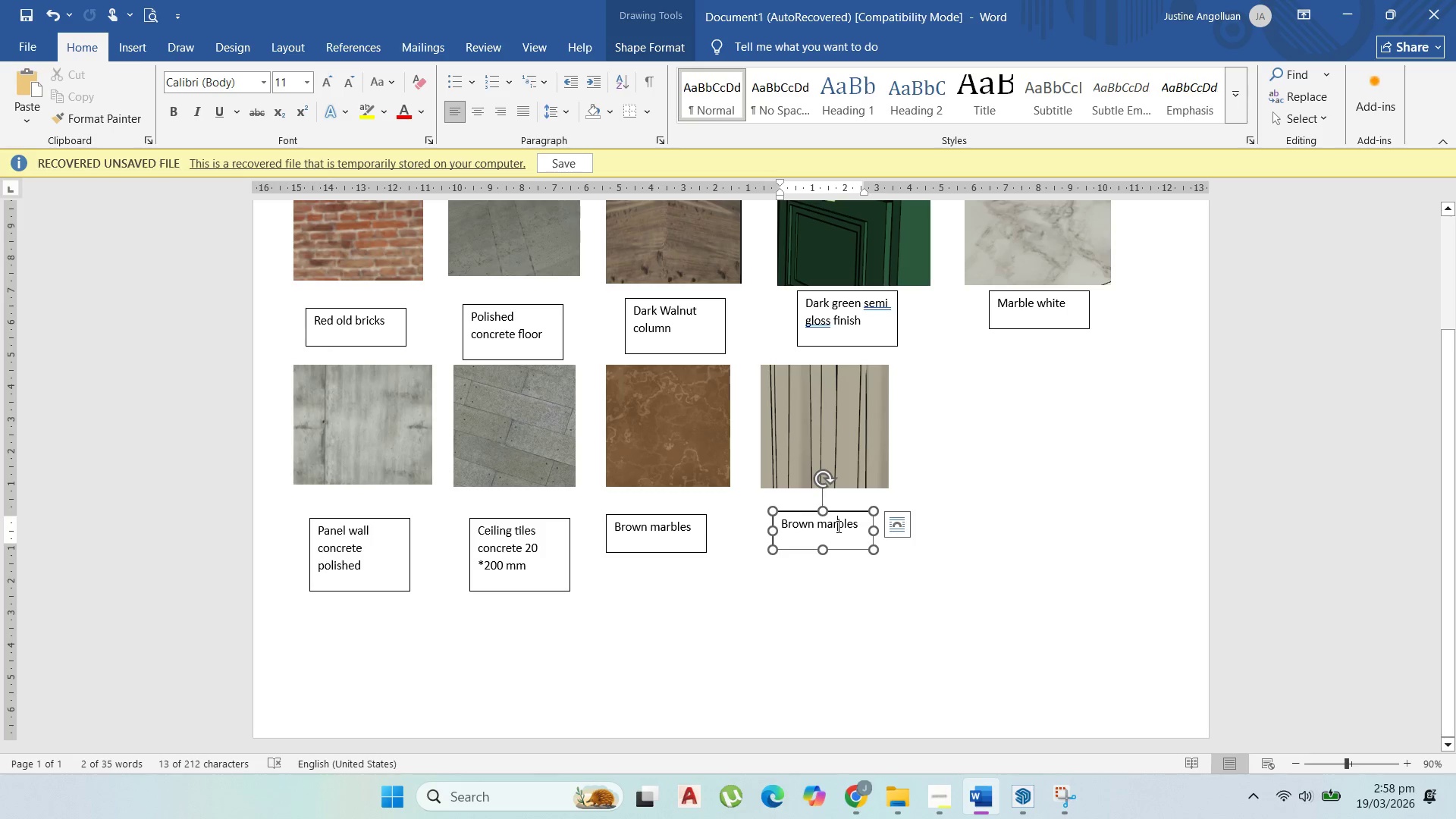 
double_click([837, 526])
 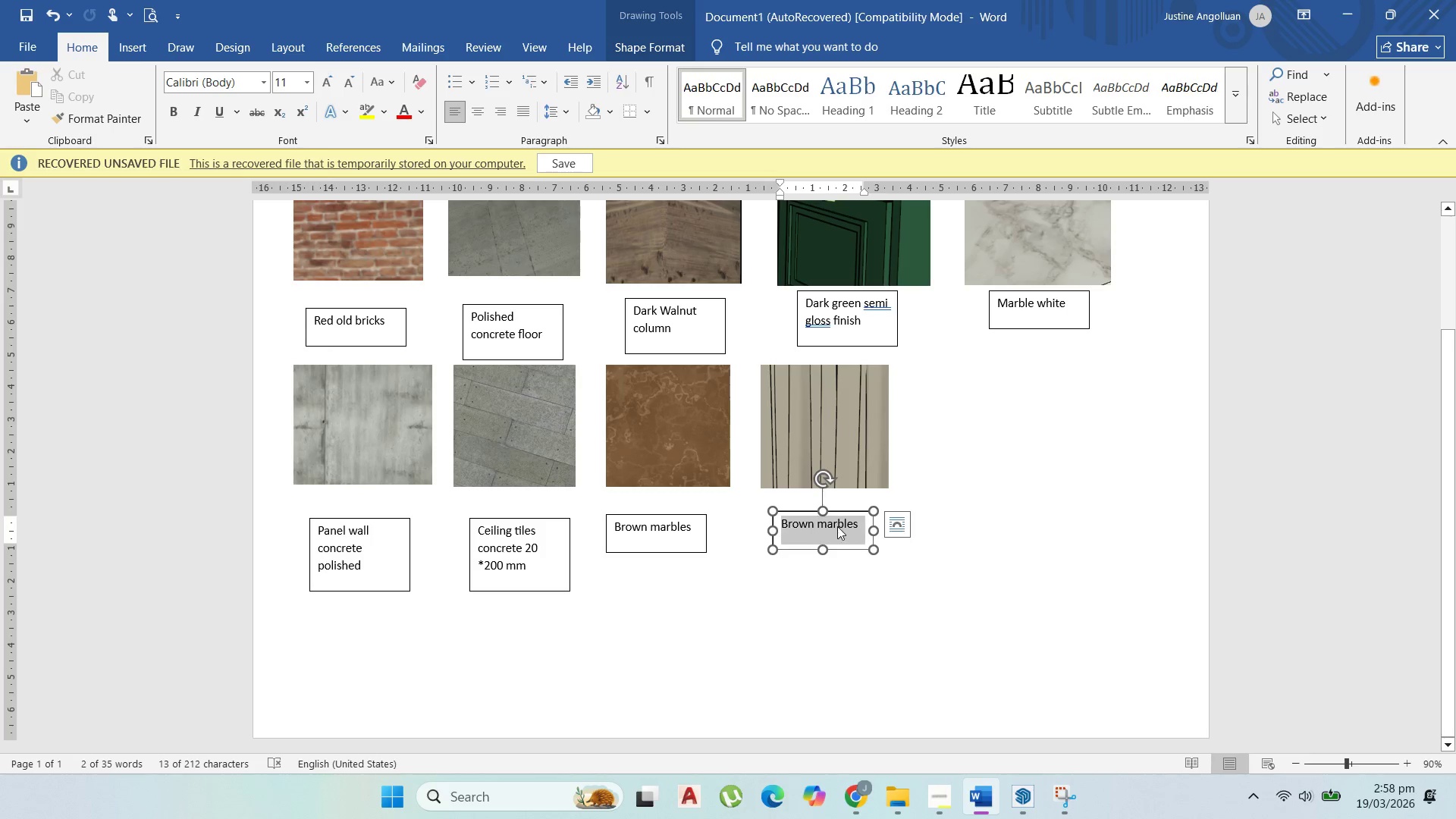 
triple_click([837, 526])
 